 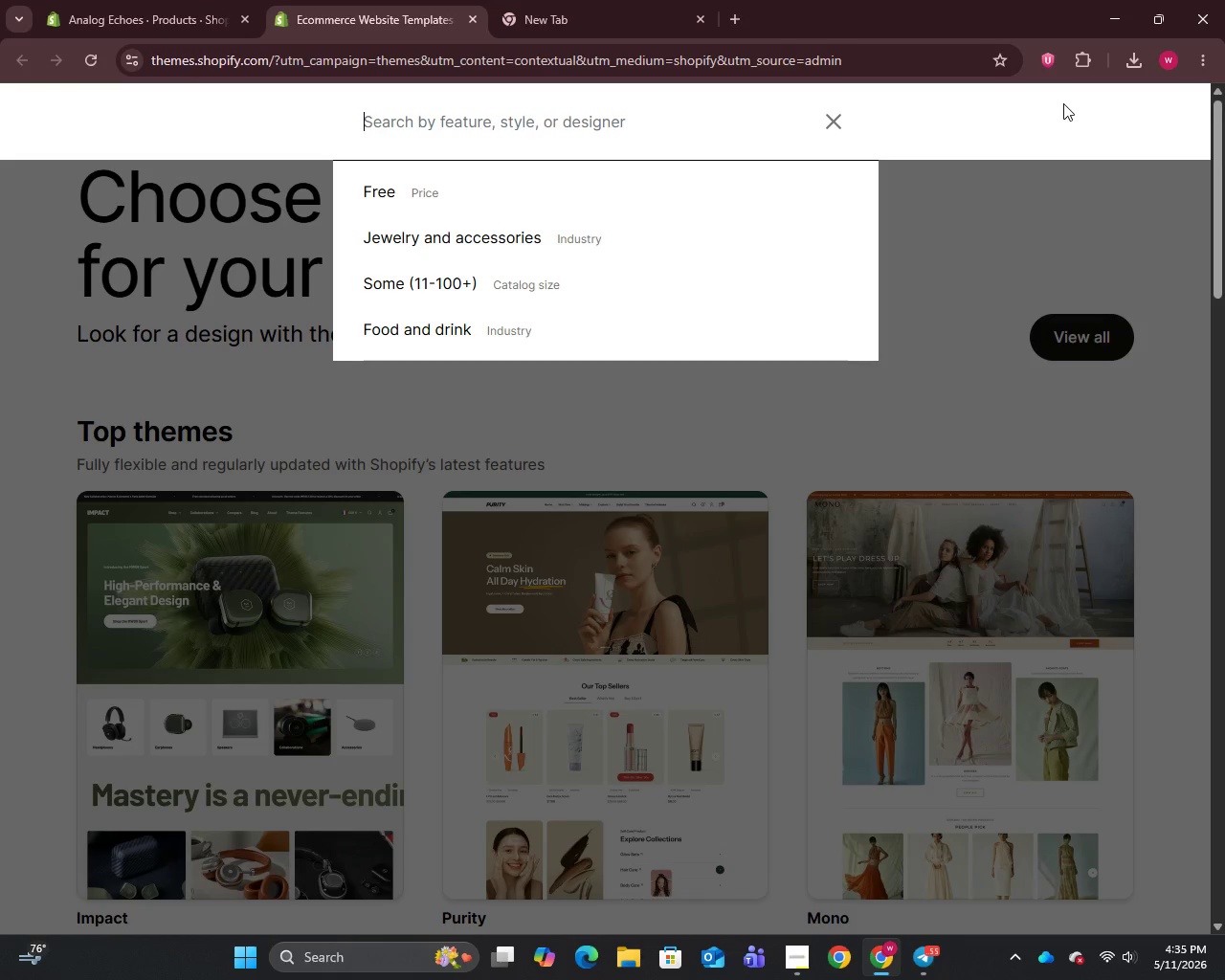 
type(dawn)
 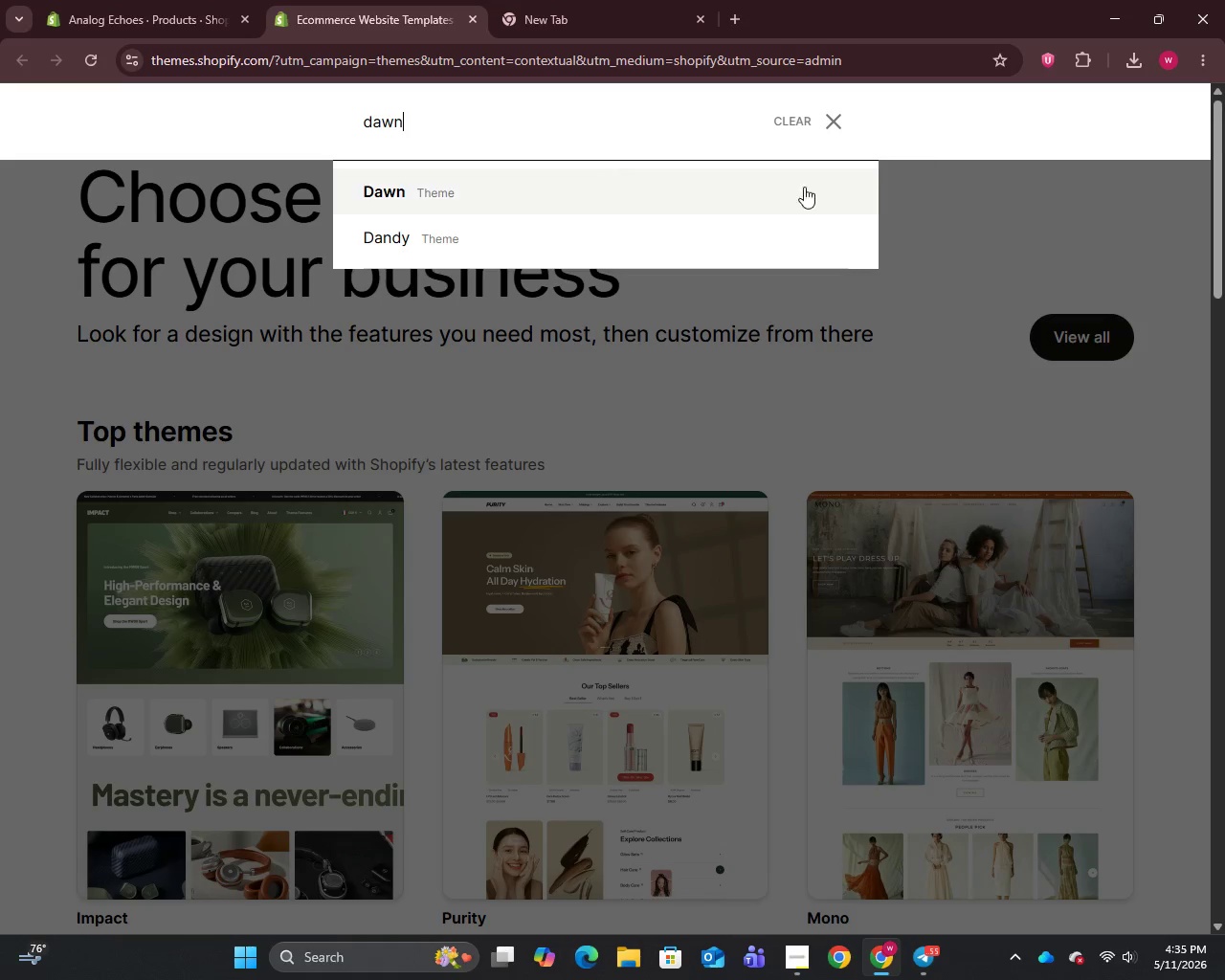 
left_click([751, 185])
 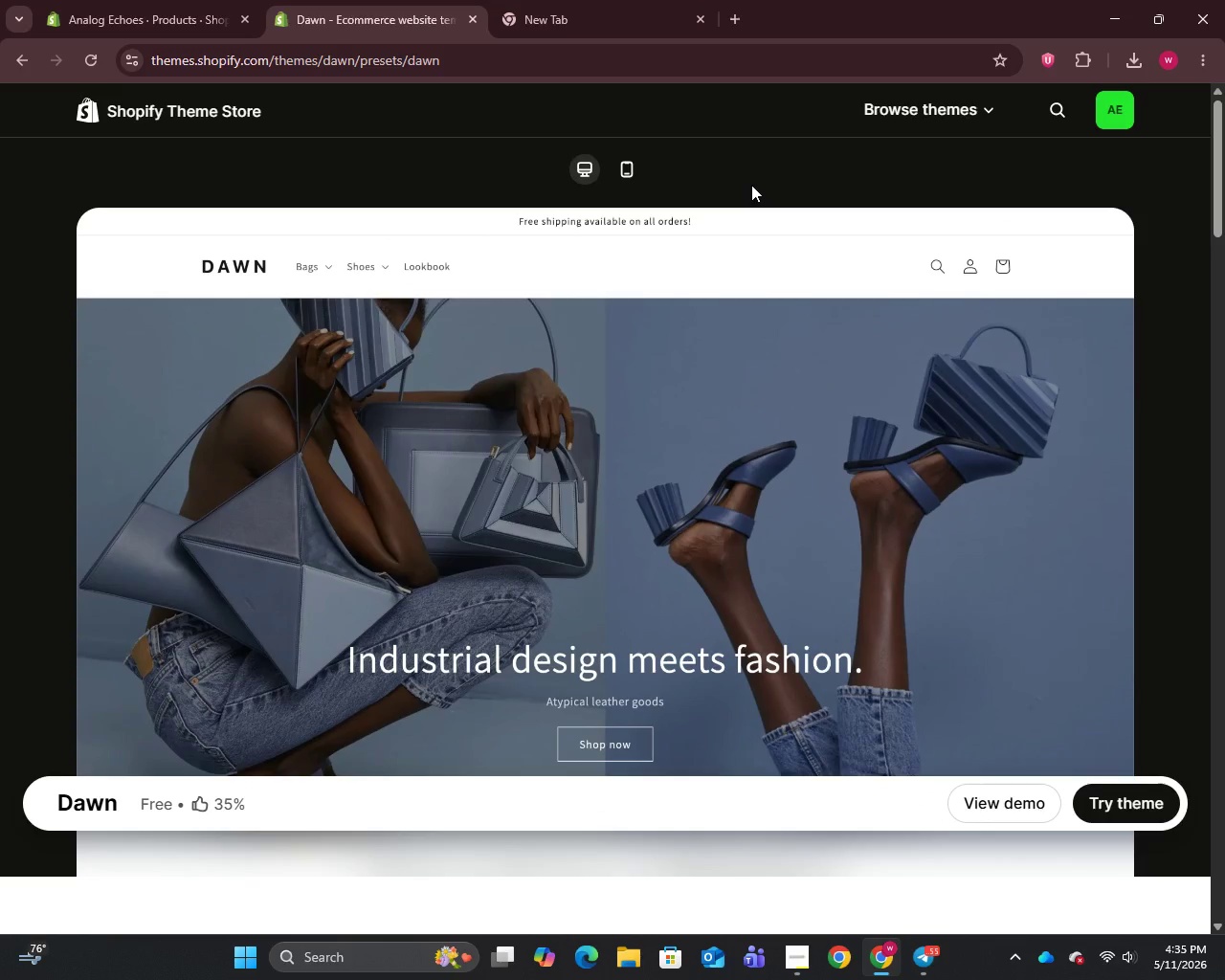 
wait(8.53)
 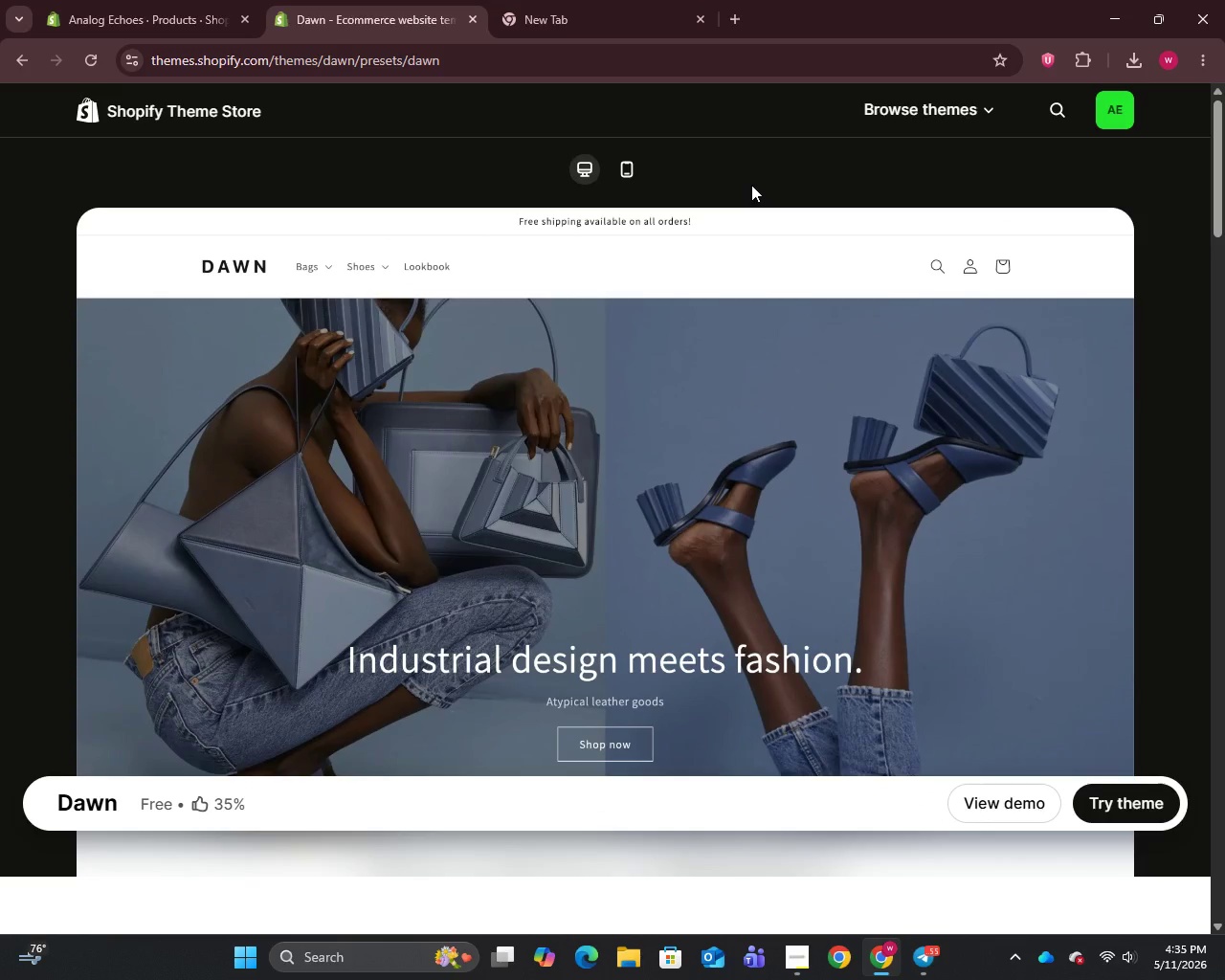 
left_click([1132, 789])
 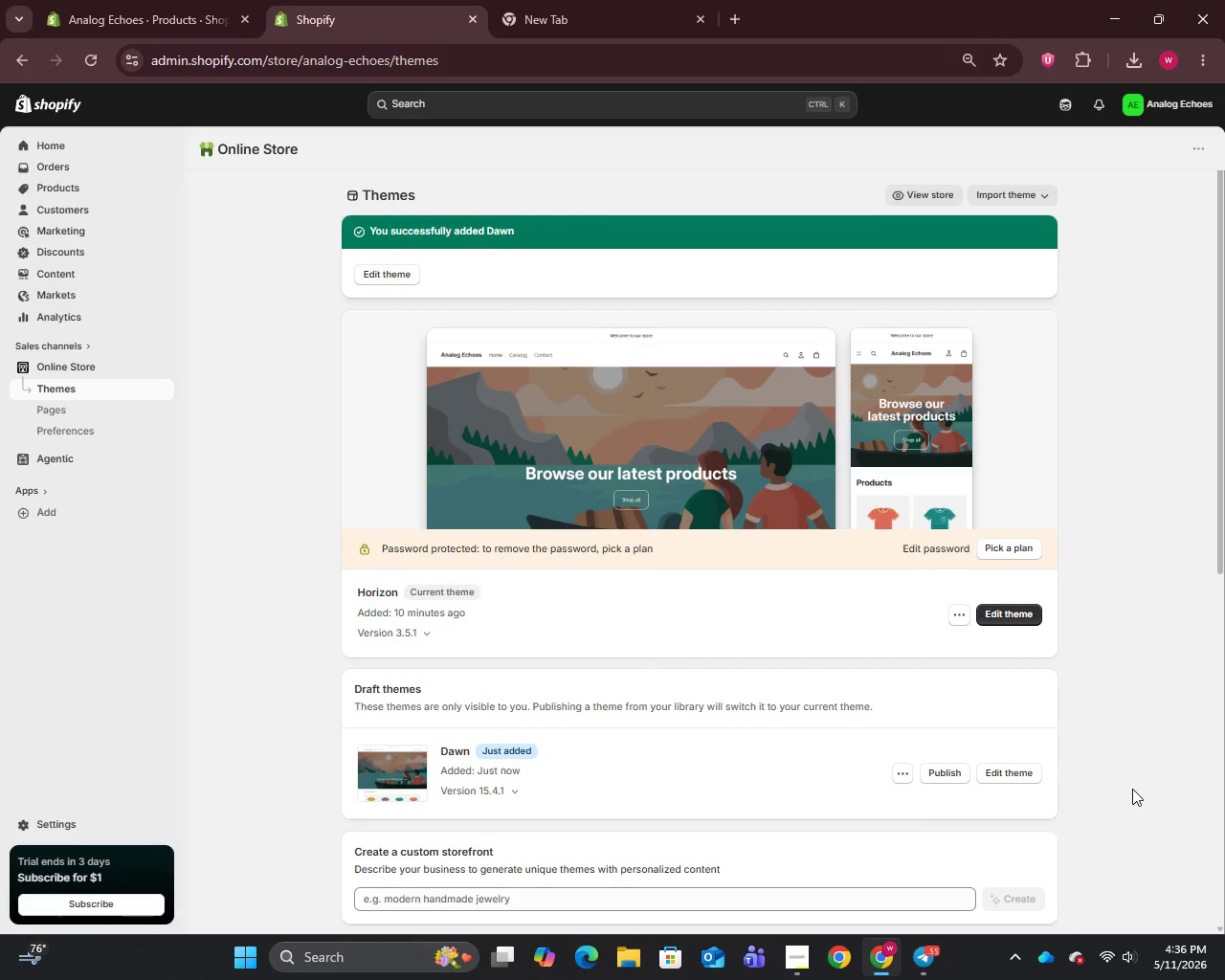 
wait(48.62)
 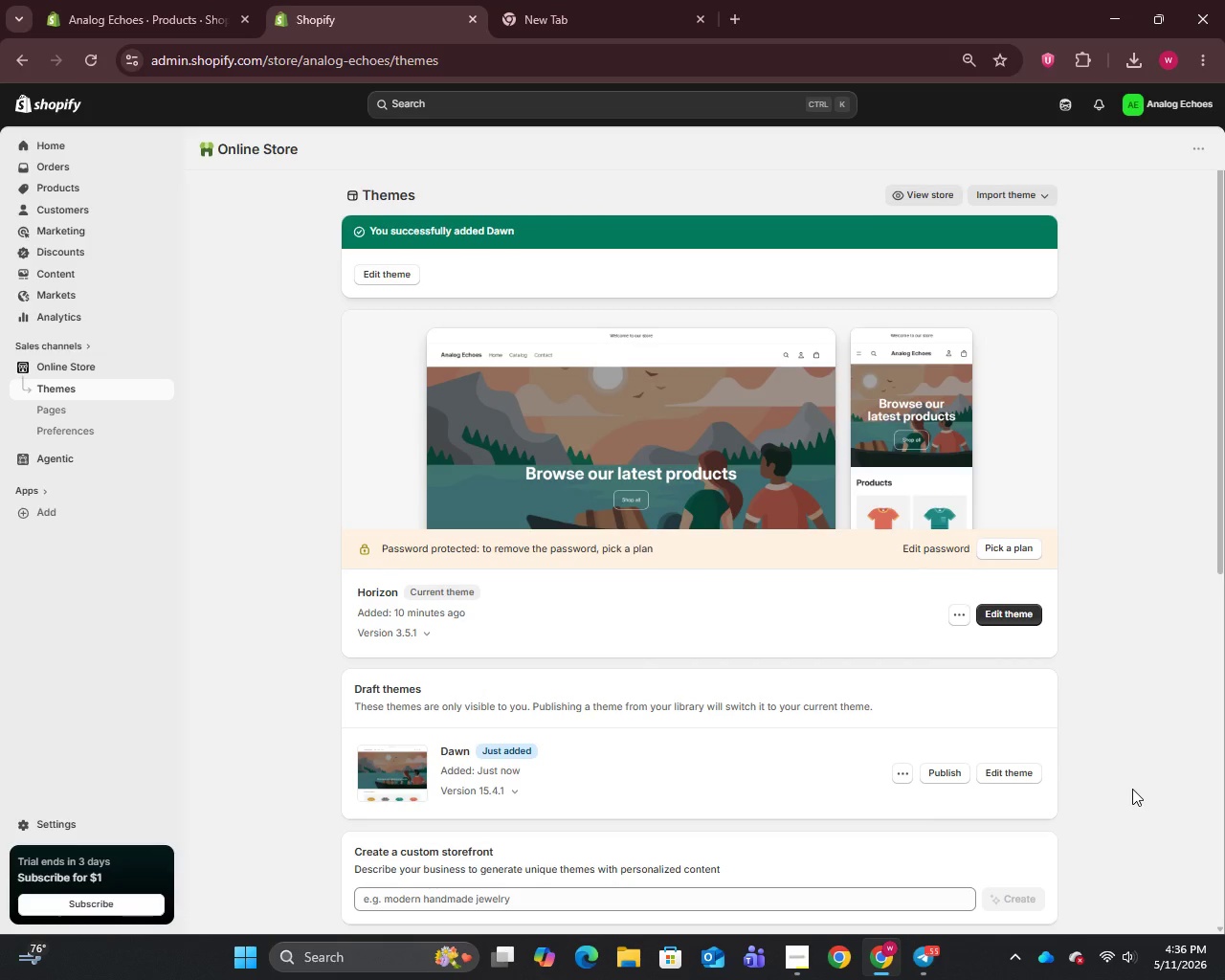 
left_click([952, 773])
 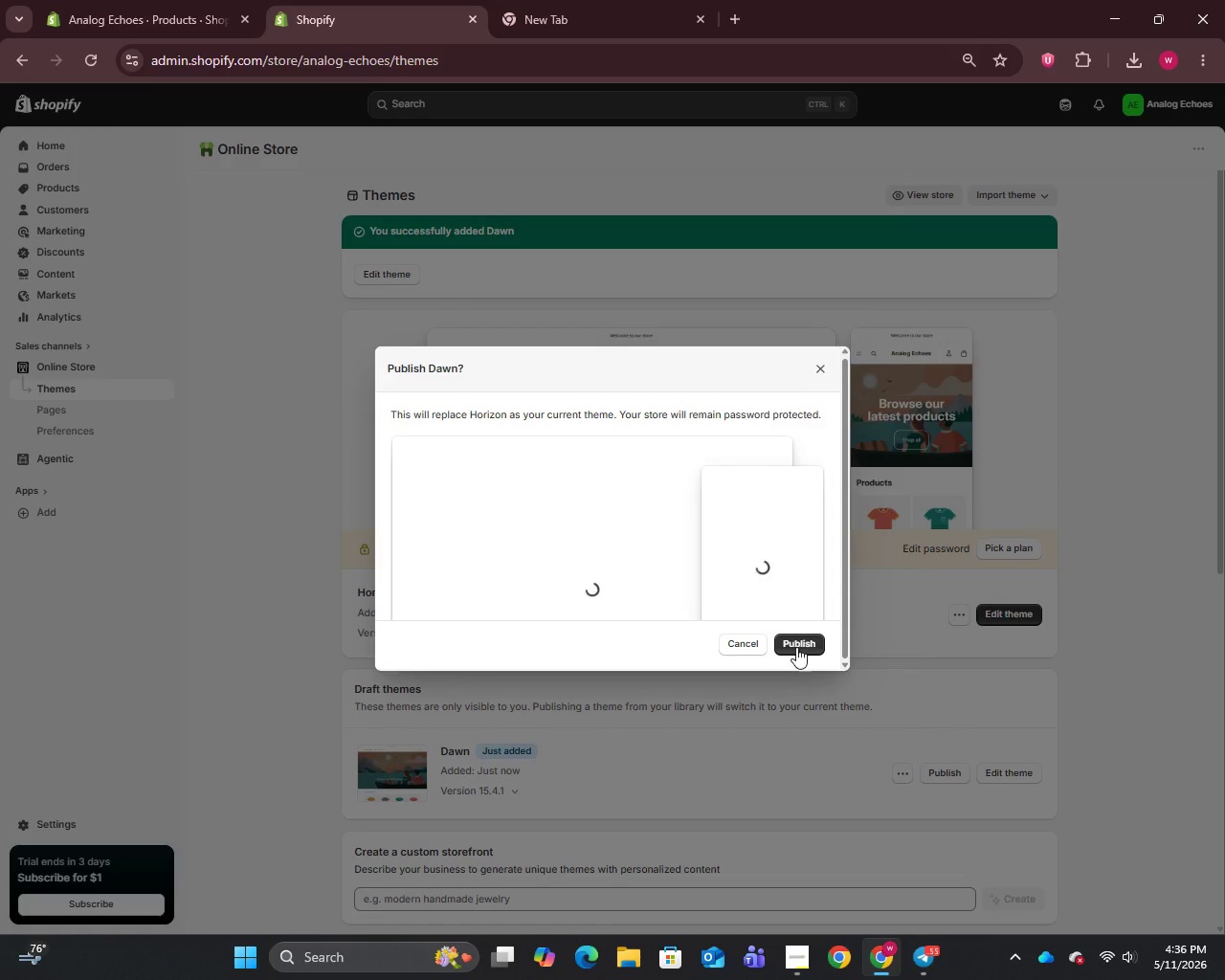 
left_click([797, 637])
 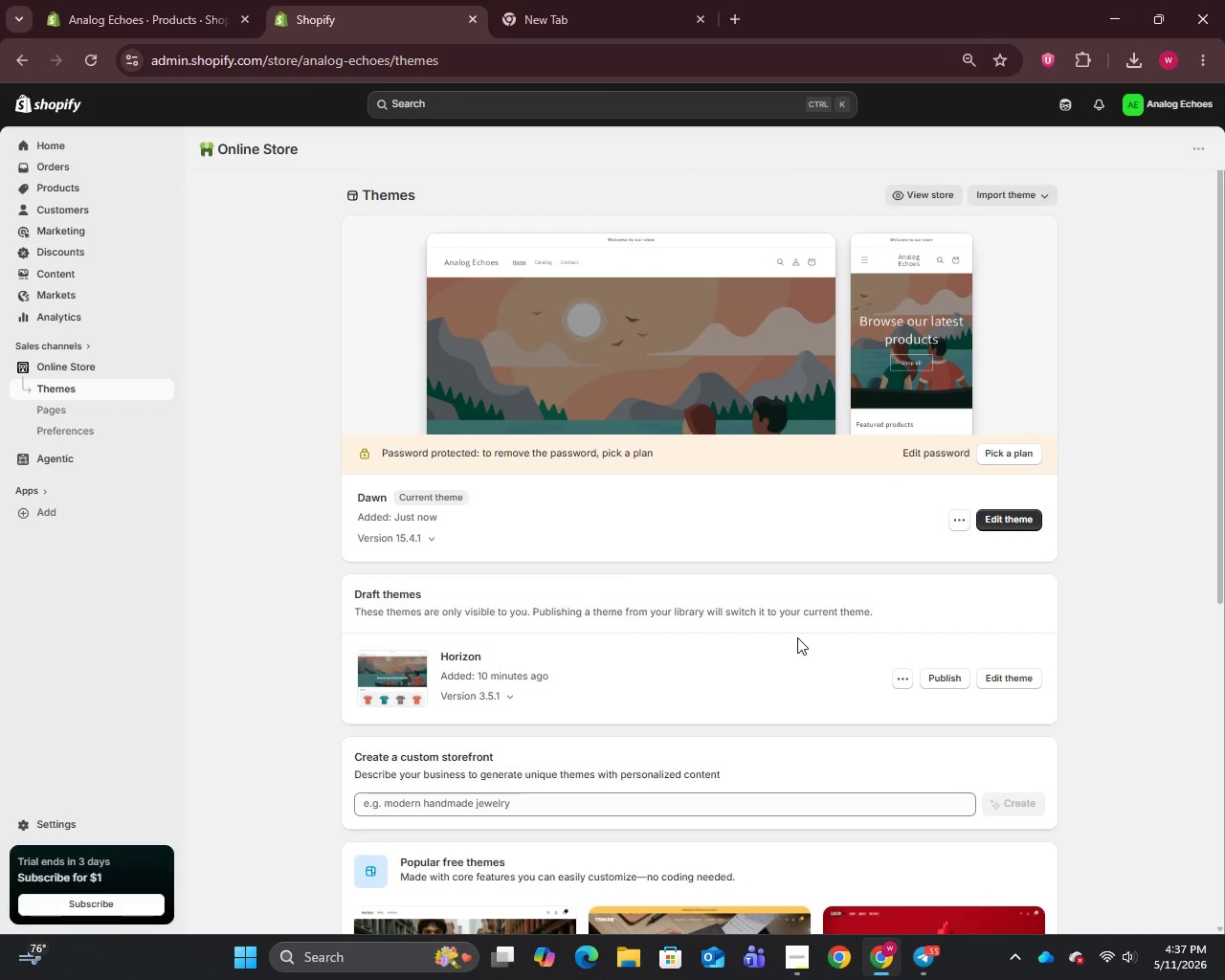 
wait(43.89)
 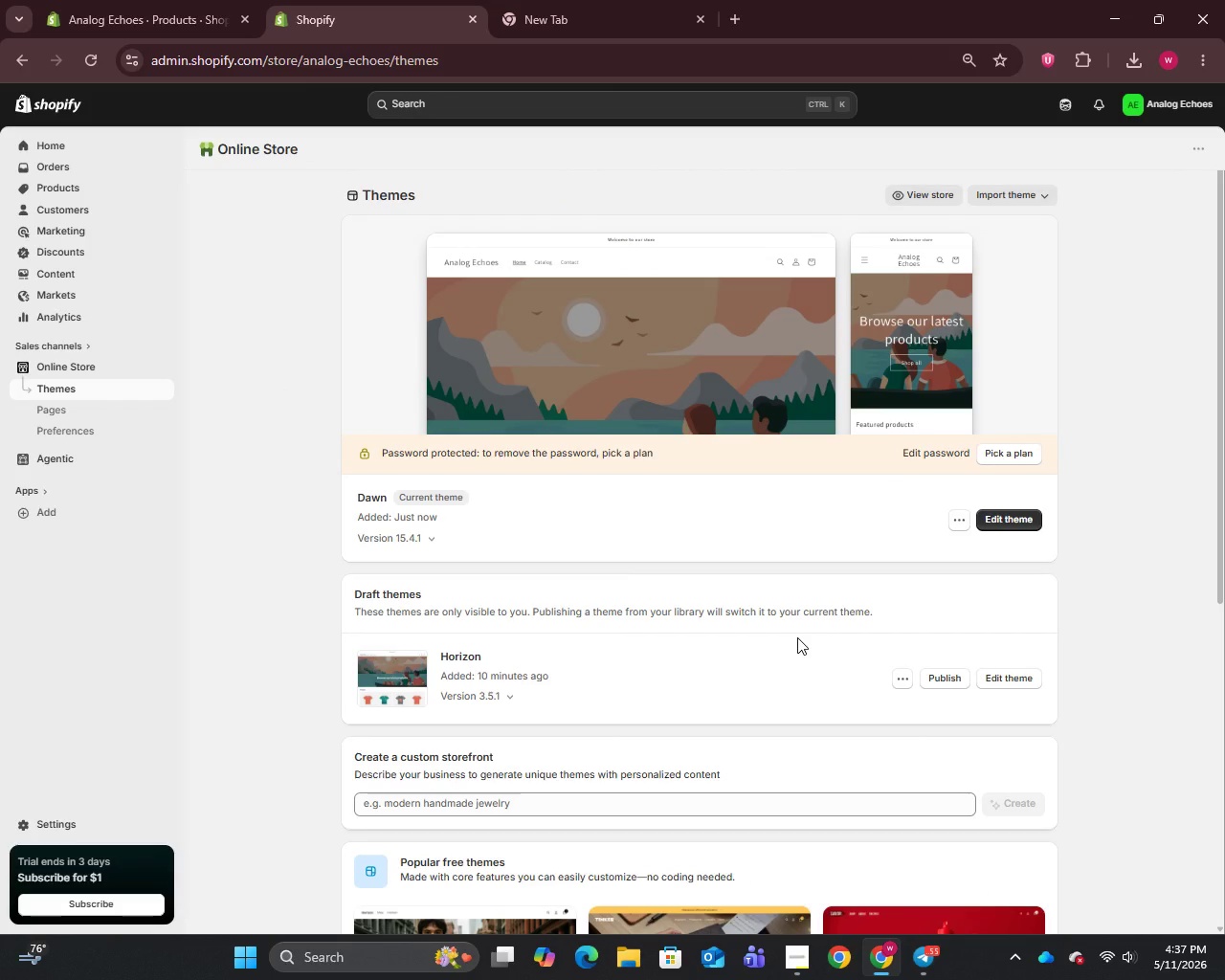 
left_click([72, 442])
 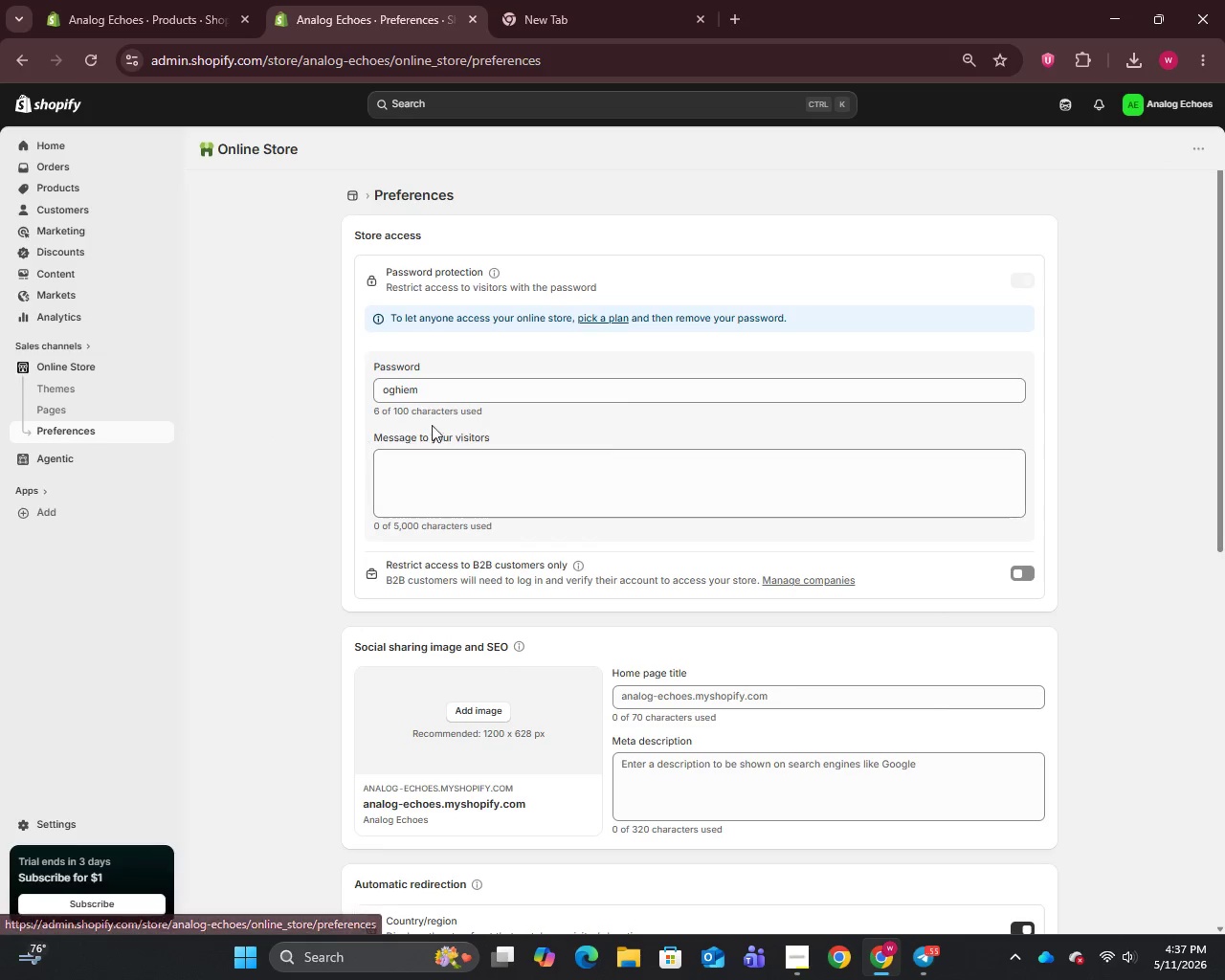 
left_click([458, 385])
 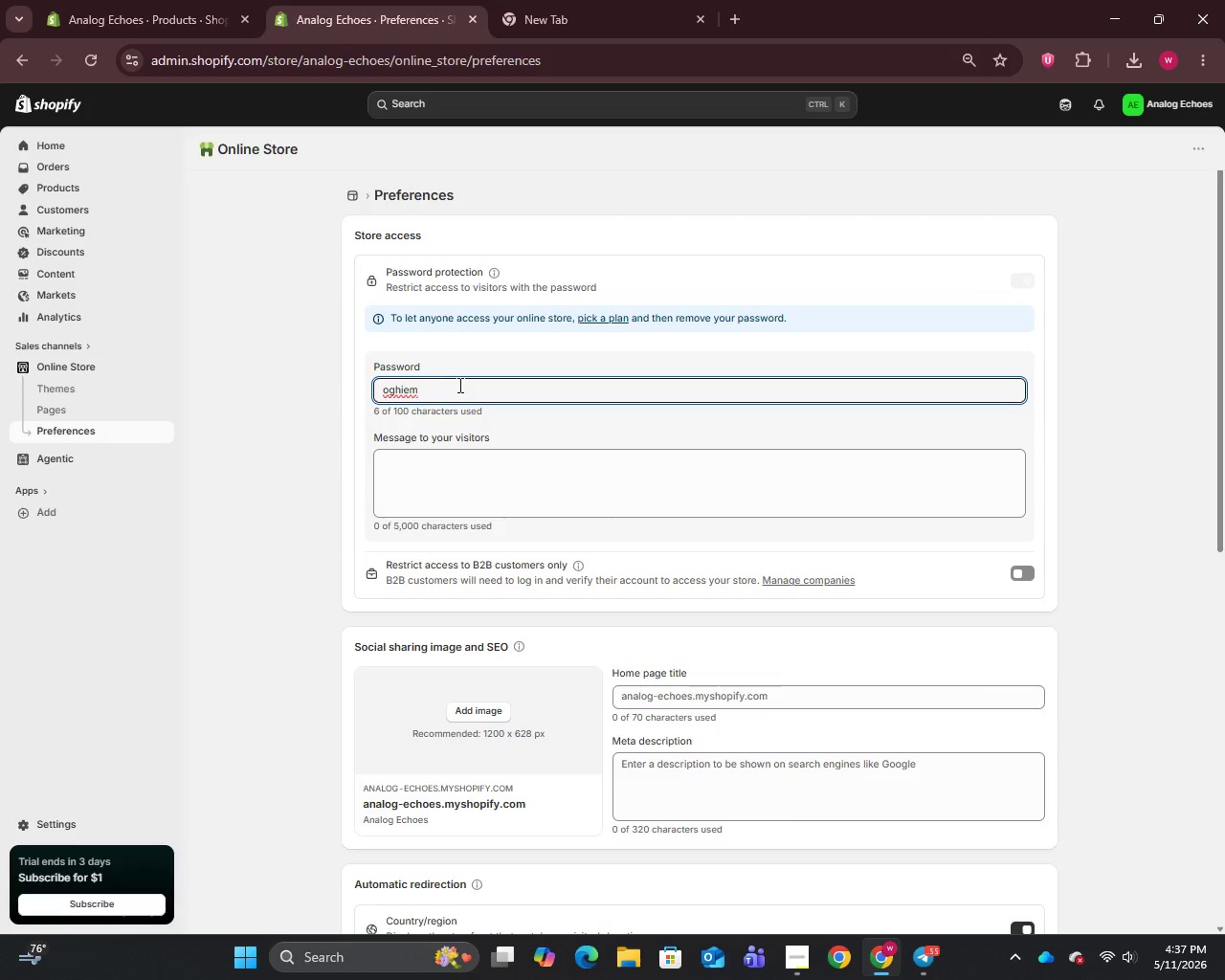 
wait(18.61)
 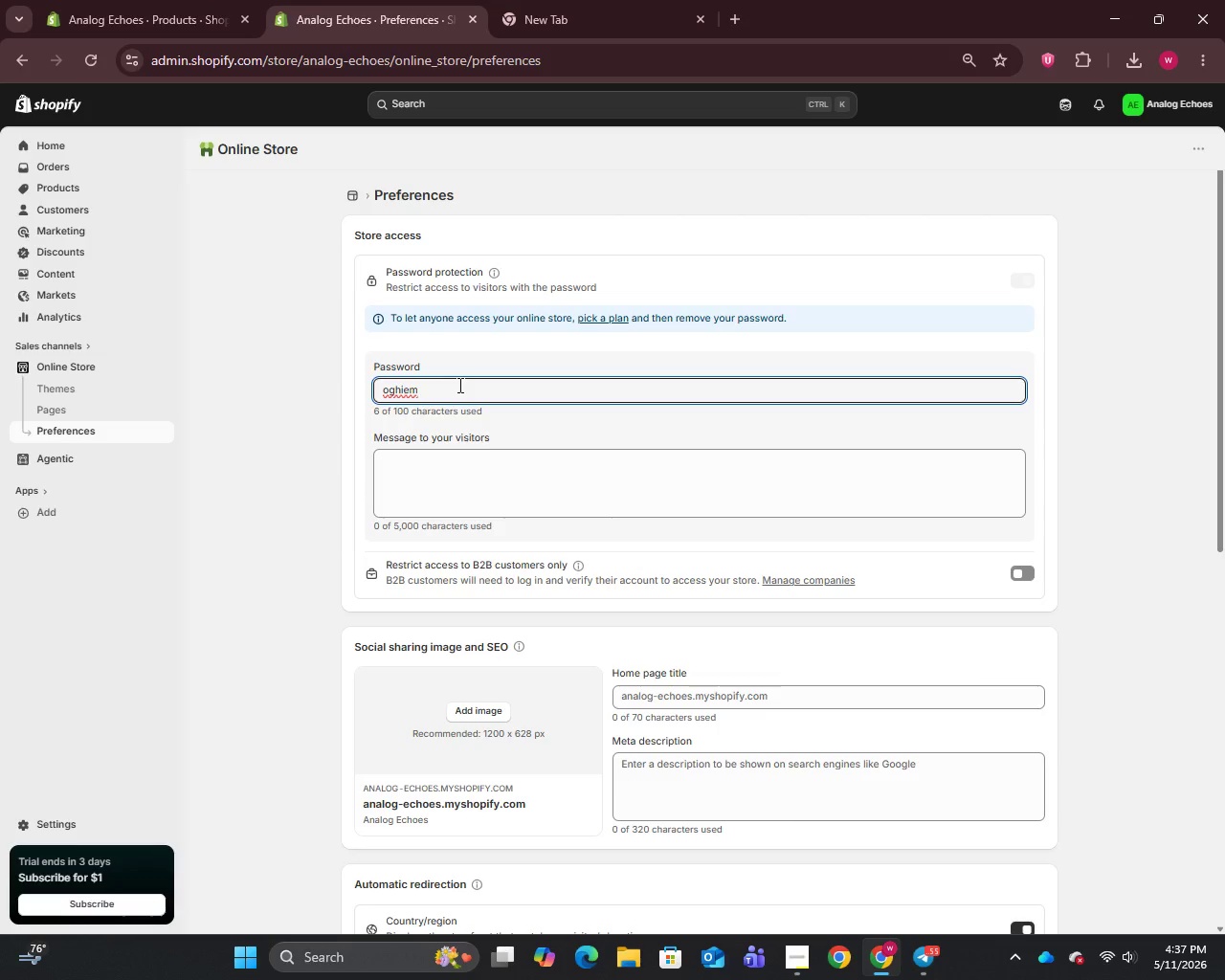 
left_click_drag(start_coordinate=[477, 385], to_coordinate=[336, 374])
 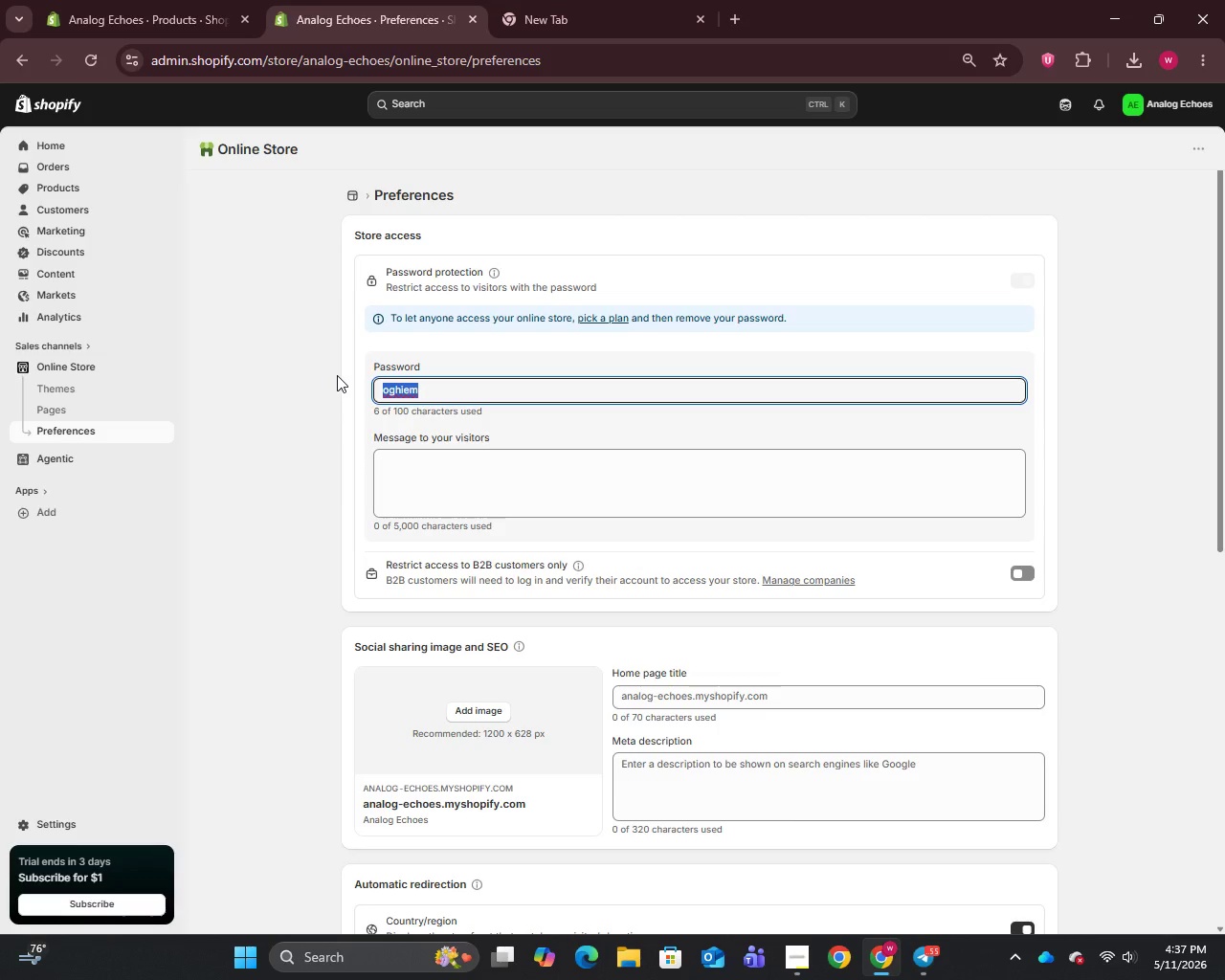 
key(Backspace)
key(Backspace)
type(12345)
 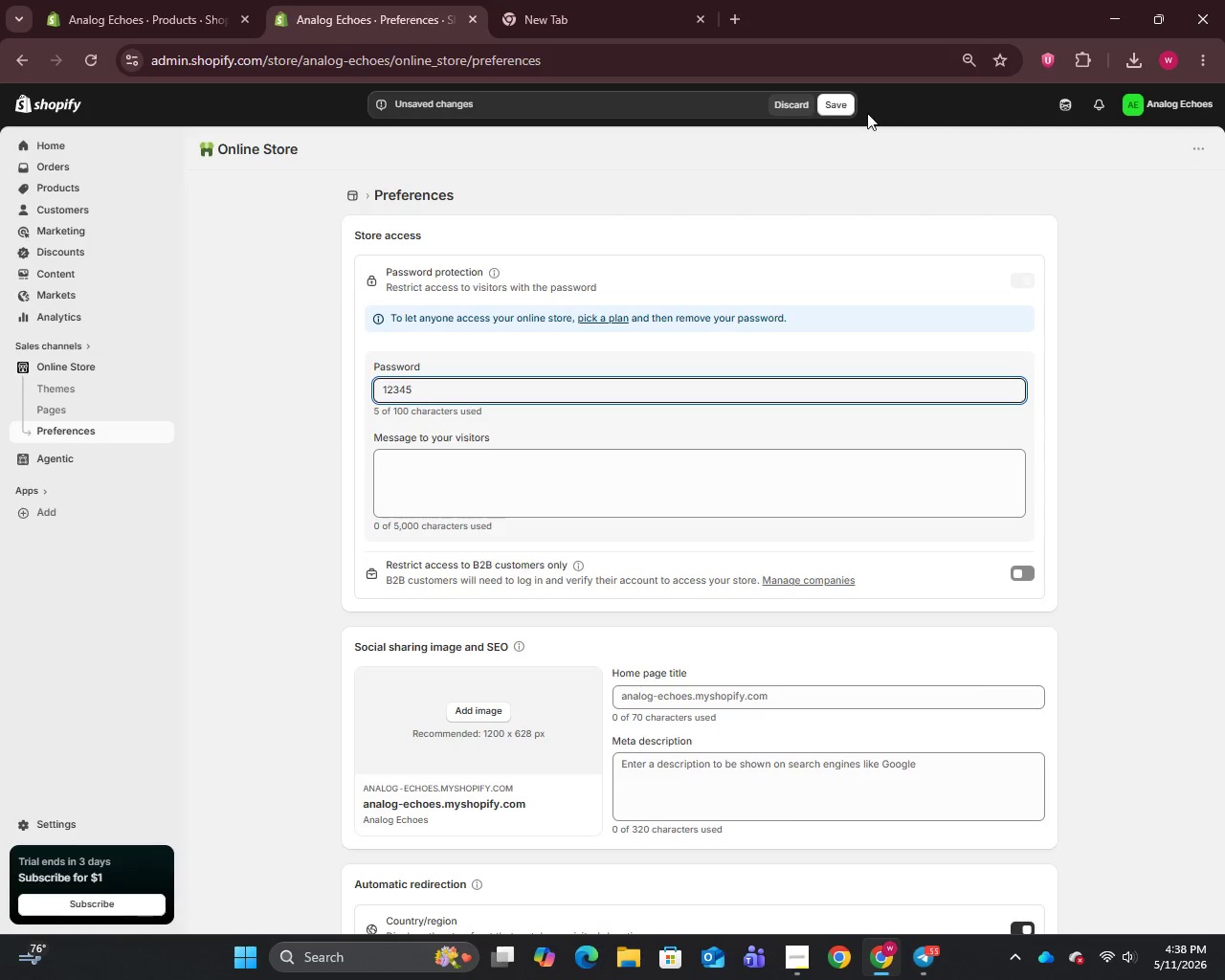 
left_click([831, 99])
 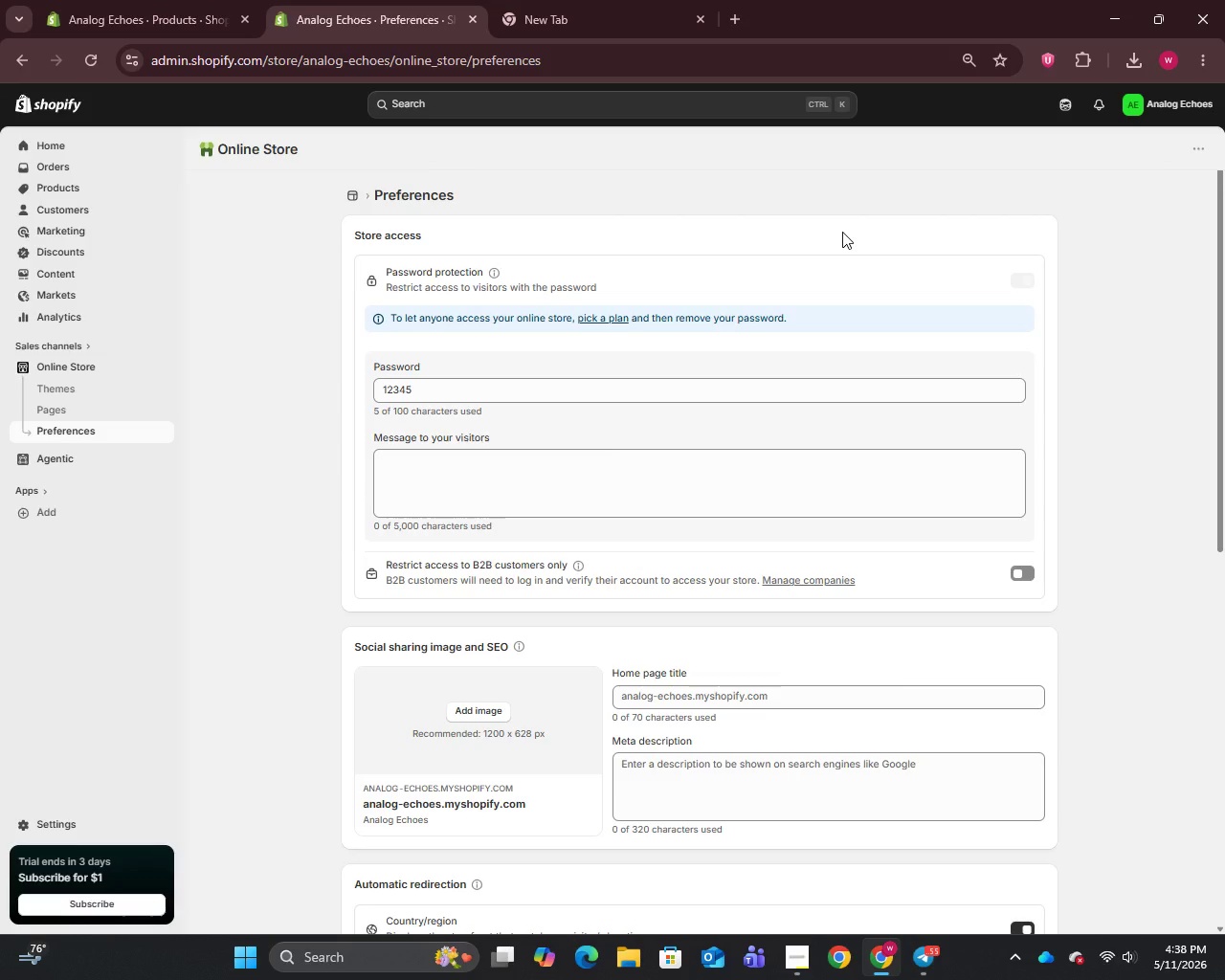 
wait(31.72)
 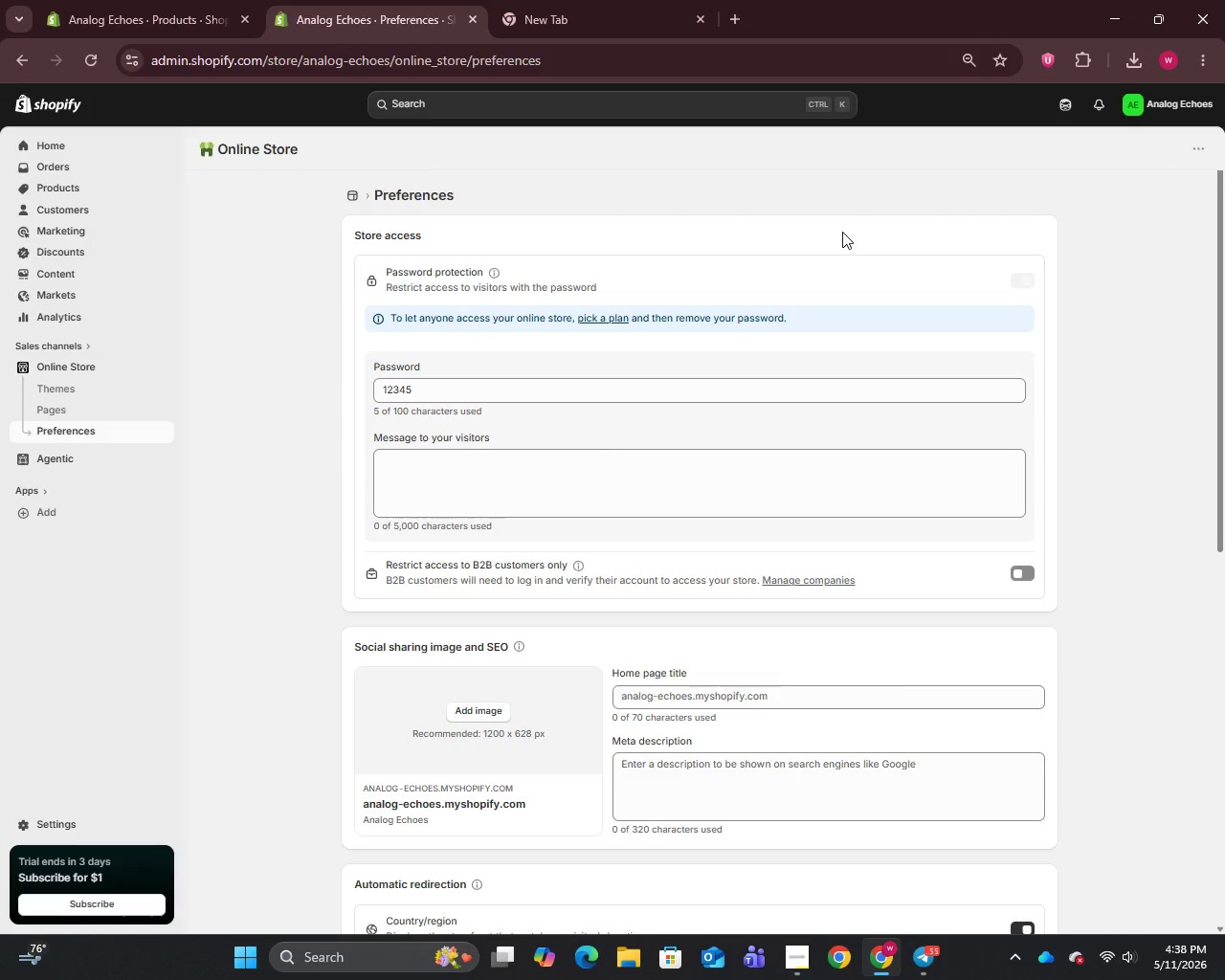 
left_click([60, 360])
 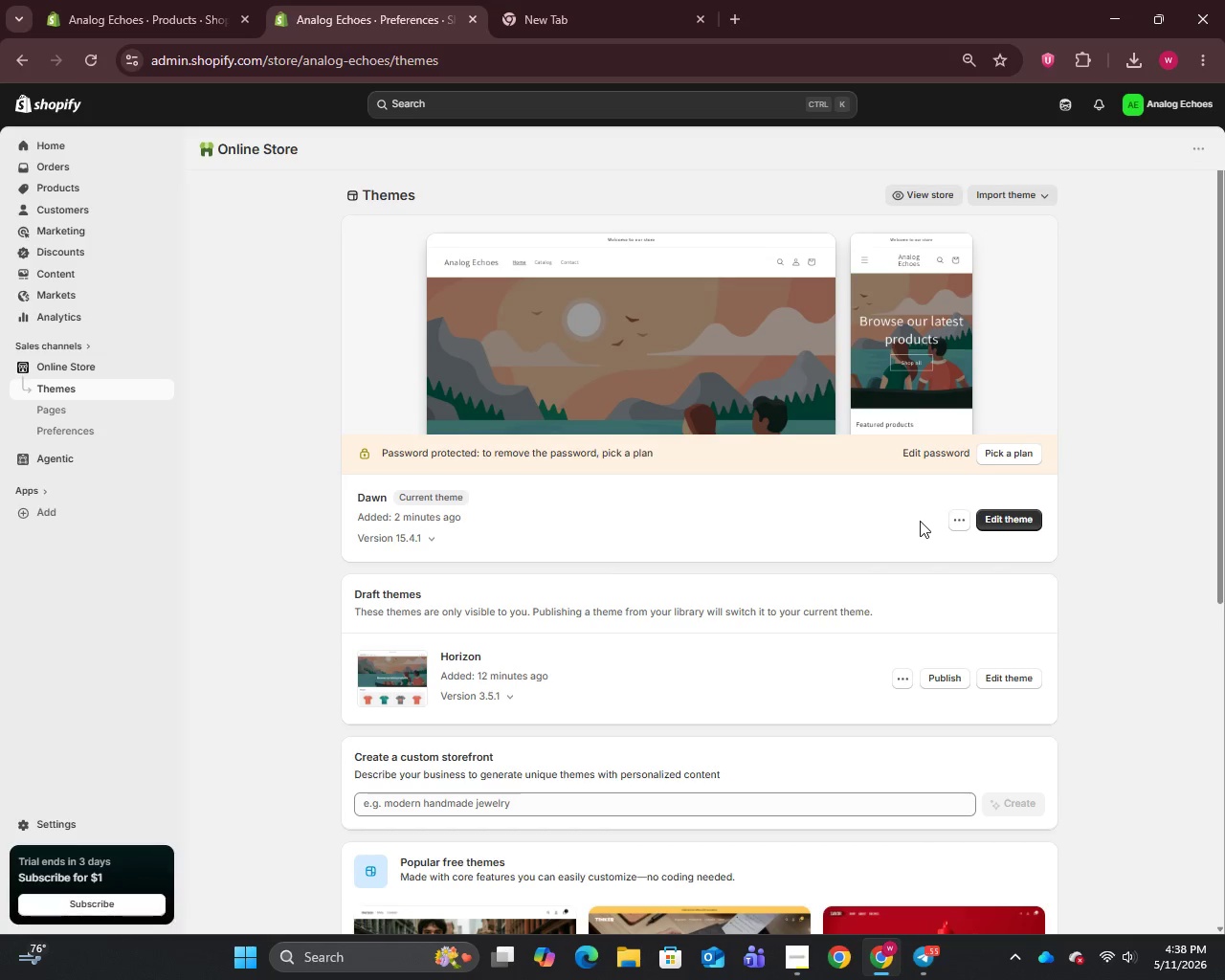 
wait(7.28)
 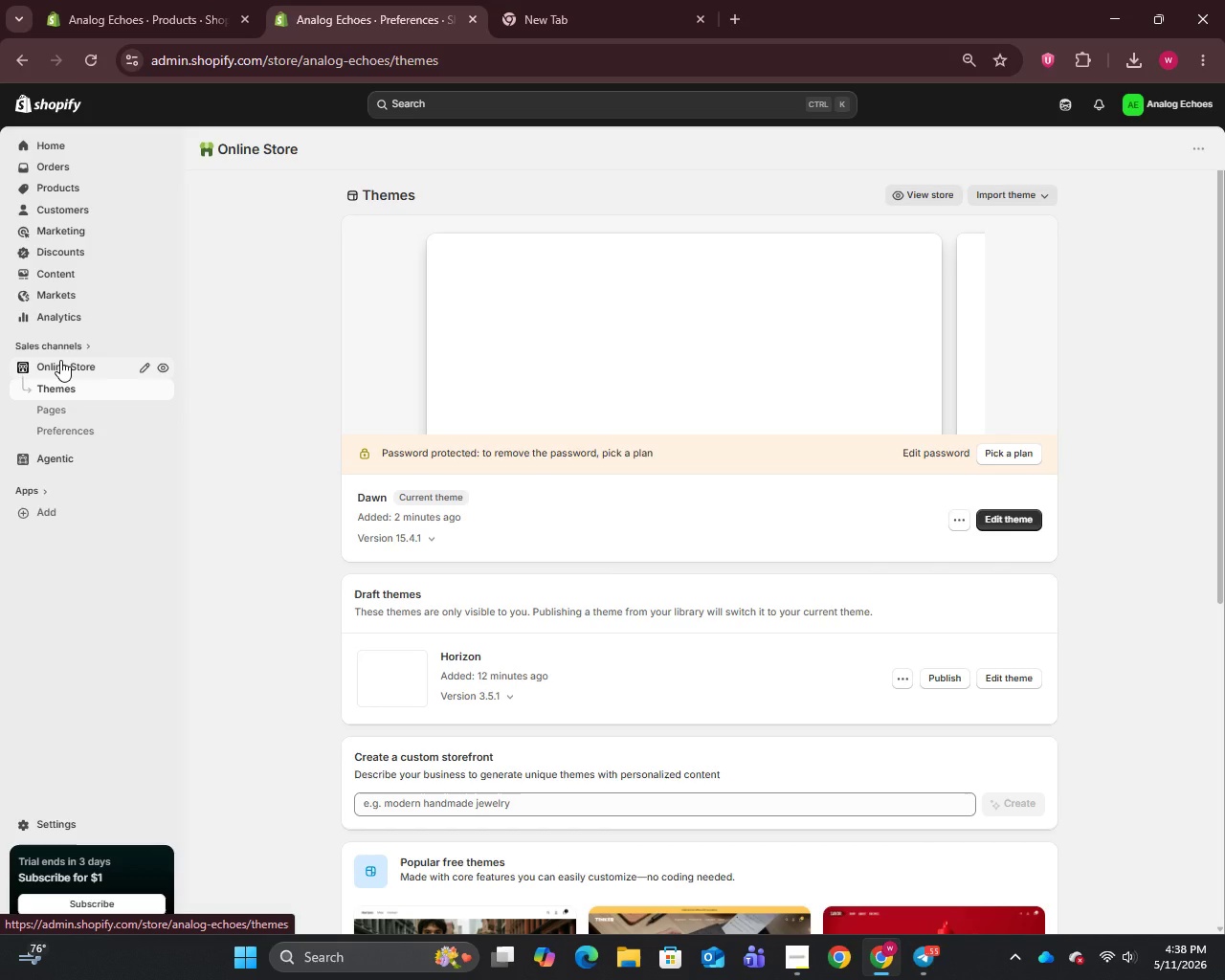 
scroll: coordinate [350, 447], scroll_direction: up, amount: 2.0
 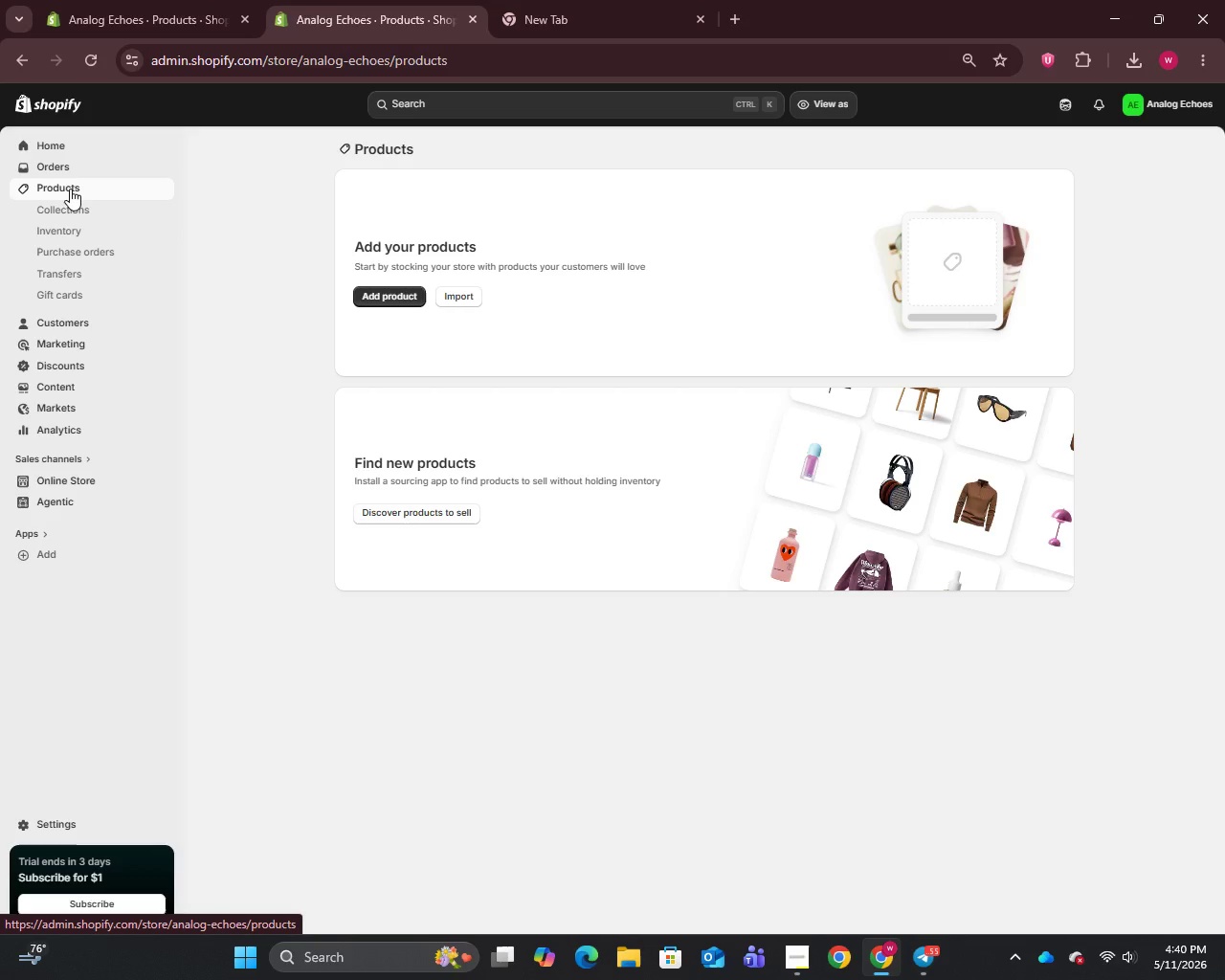 
wait(93.65)
 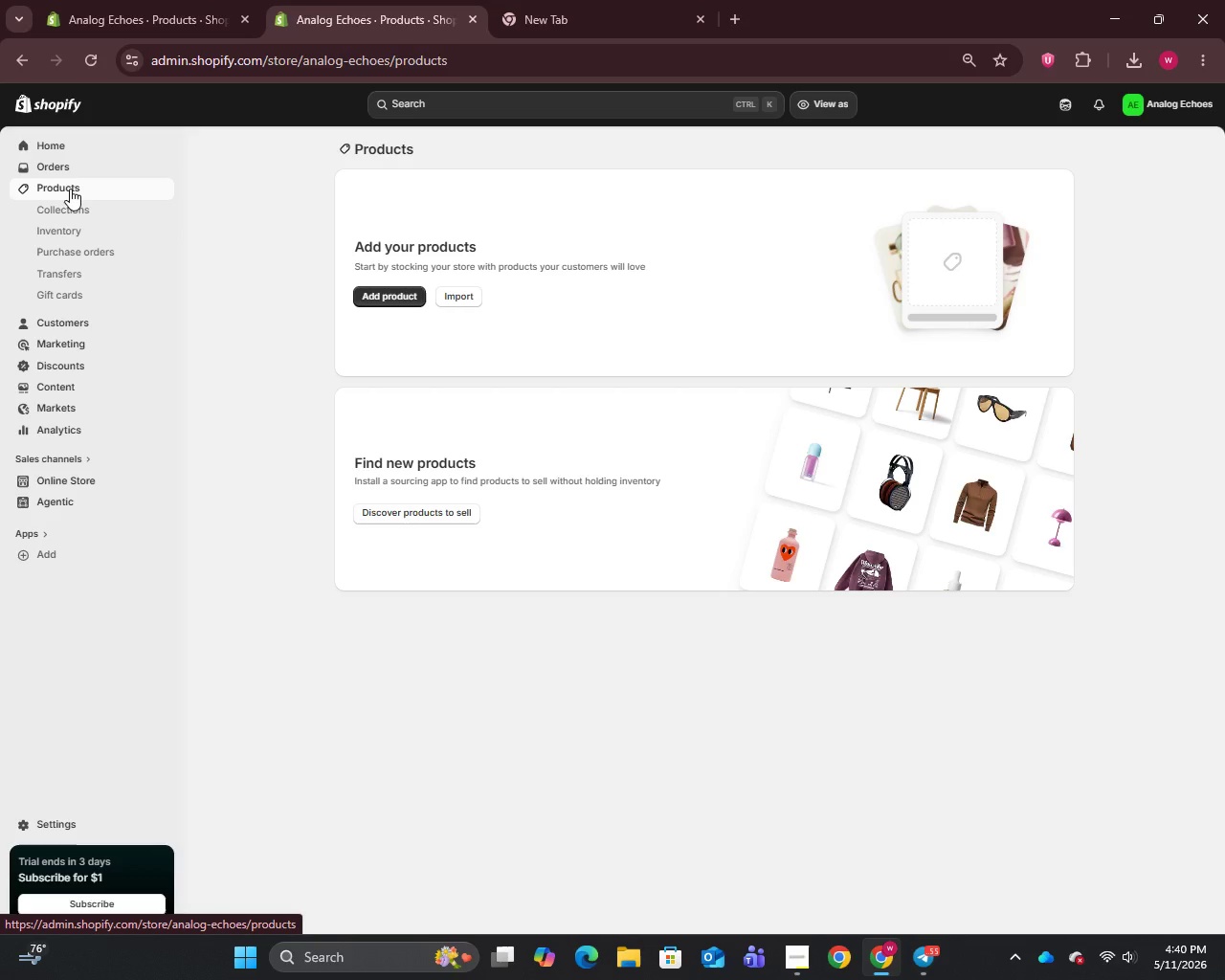 
left_click([84, 479])
 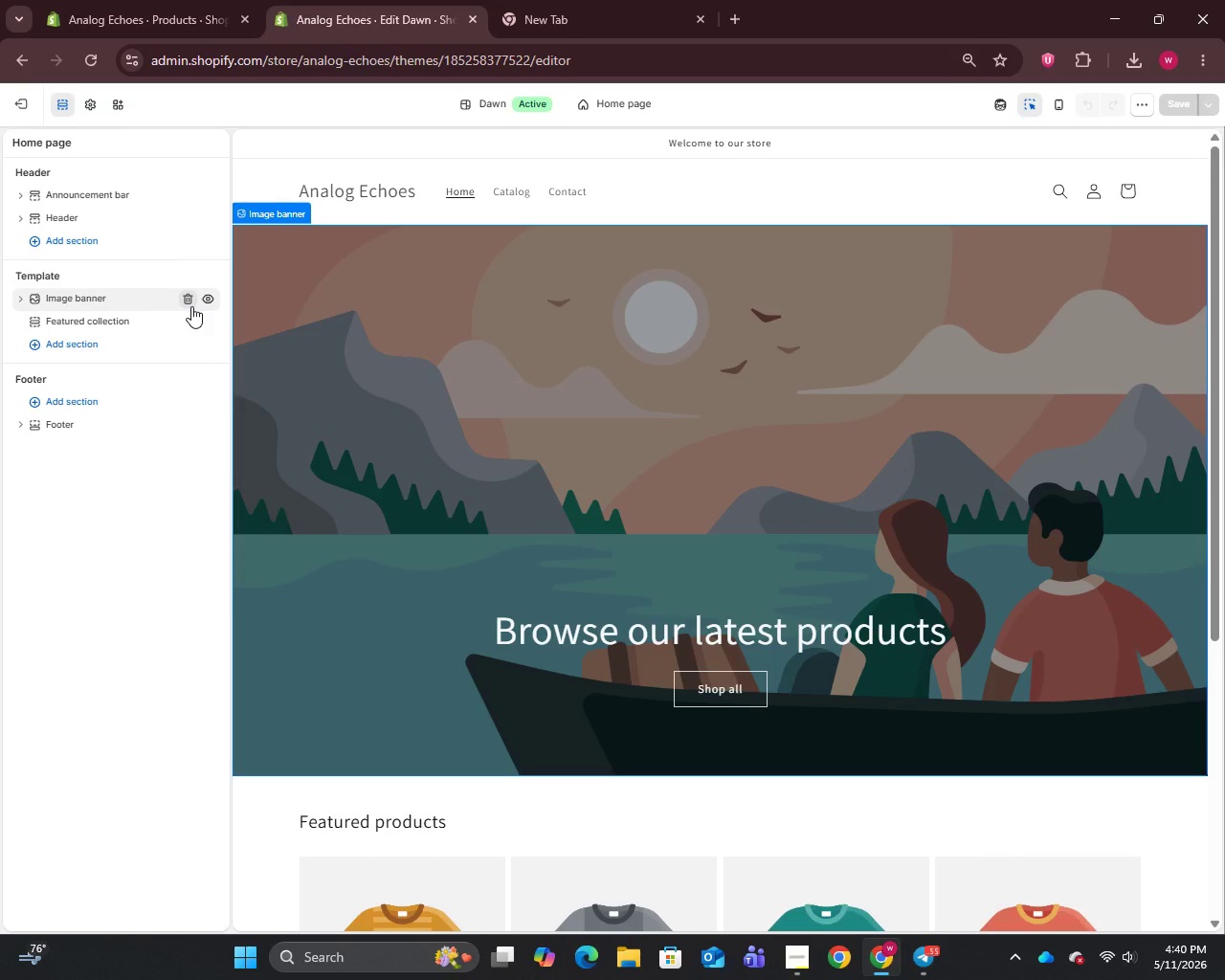 
wait(38.14)
 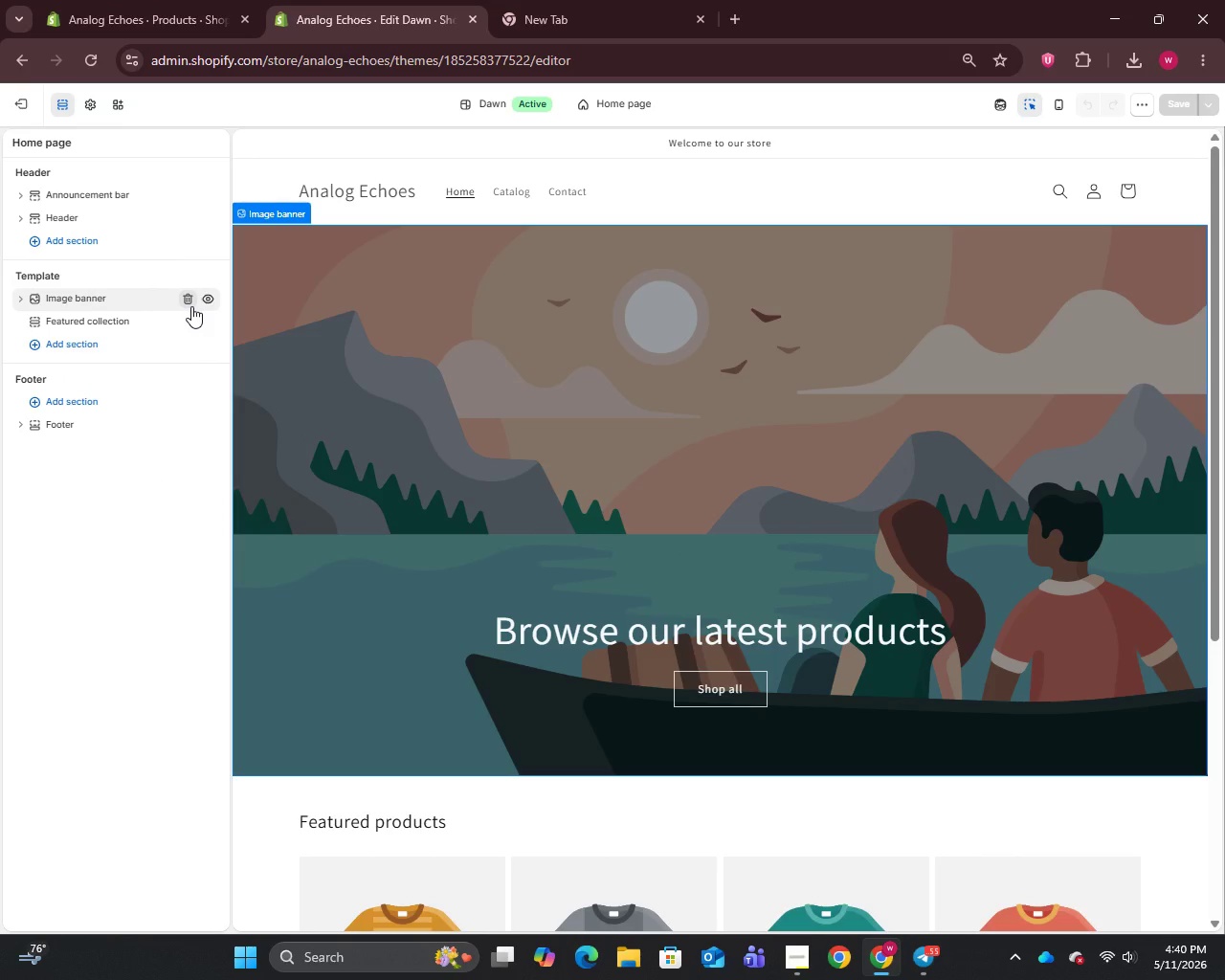 
left_click([84, 105])
 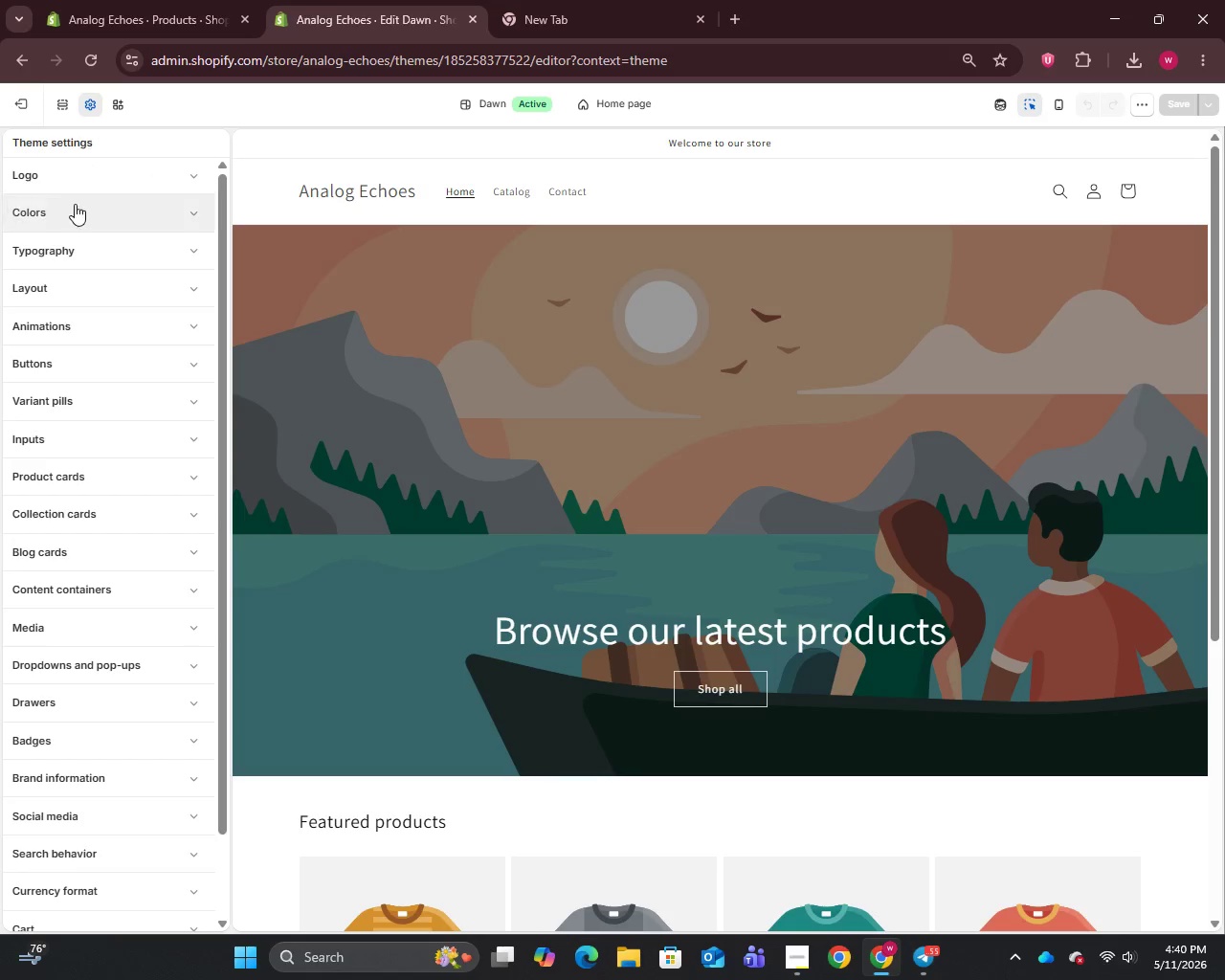 
left_click([87, 211])
 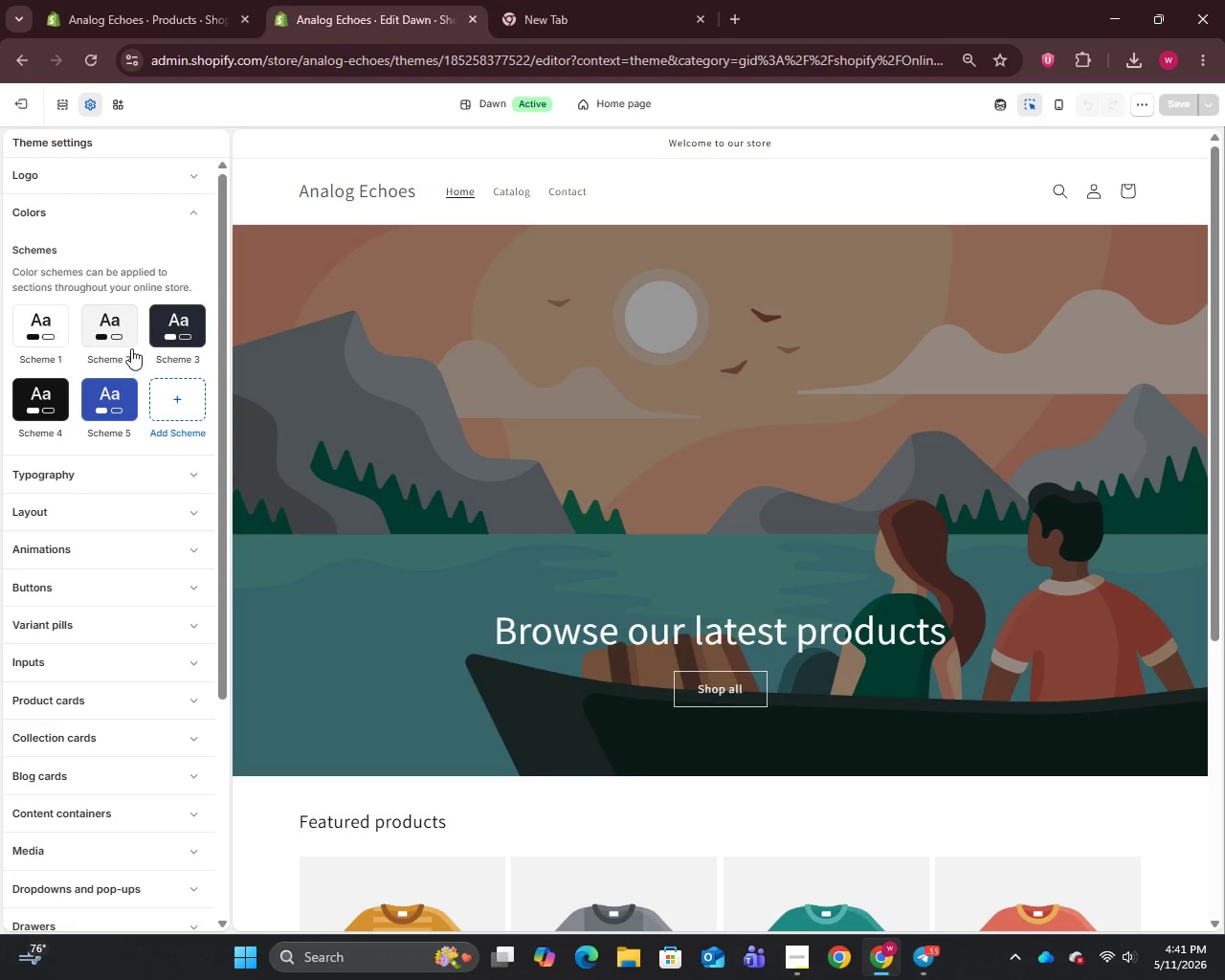 
left_click([119, 320])
 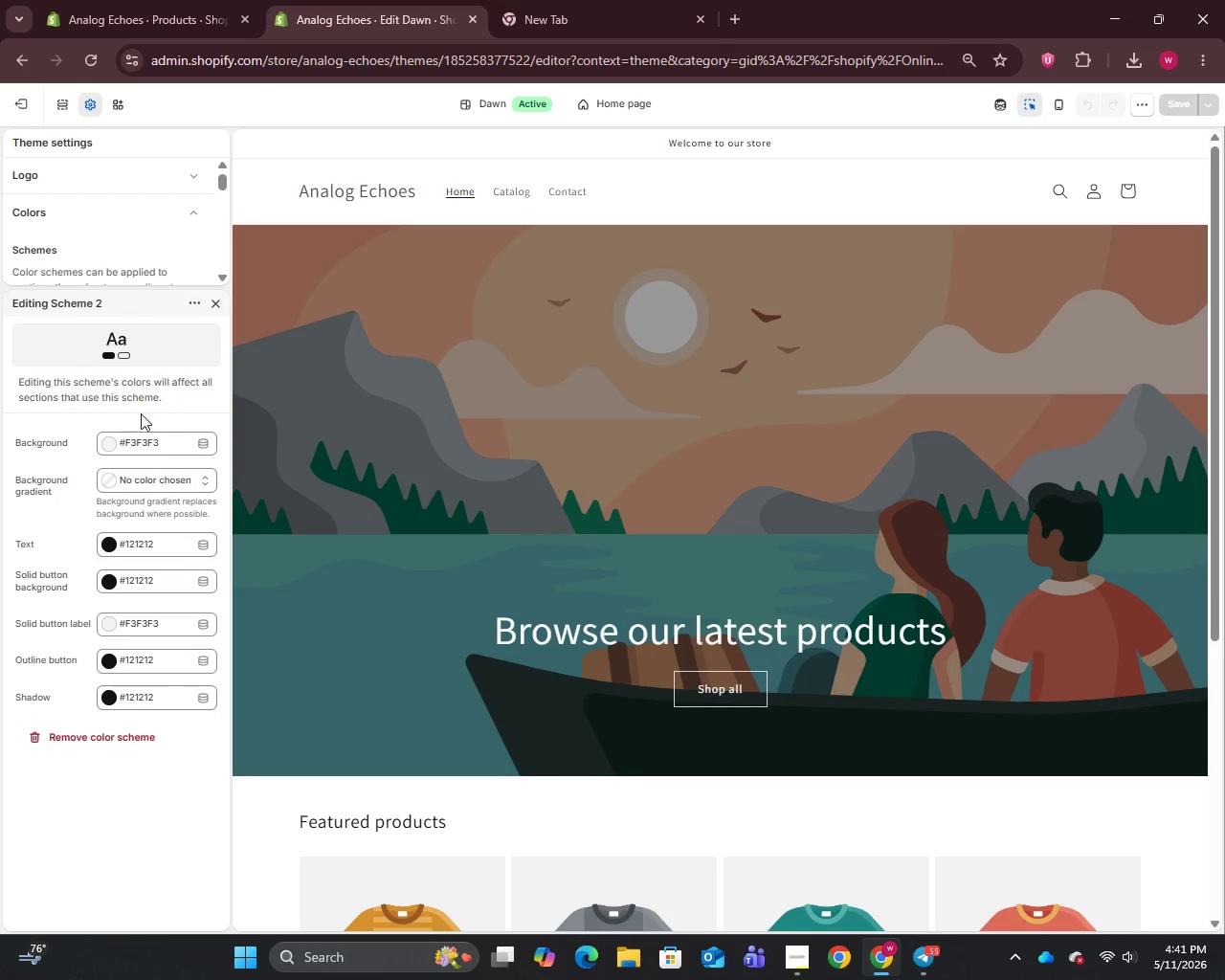 
mouse_move([233, 347])
 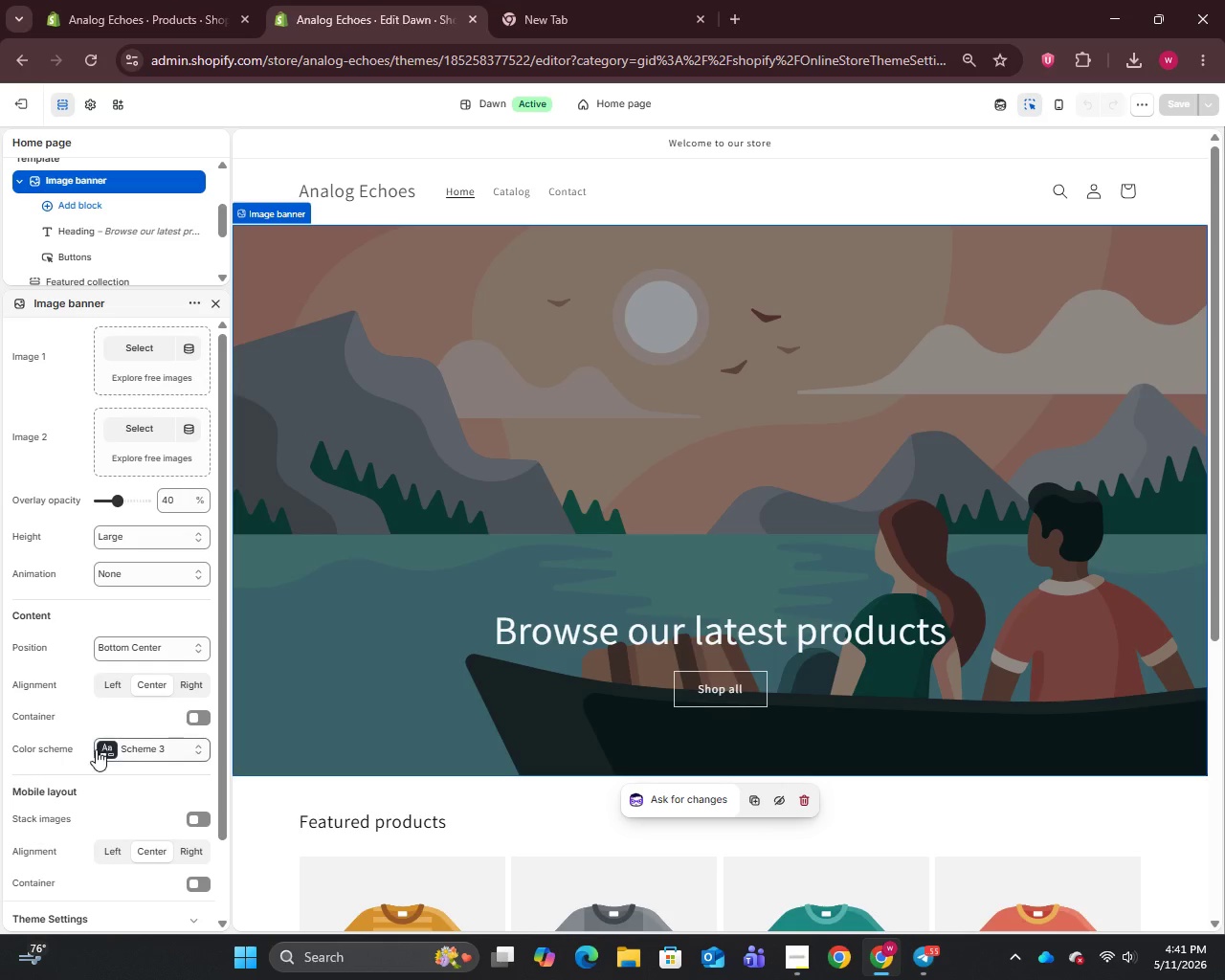 
left_click([106, 750])
 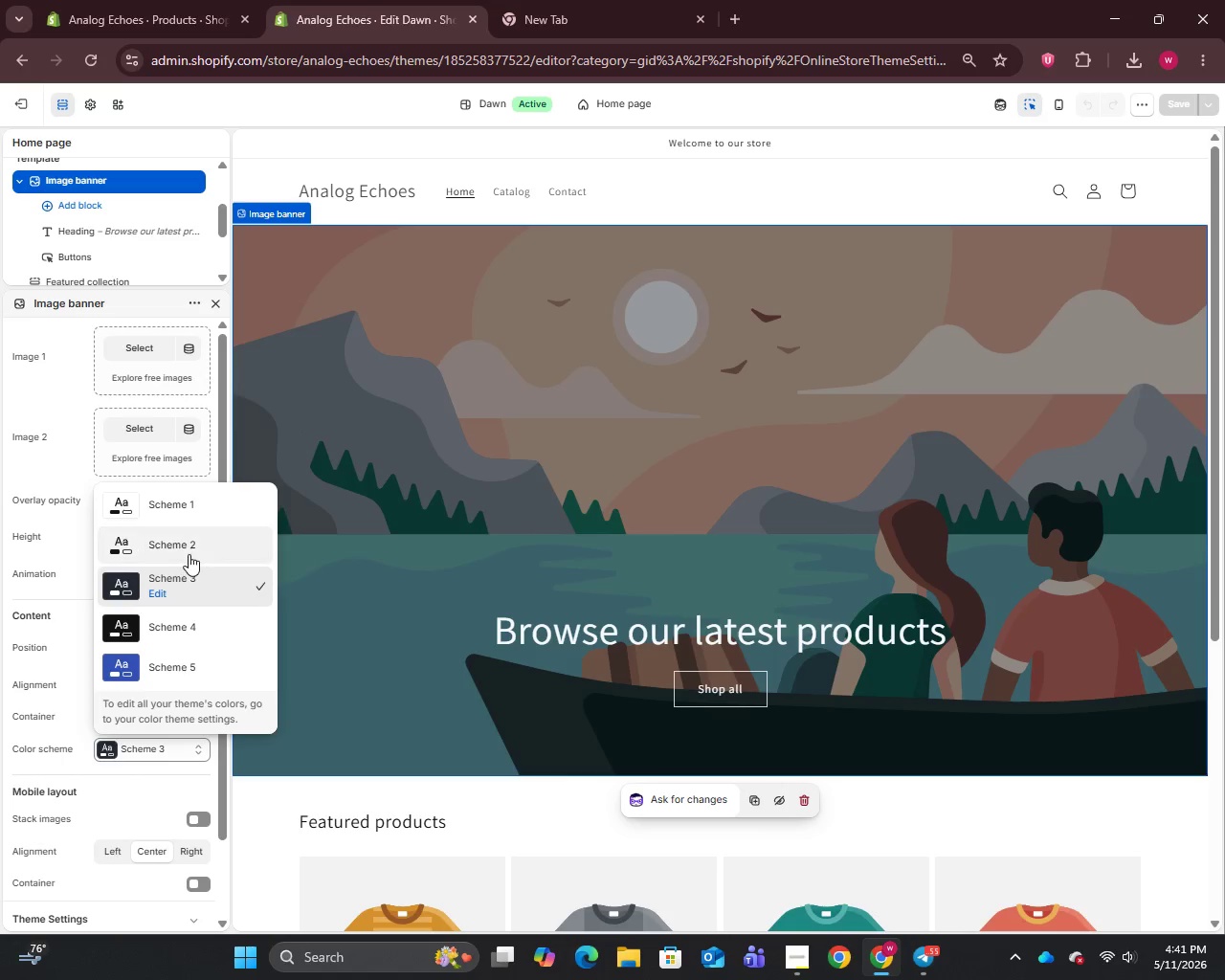 
left_click([189, 553])
 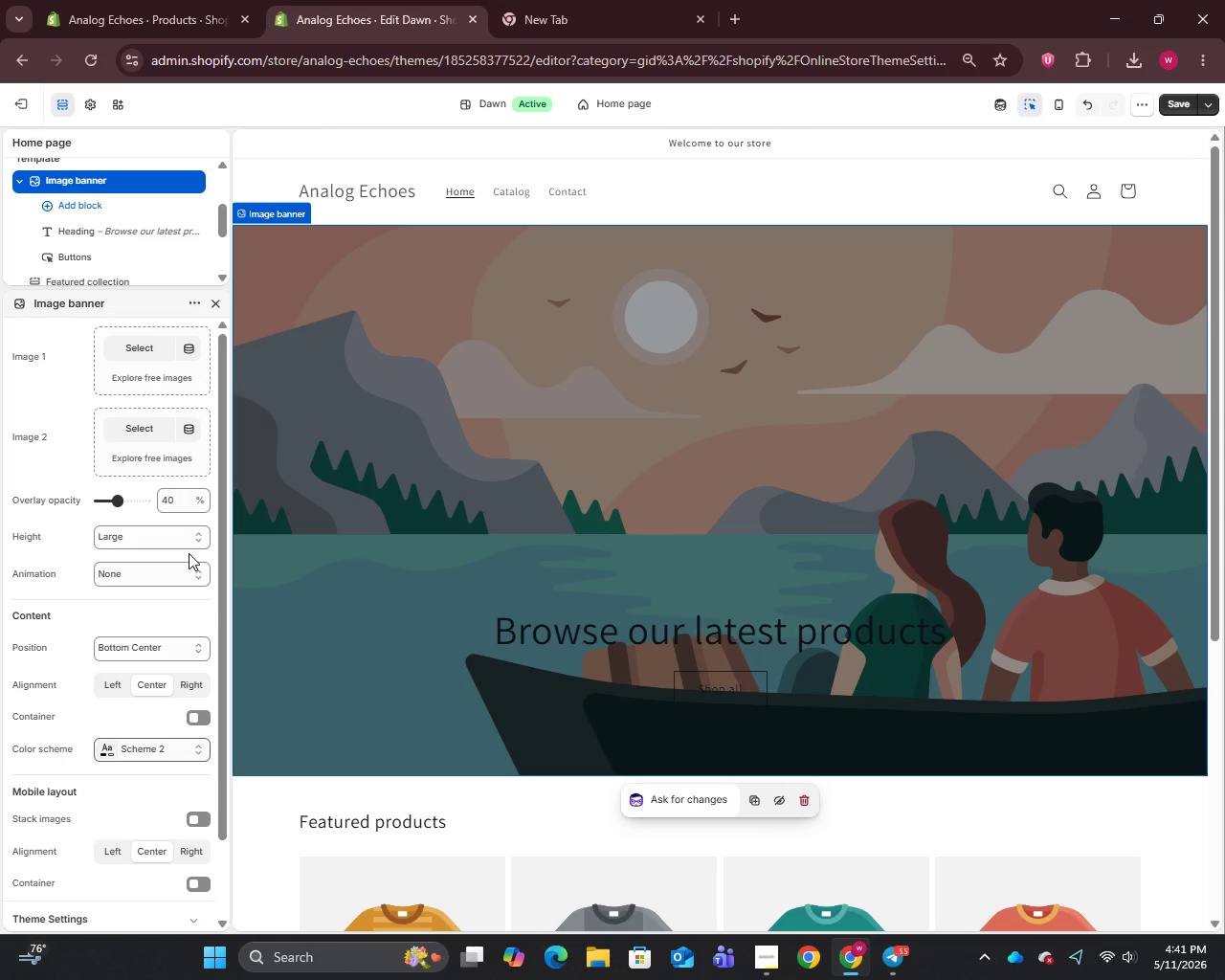 
wait(35.94)
 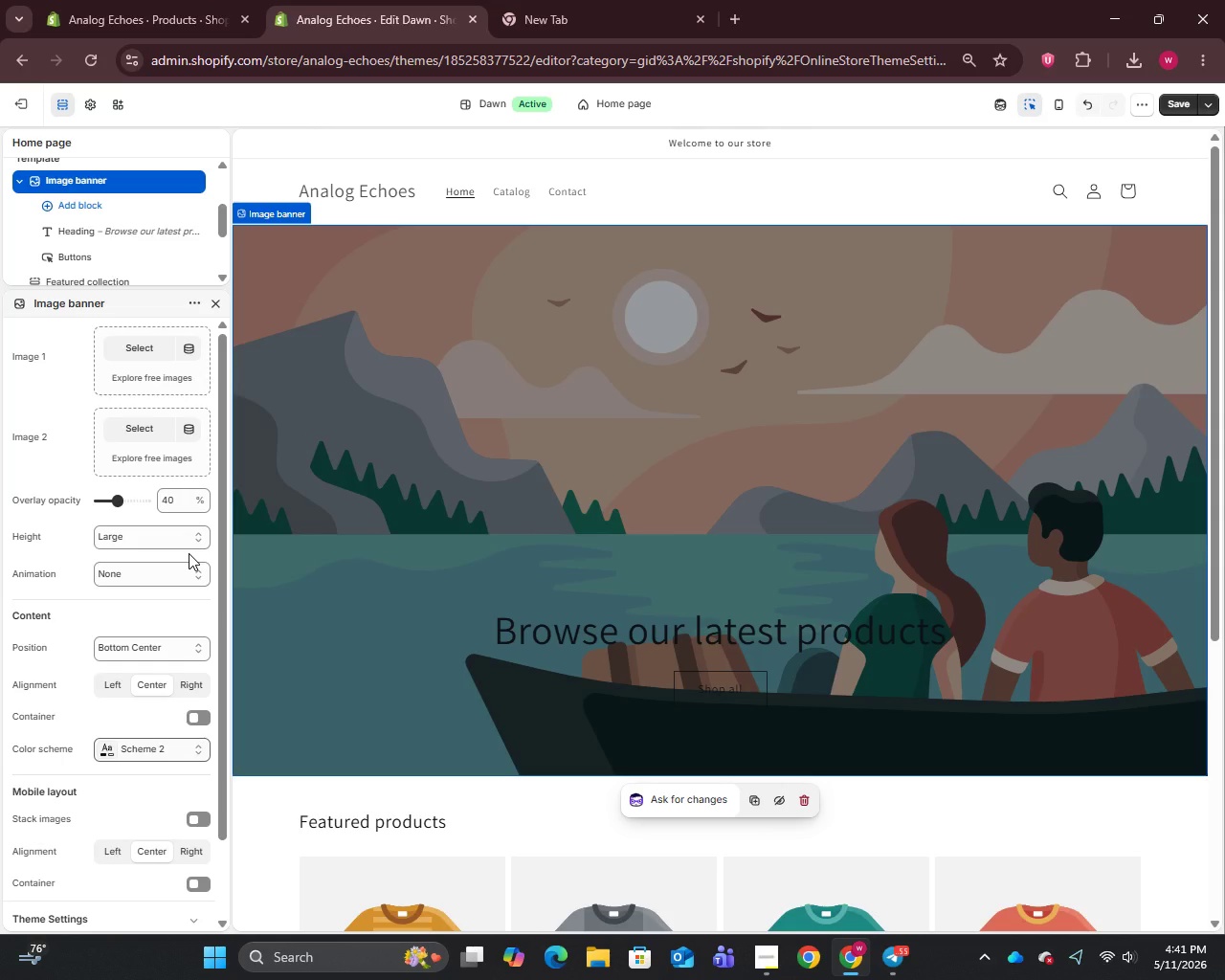 
left_click([276, 230])
 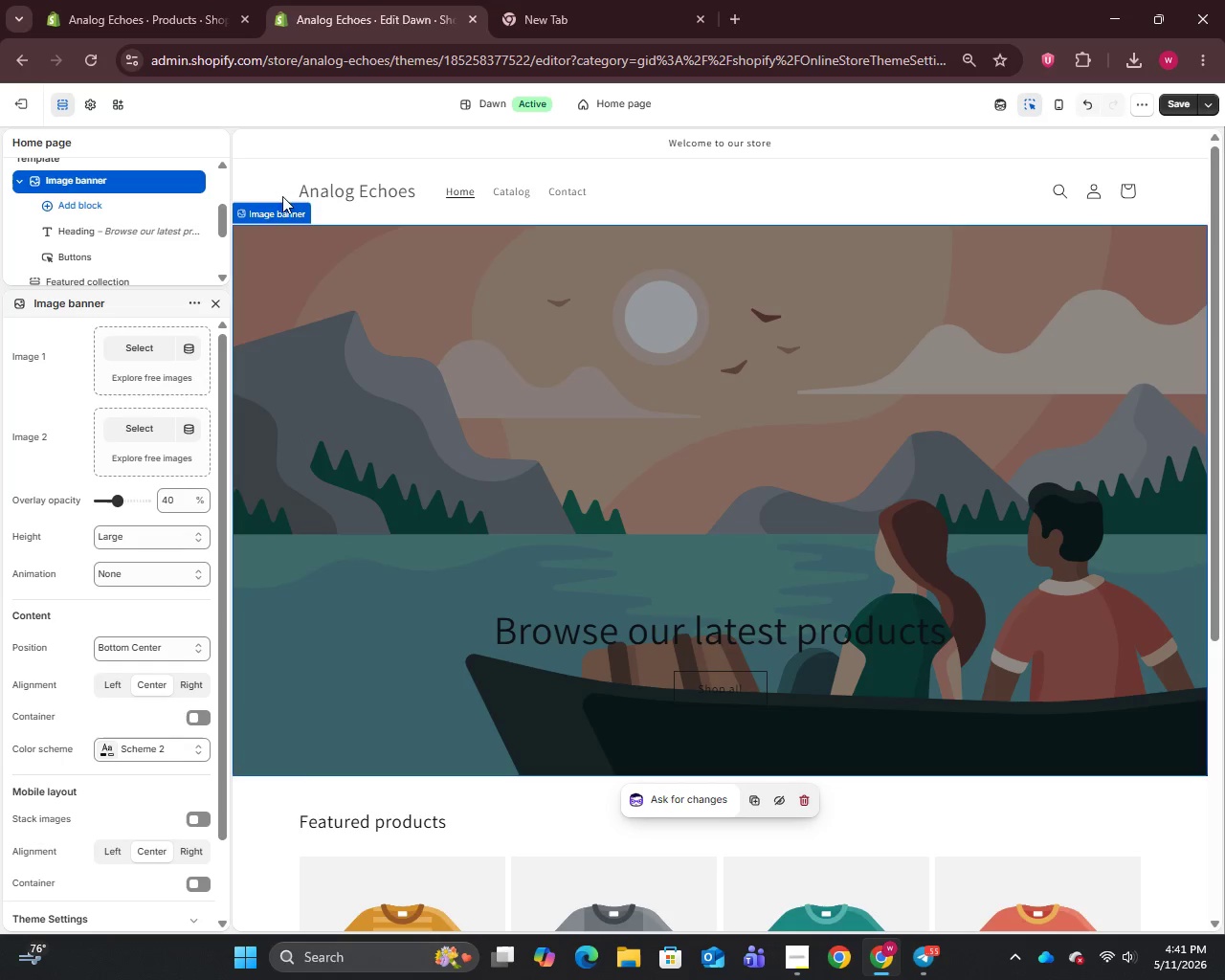 
left_click([282, 185])
 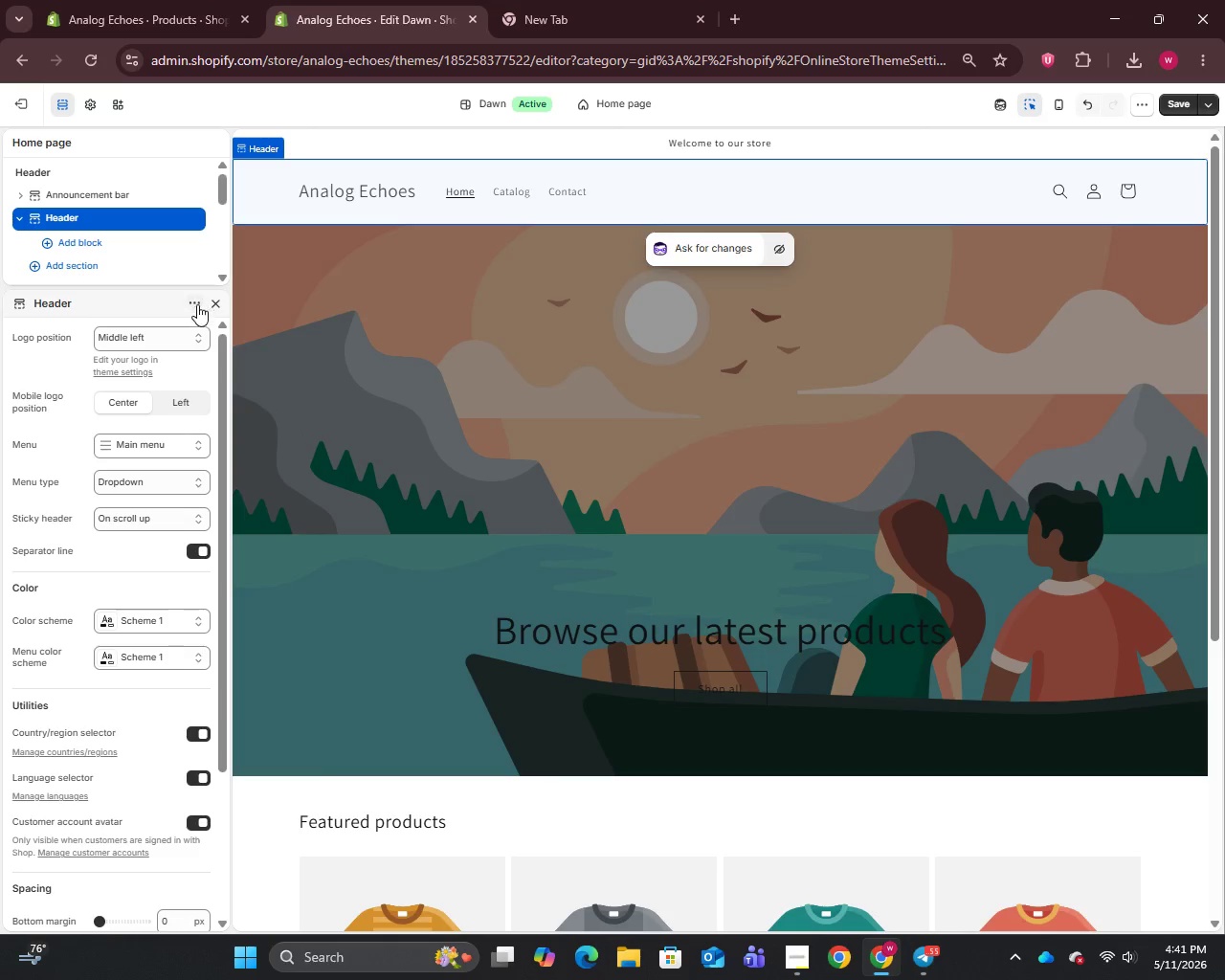 
left_click([208, 302])
 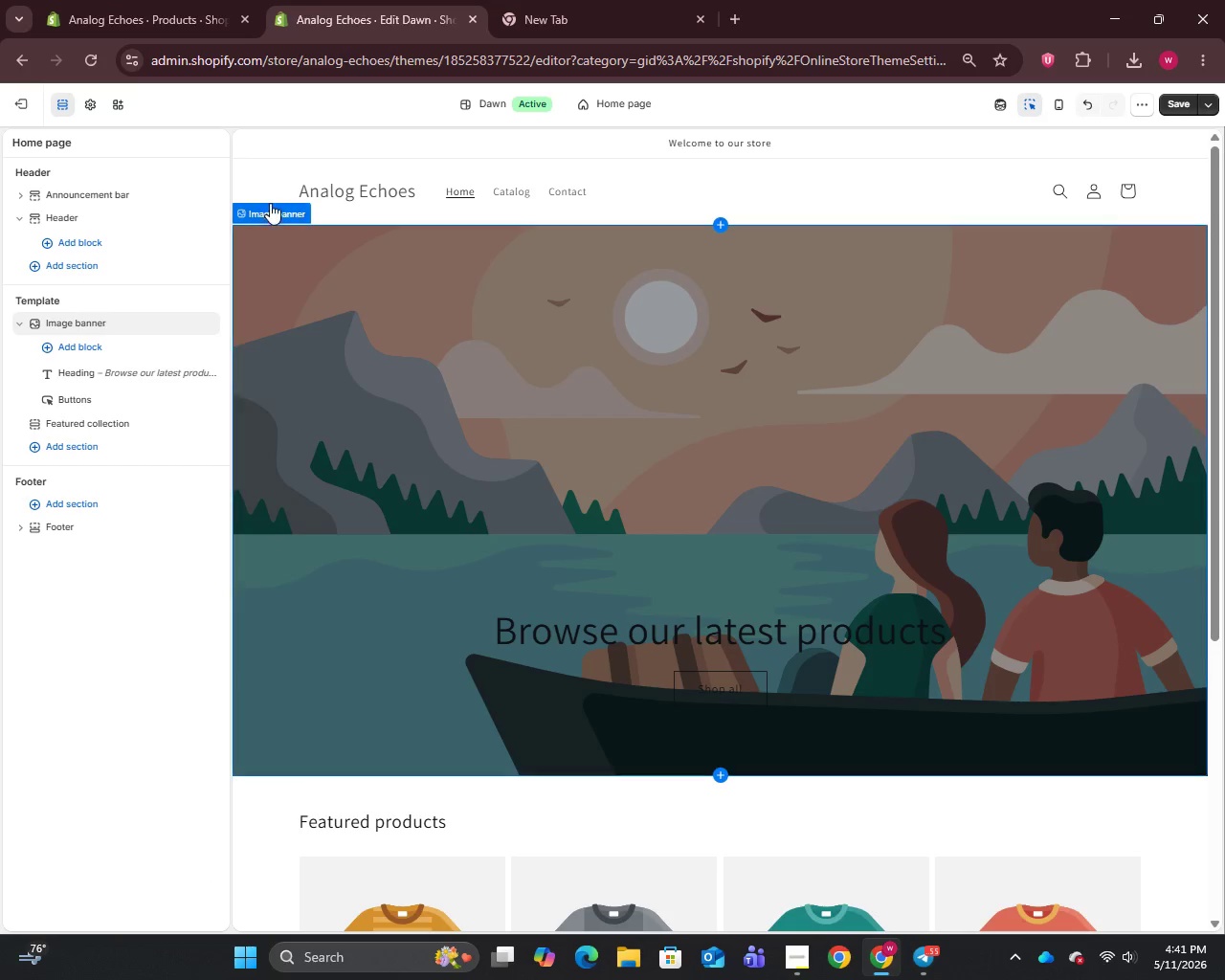 
left_click([272, 192])
 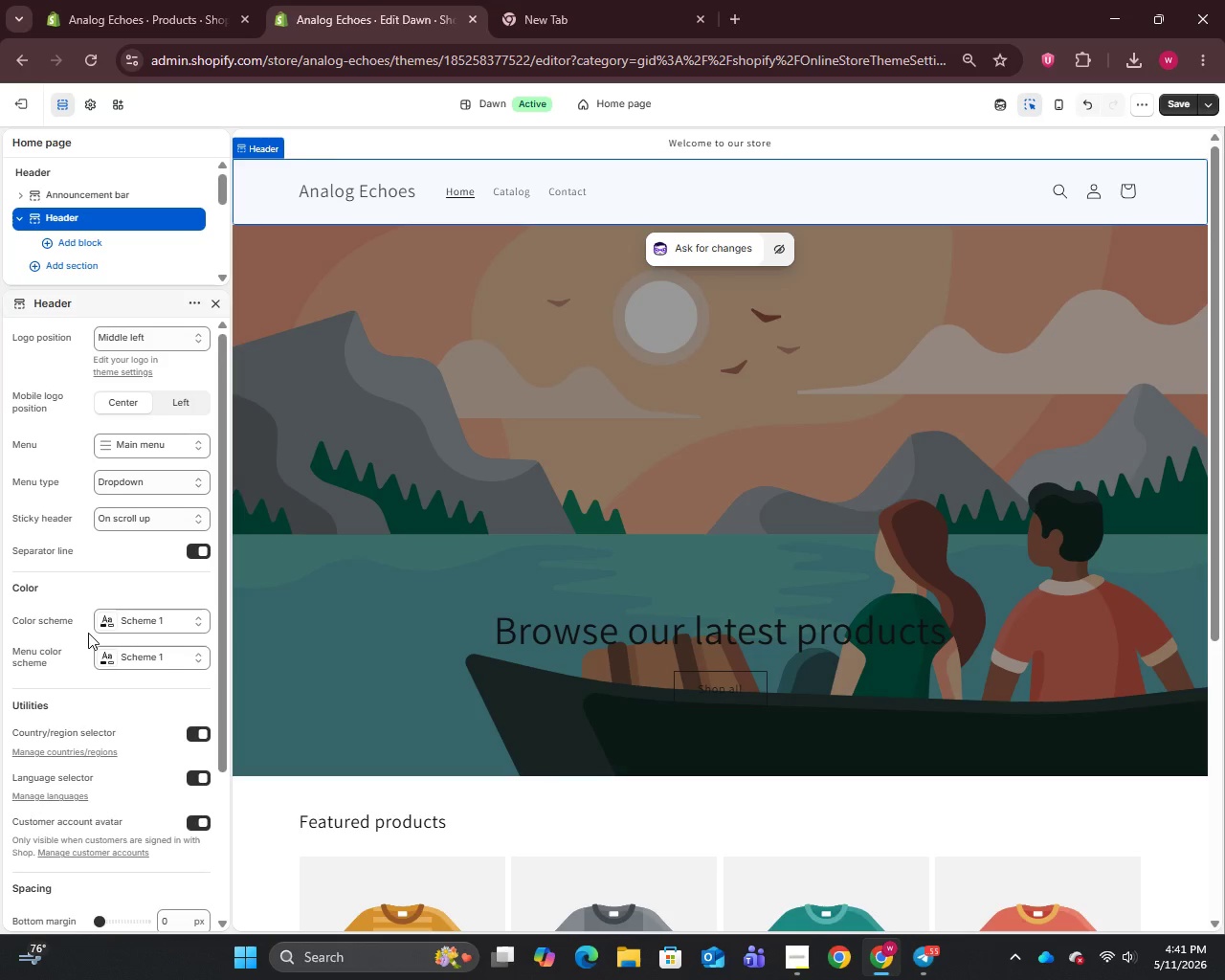 
left_click([110, 616])
 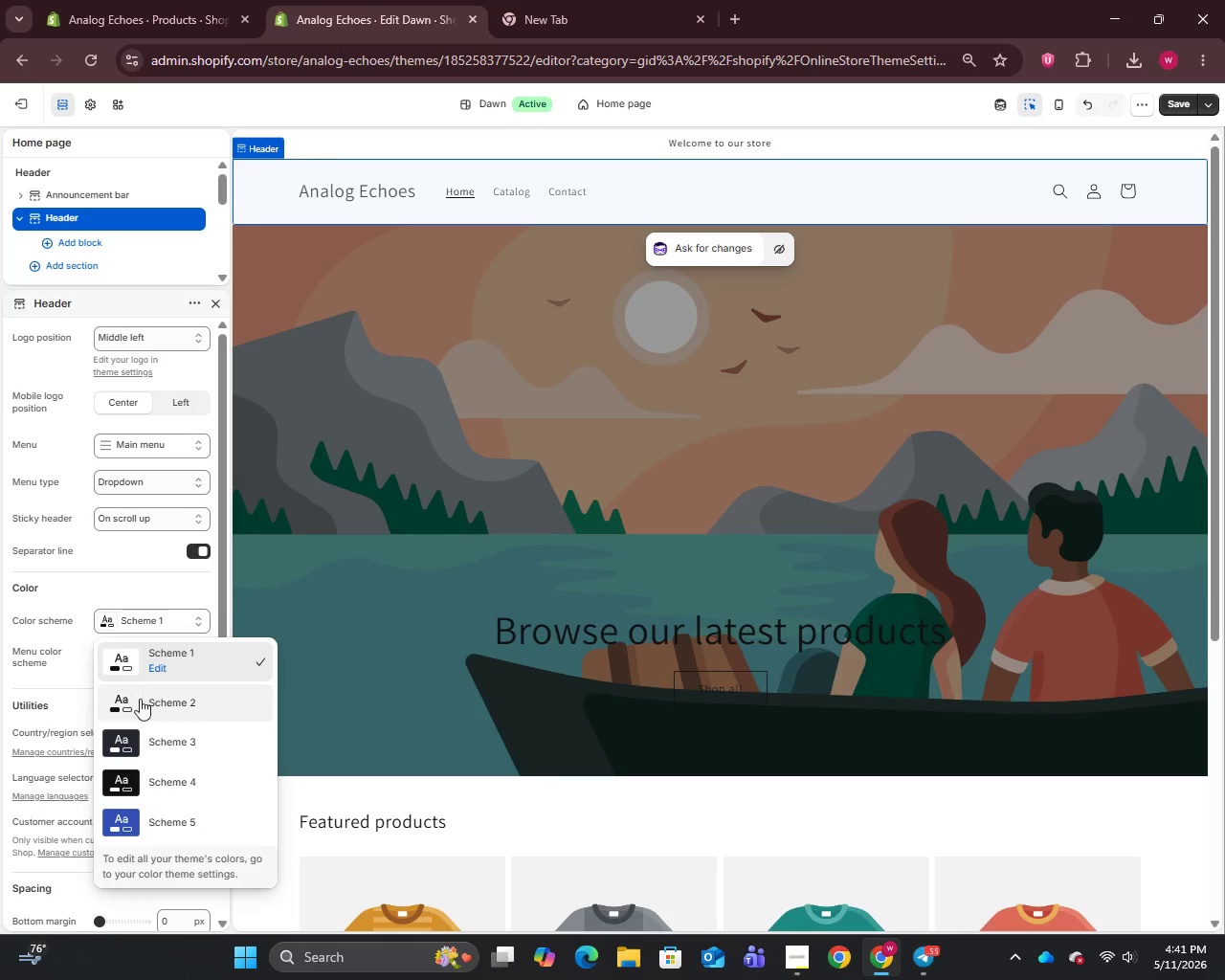 
left_click([145, 714])
 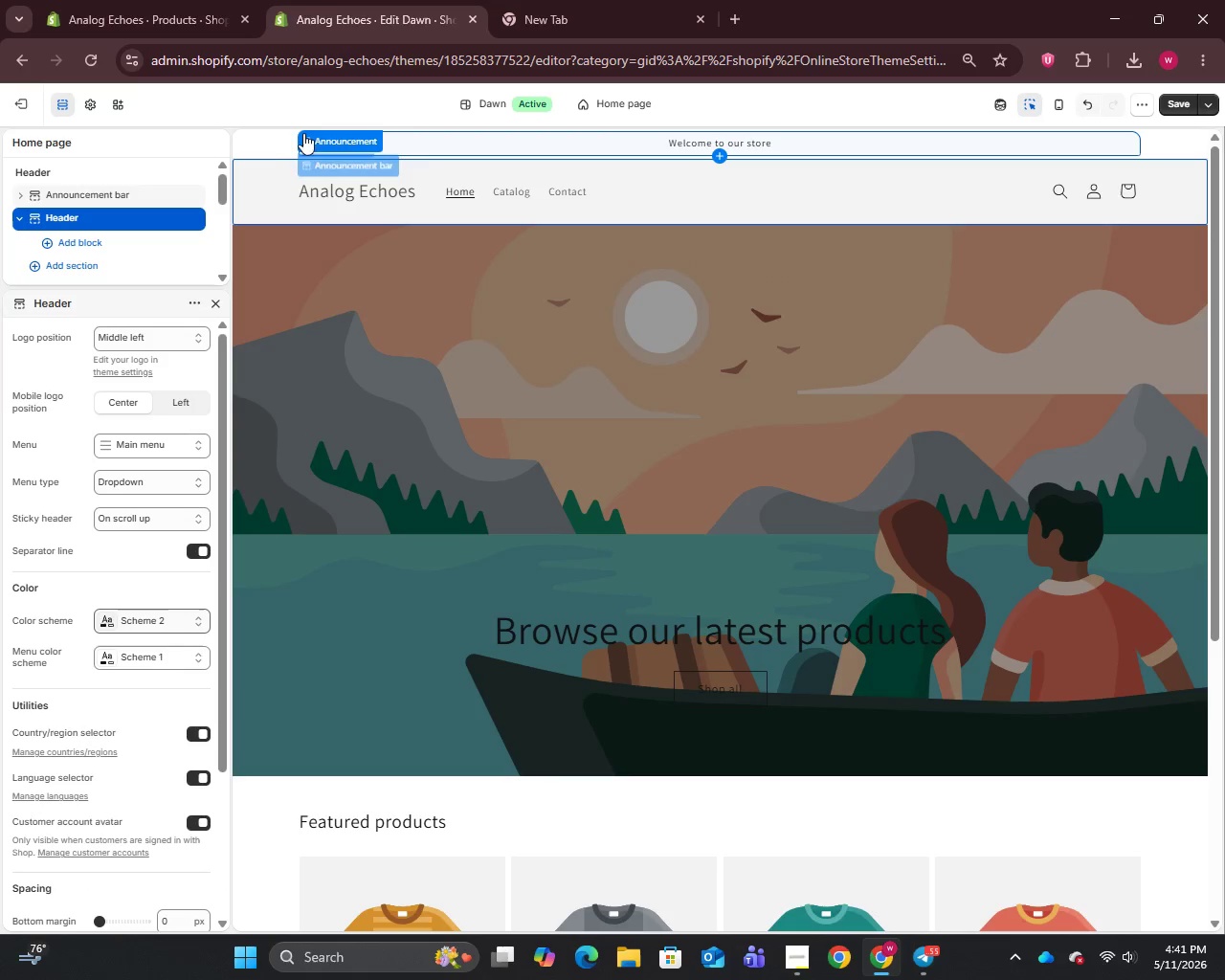 
left_click([254, 140])
 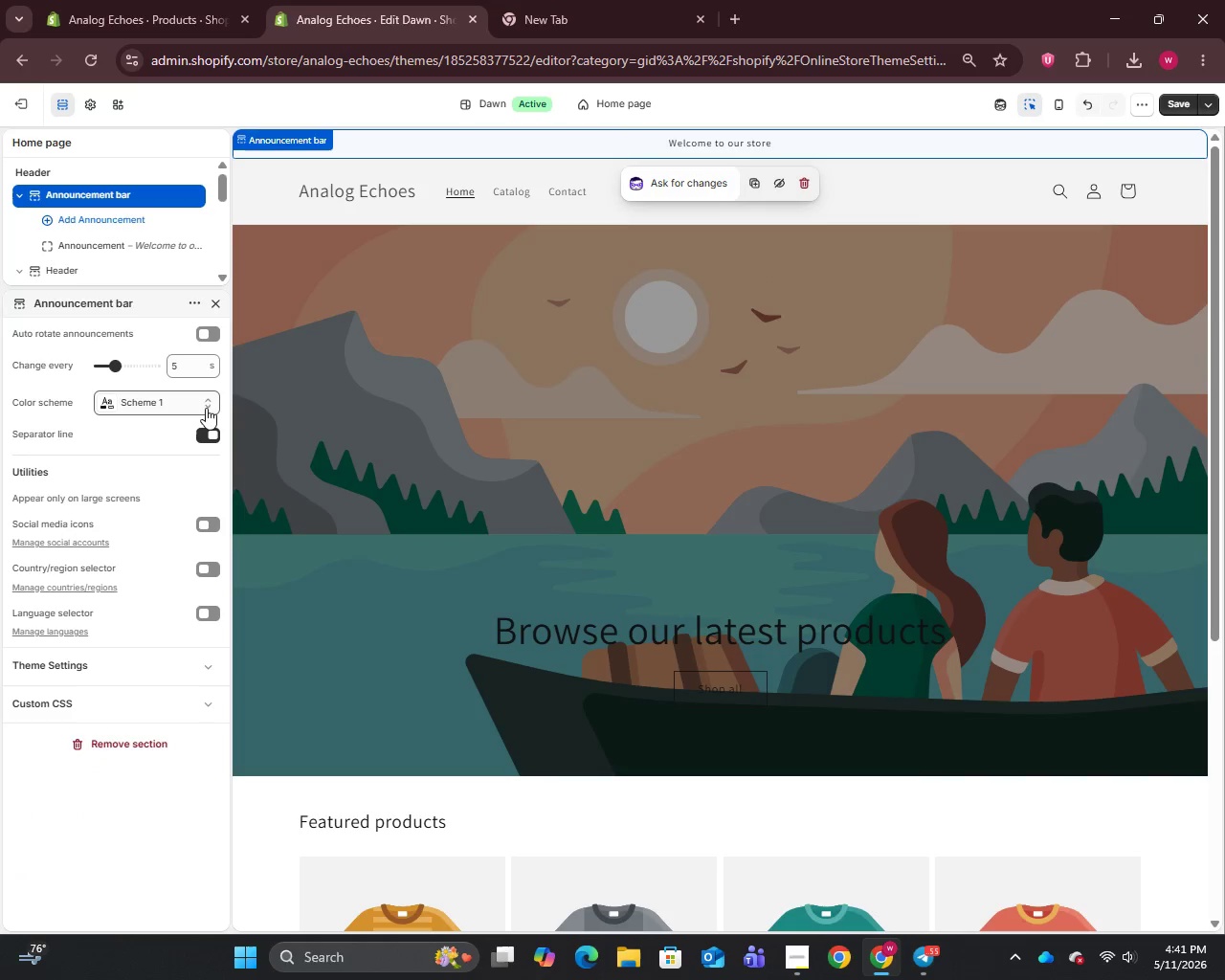 
left_click([185, 402])
 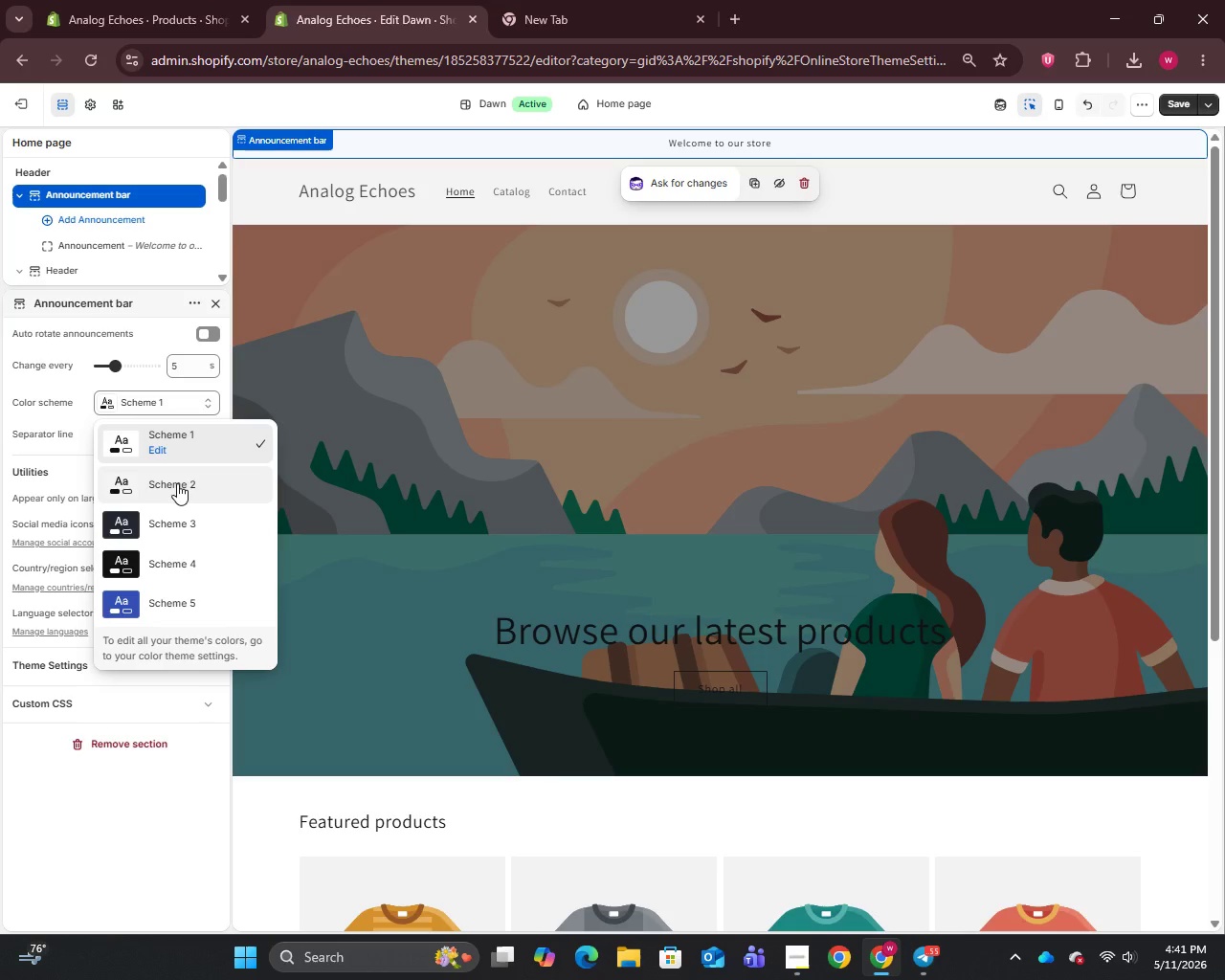 
left_click([177, 483])
 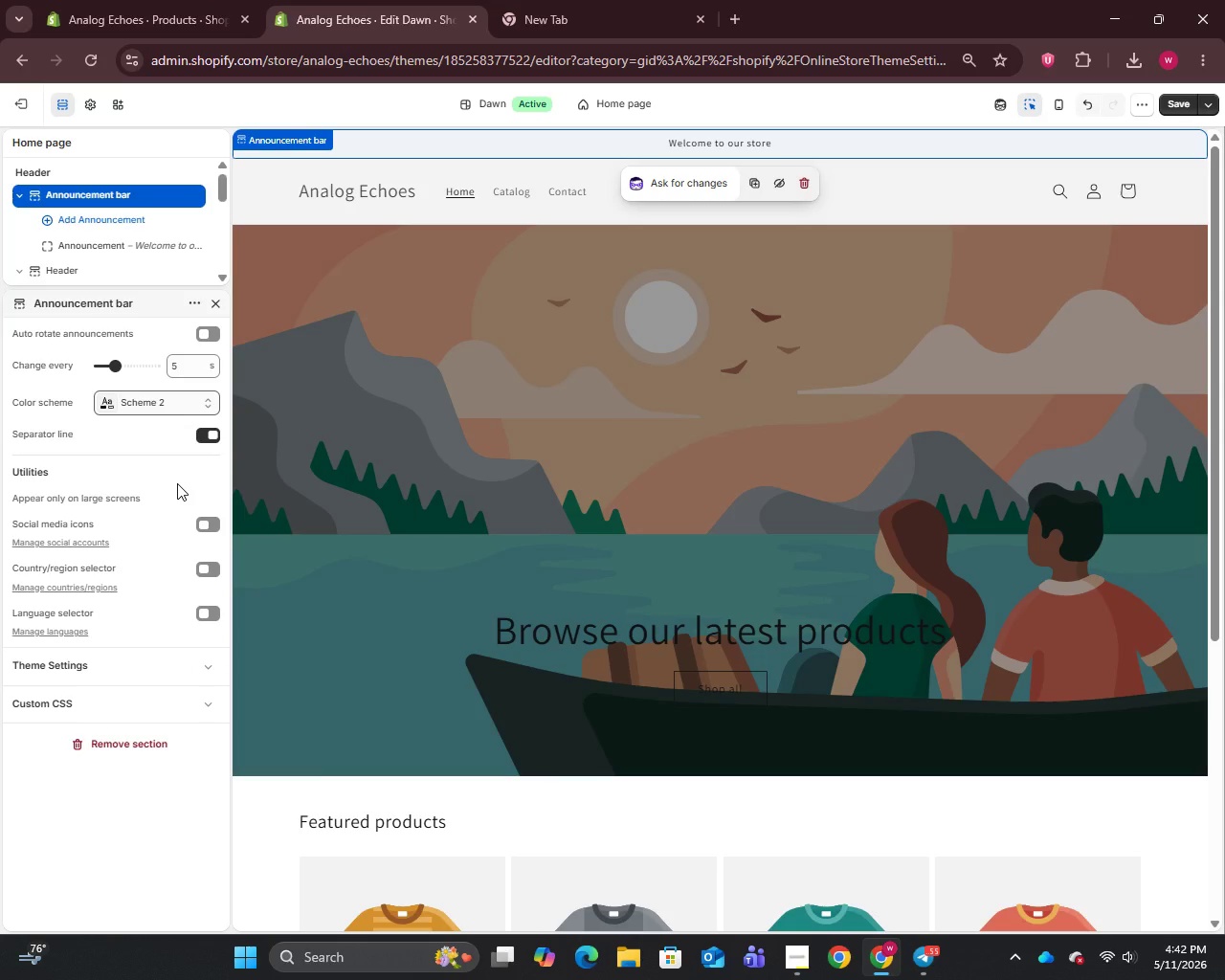 
wait(24.34)
 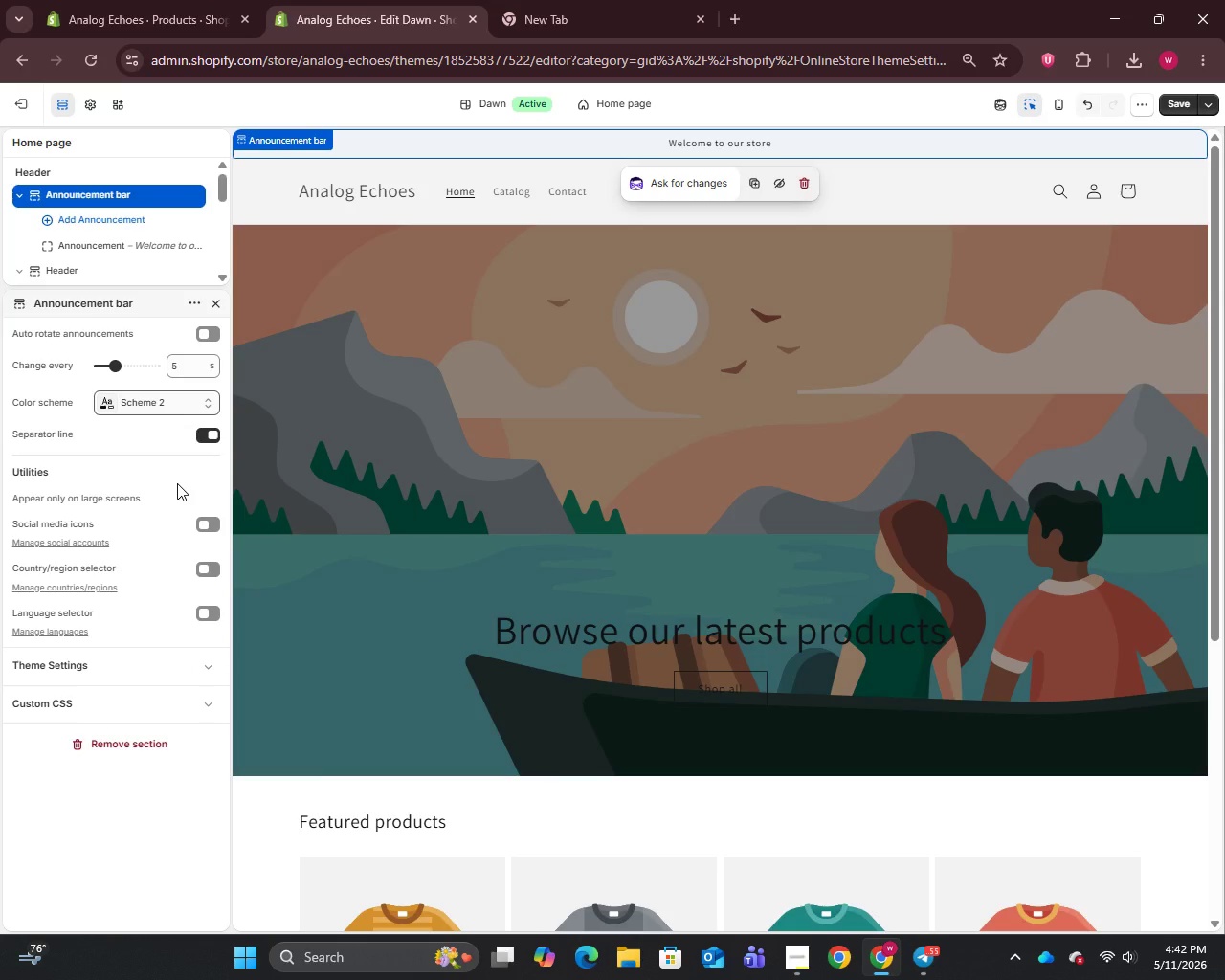 
scroll: coordinate [397, 727], scroll_direction: down, amount: 8.0
 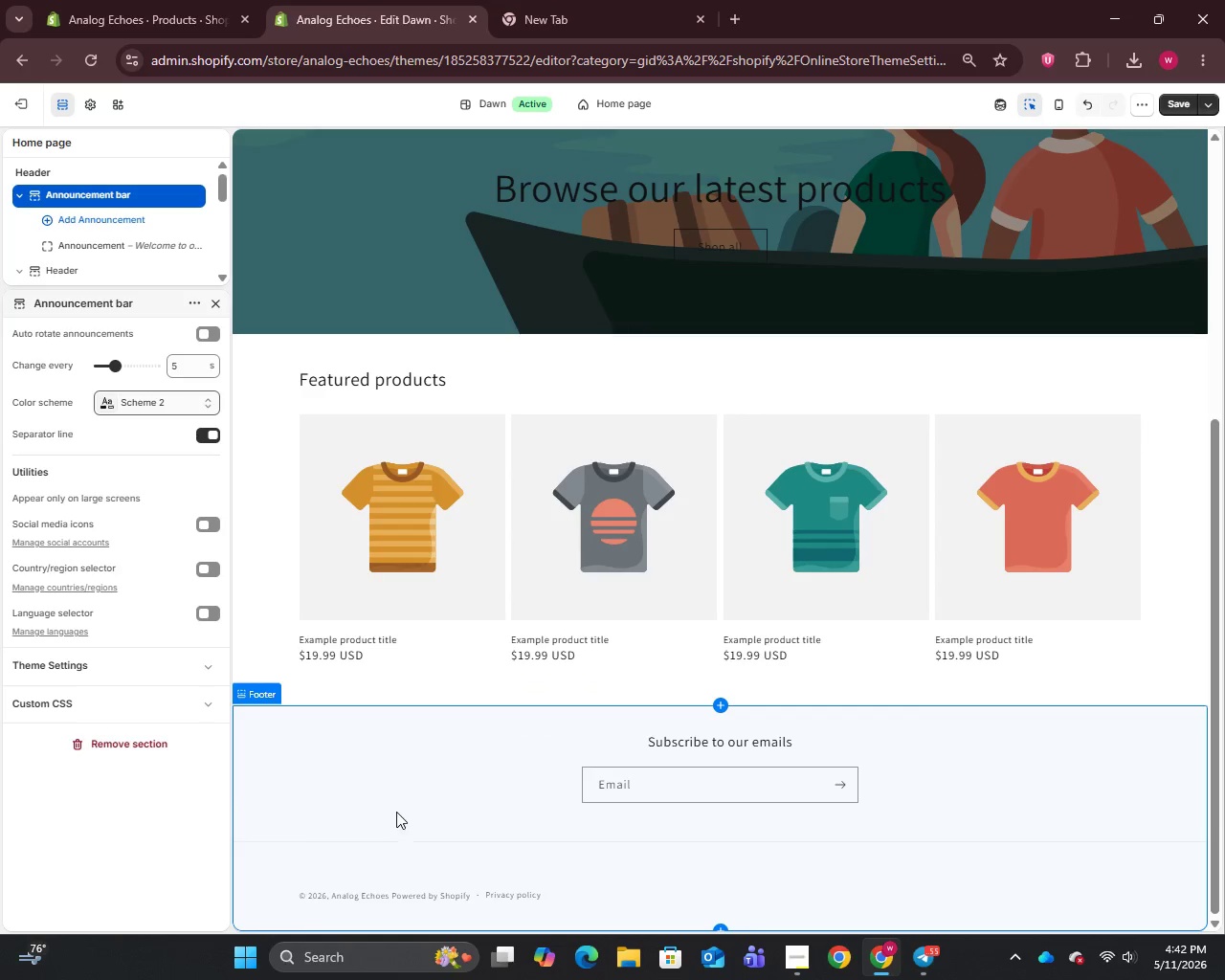 
left_click_drag(start_coordinate=[396, 812], to_coordinate=[396, 819])
 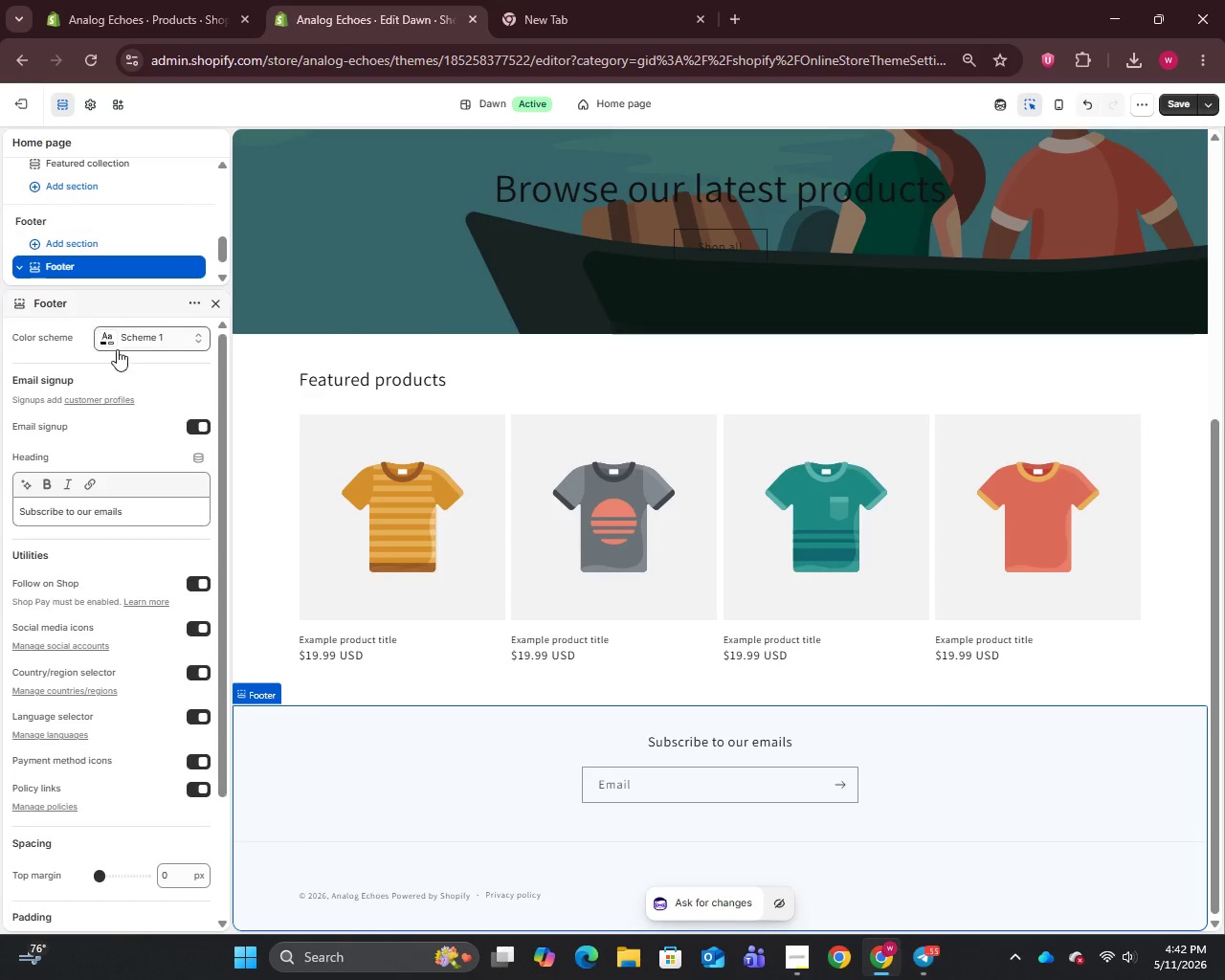 
left_click([108, 335])
 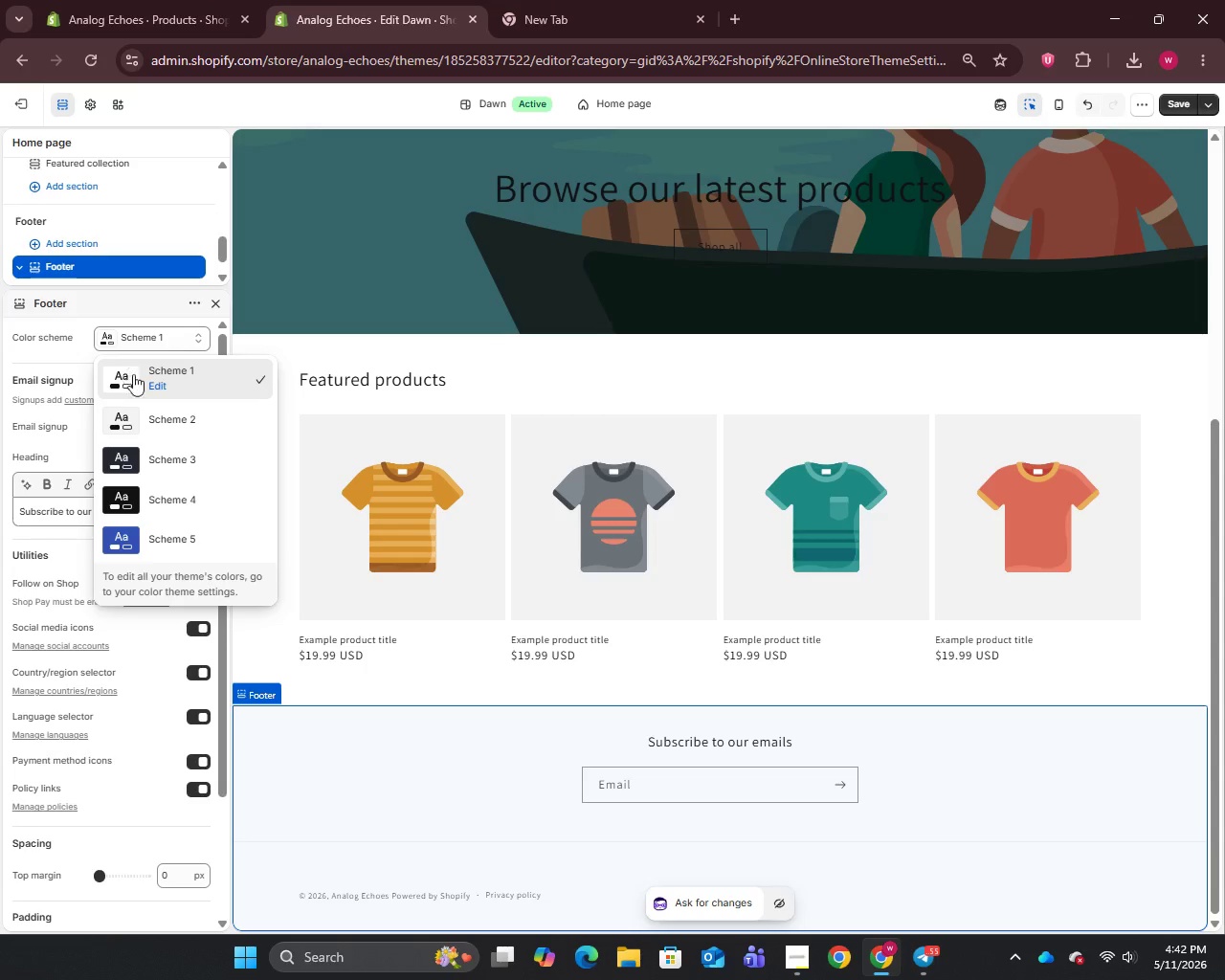 
left_click([154, 424])
 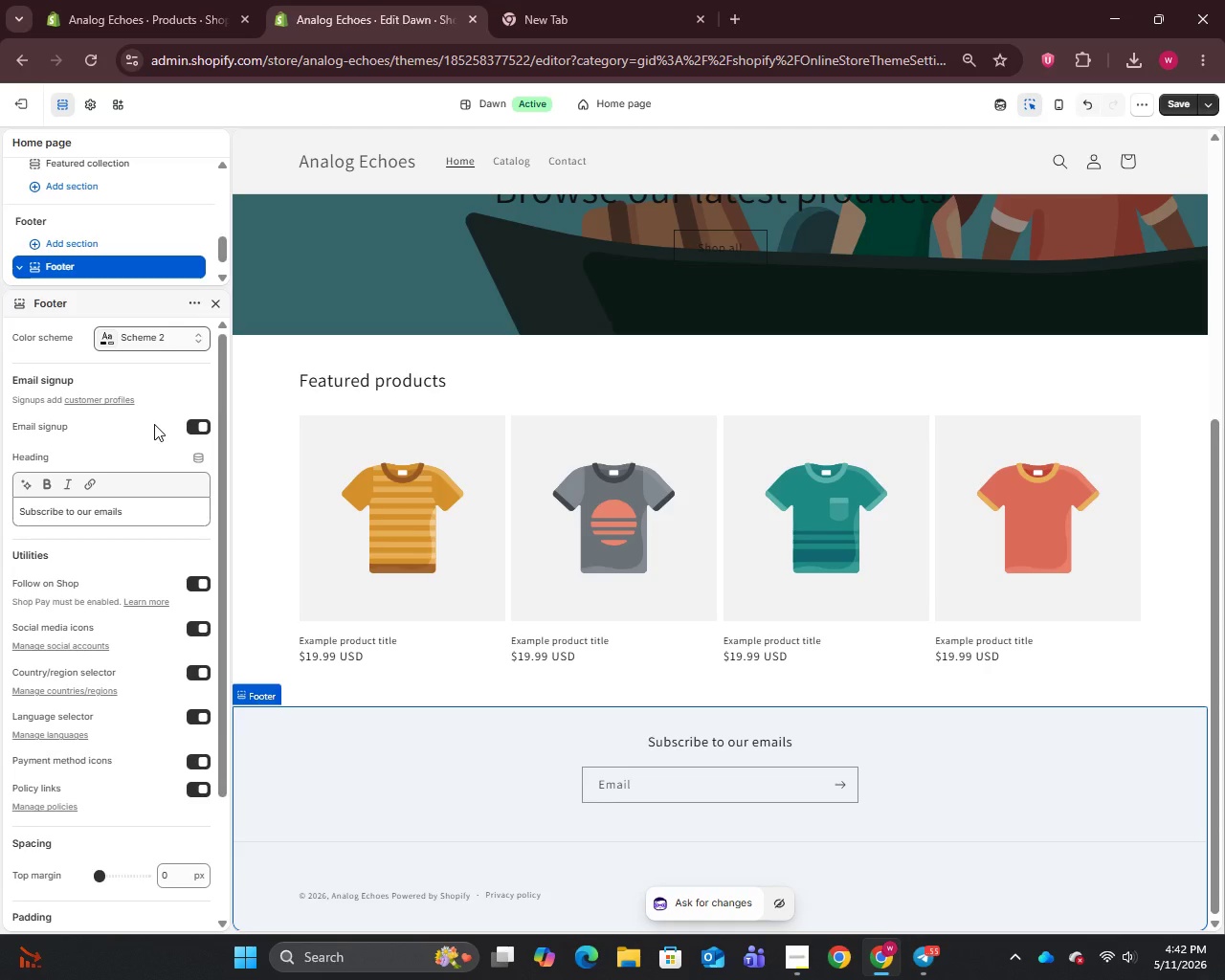 
wait(8.88)
 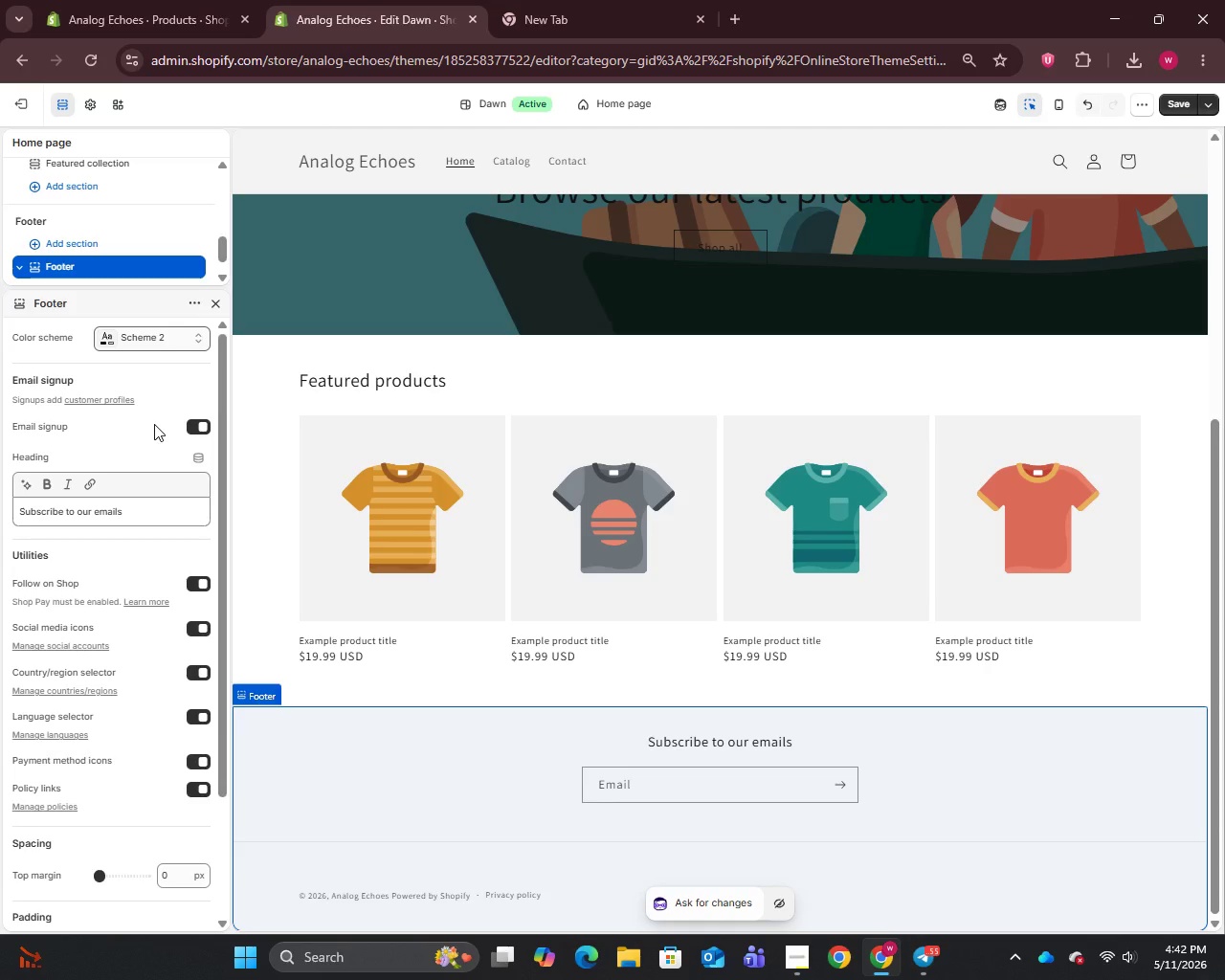 
left_click([258, 576])
 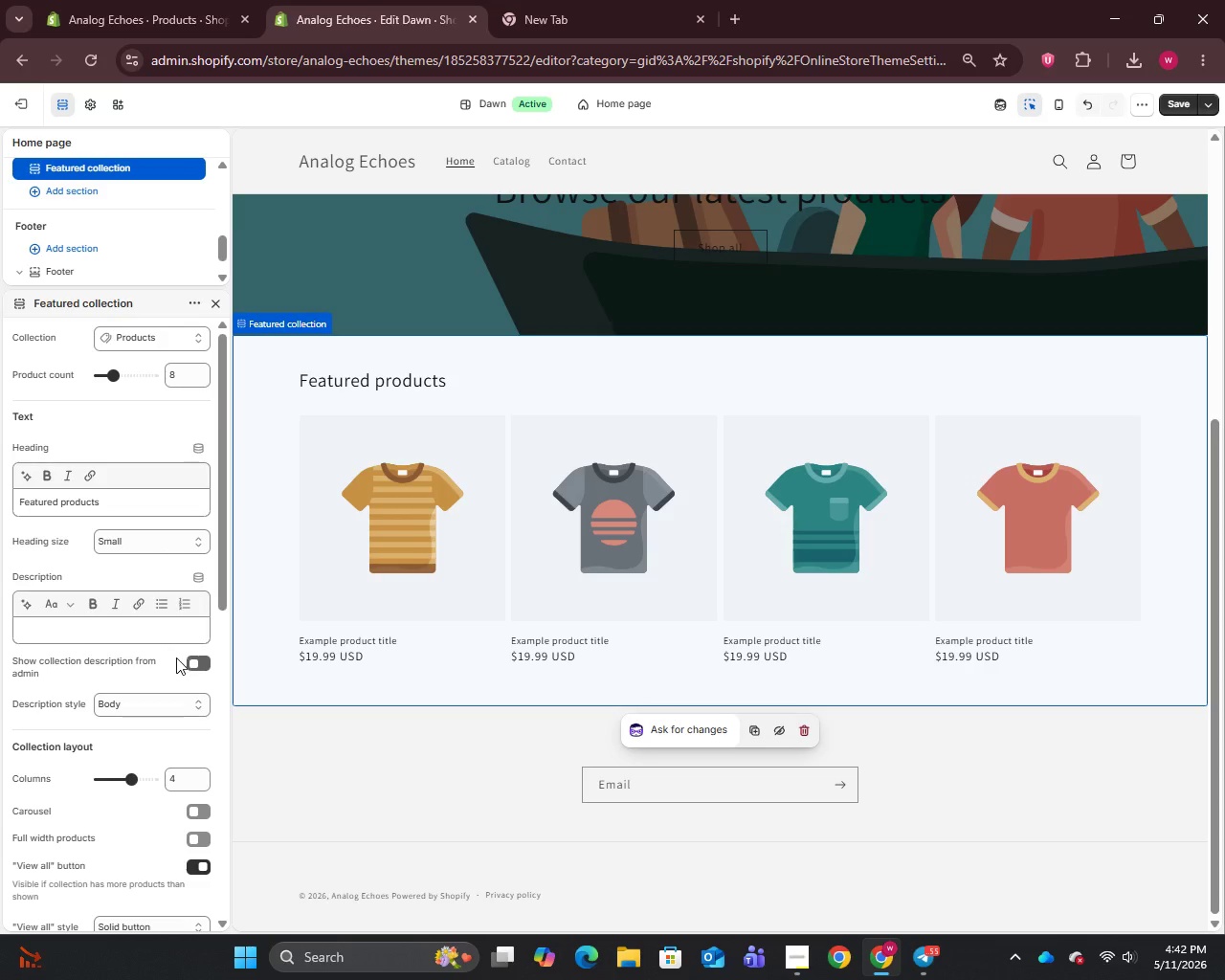 
scroll: coordinate [169, 659], scroll_direction: down, amount: 3.0
 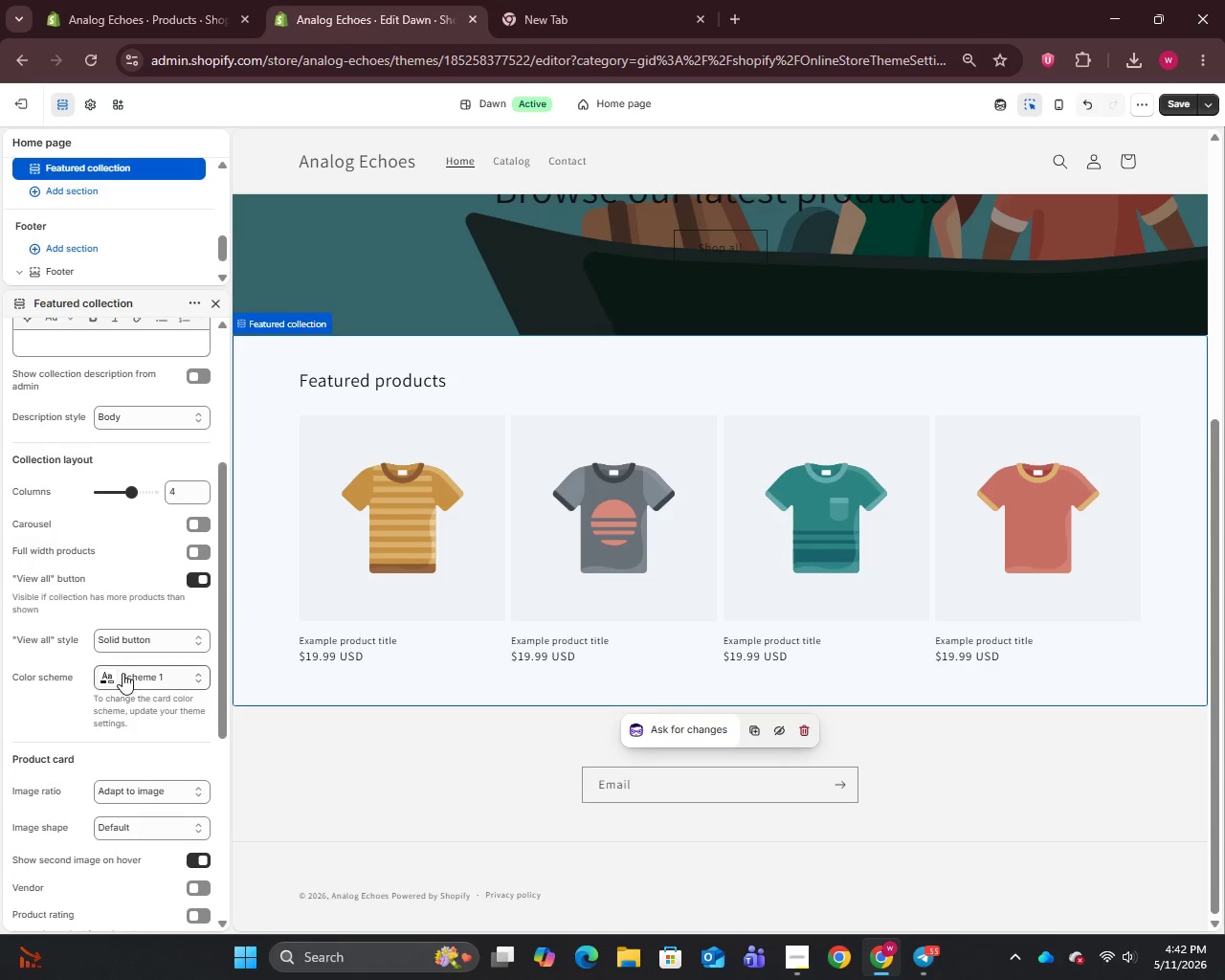 
left_click([122, 673])
 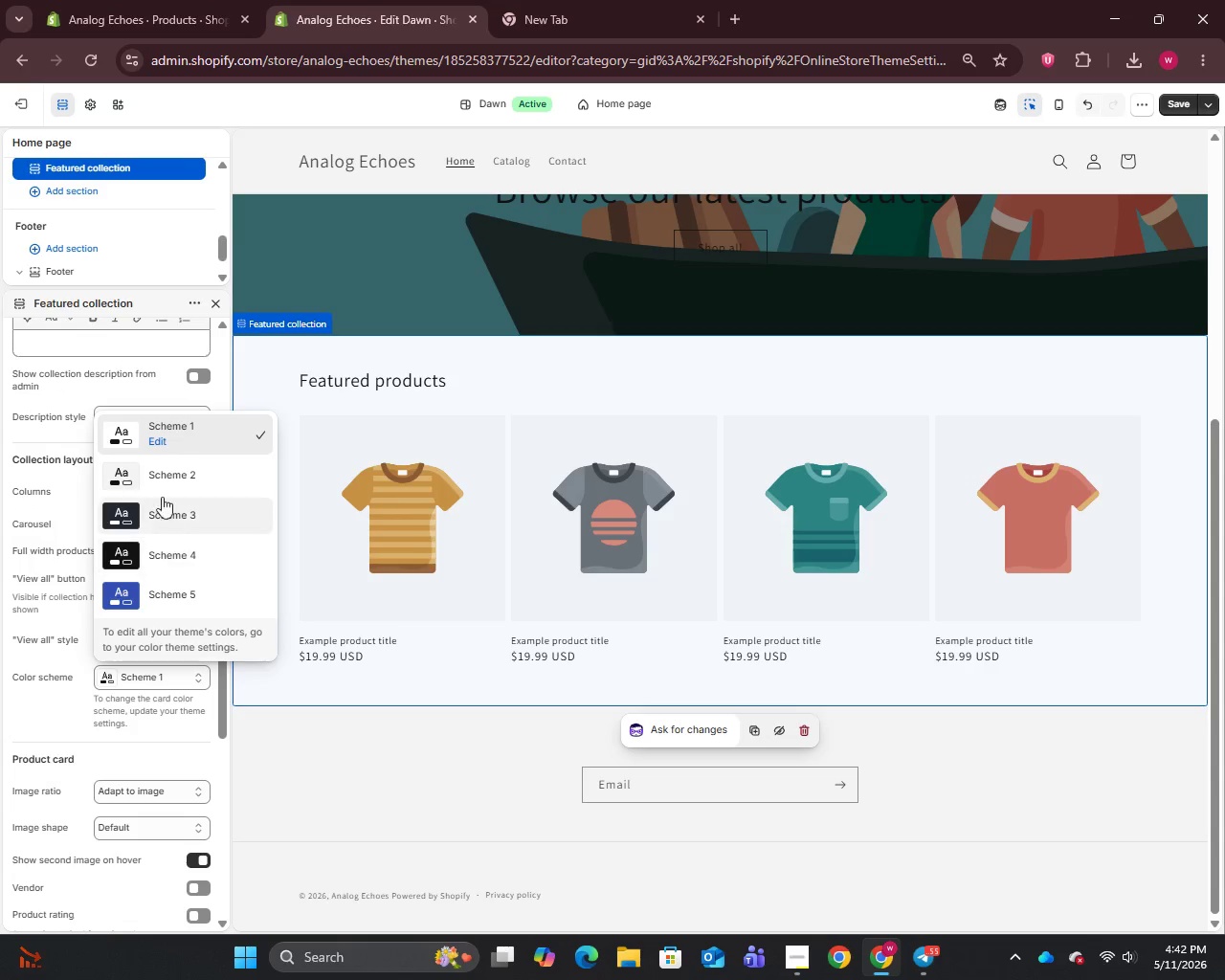 
left_click([167, 470])
 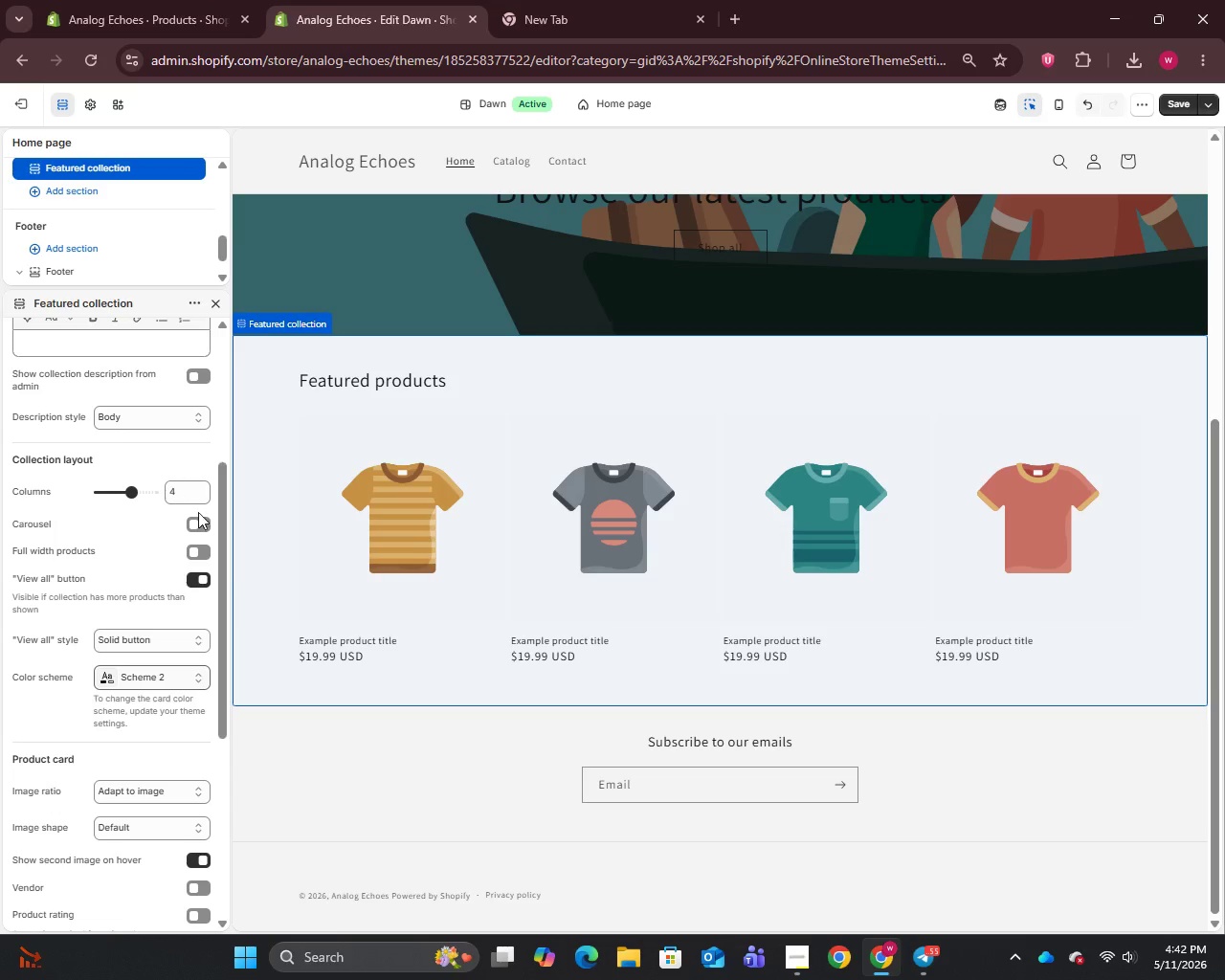 
wait(7.45)
 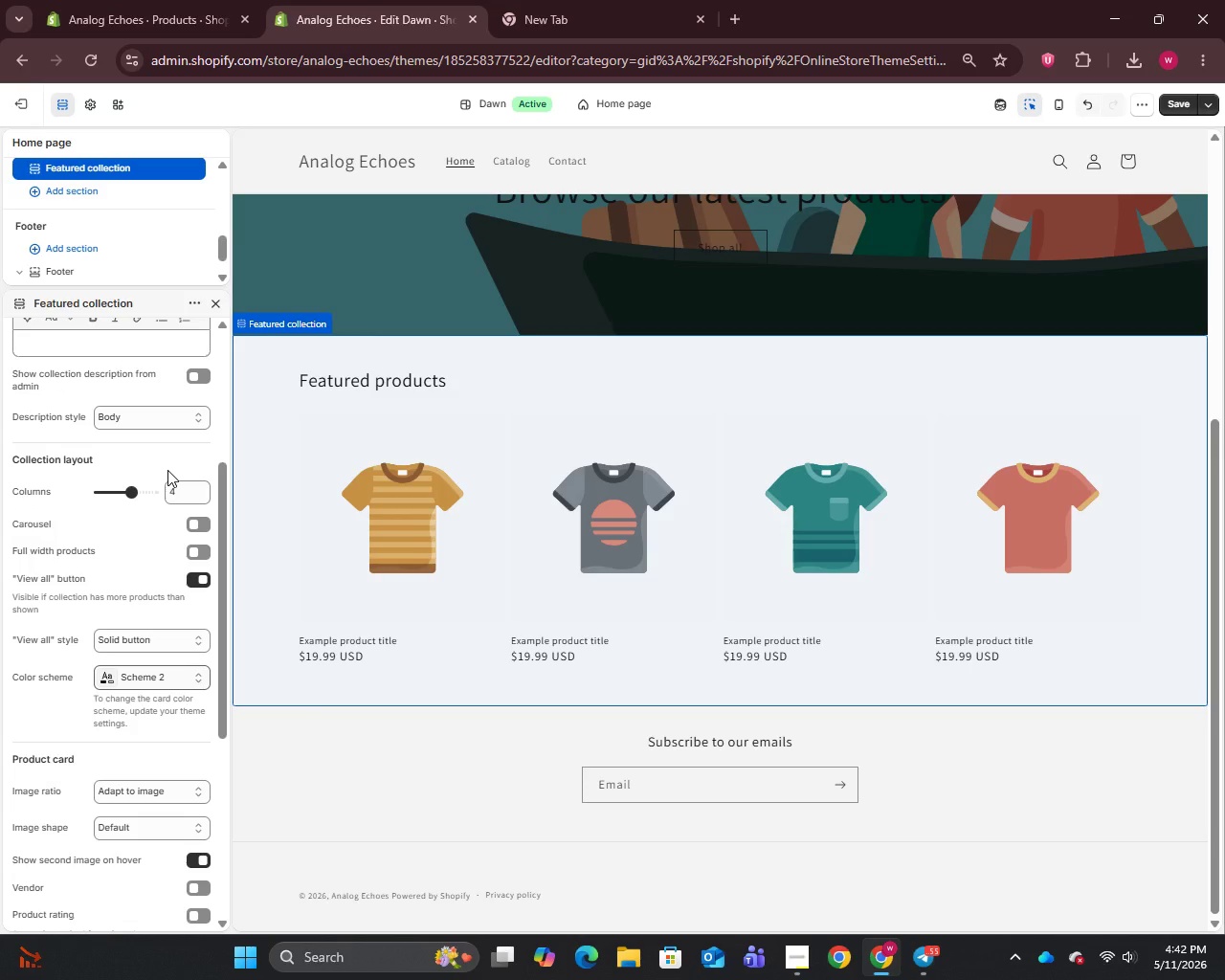 
left_click([123, 680])
 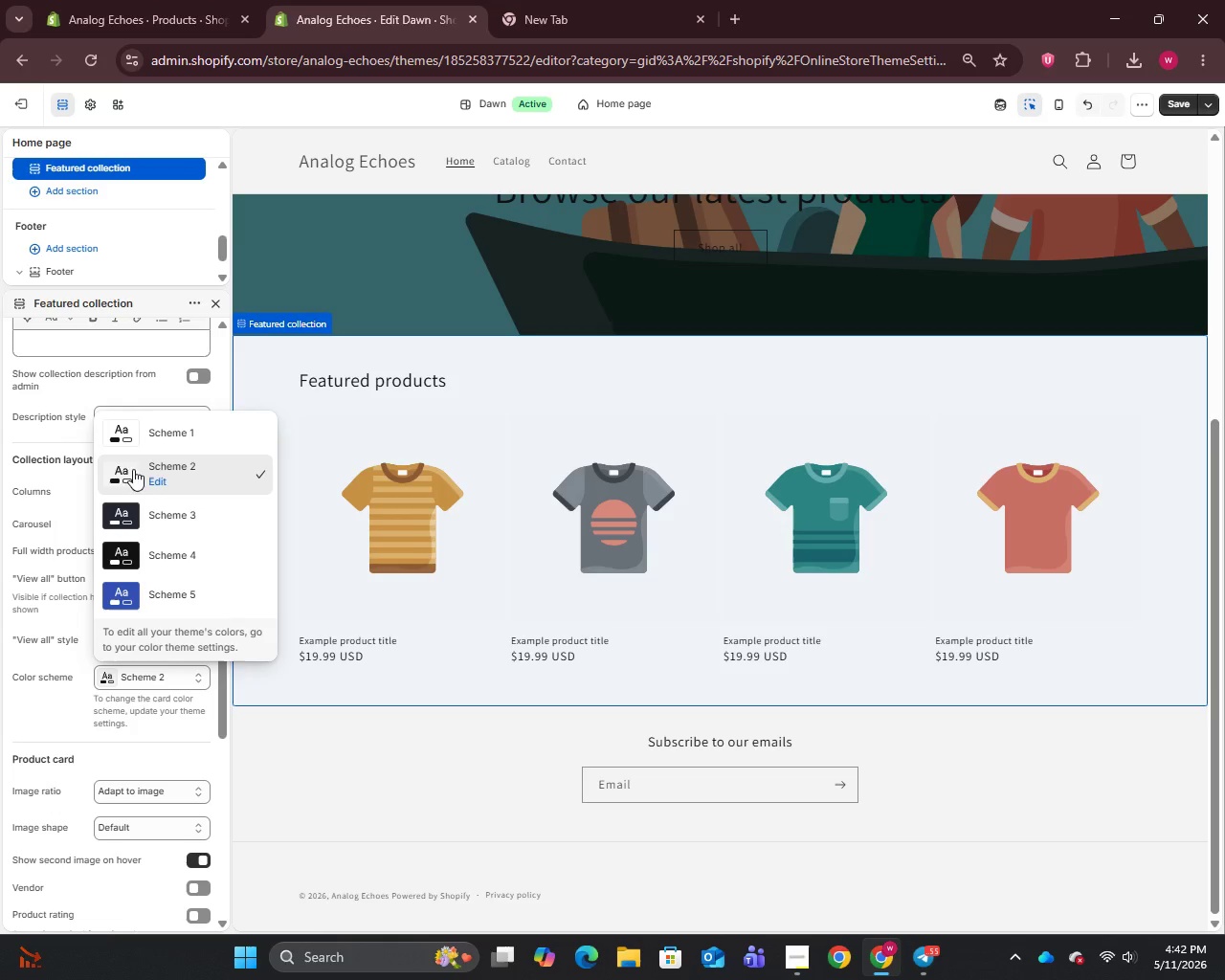 
left_click([134, 411])
 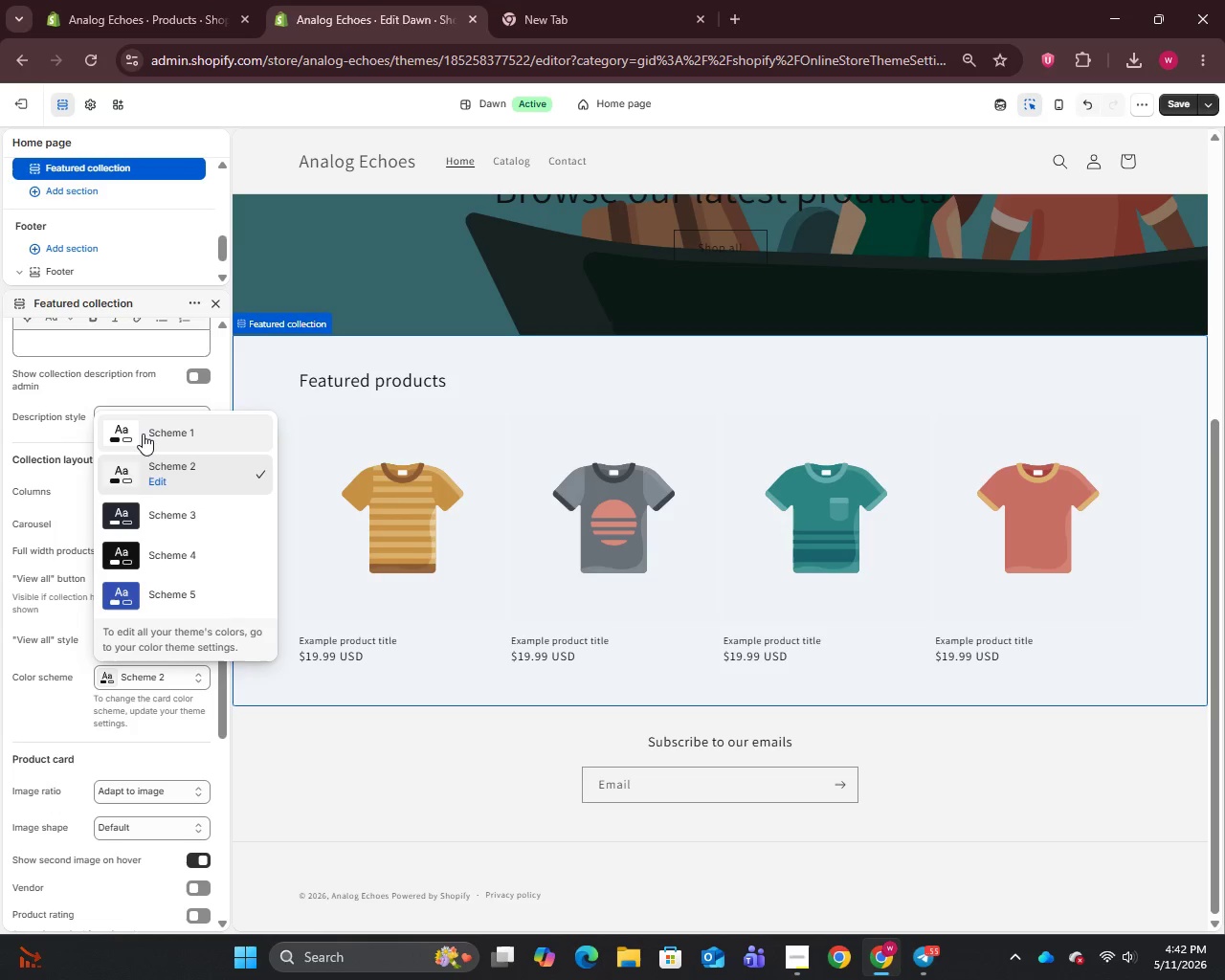 
left_click([143, 434])
 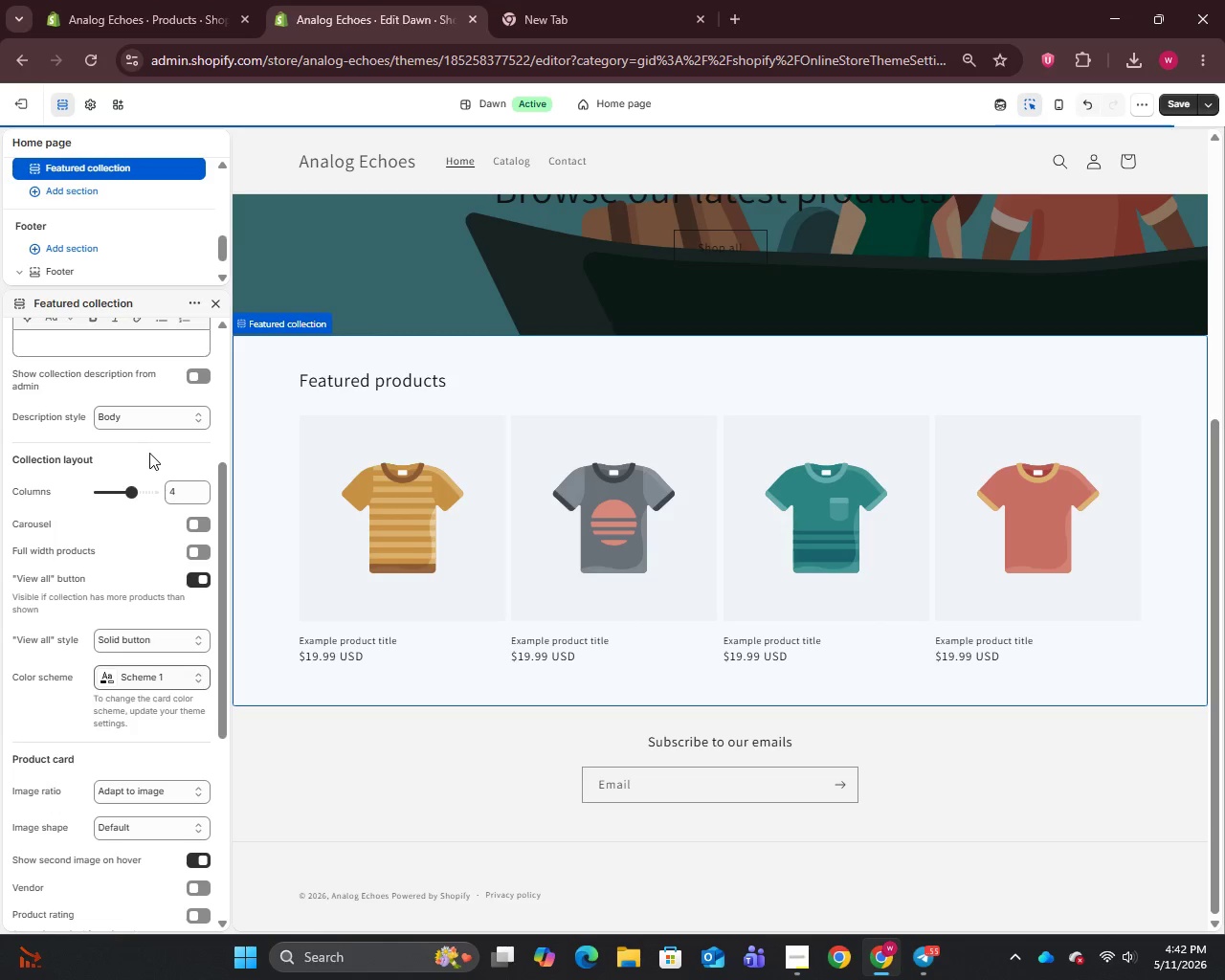 
scroll: coordinate [227, 490], scroll_direction: up, amount: 13.0
 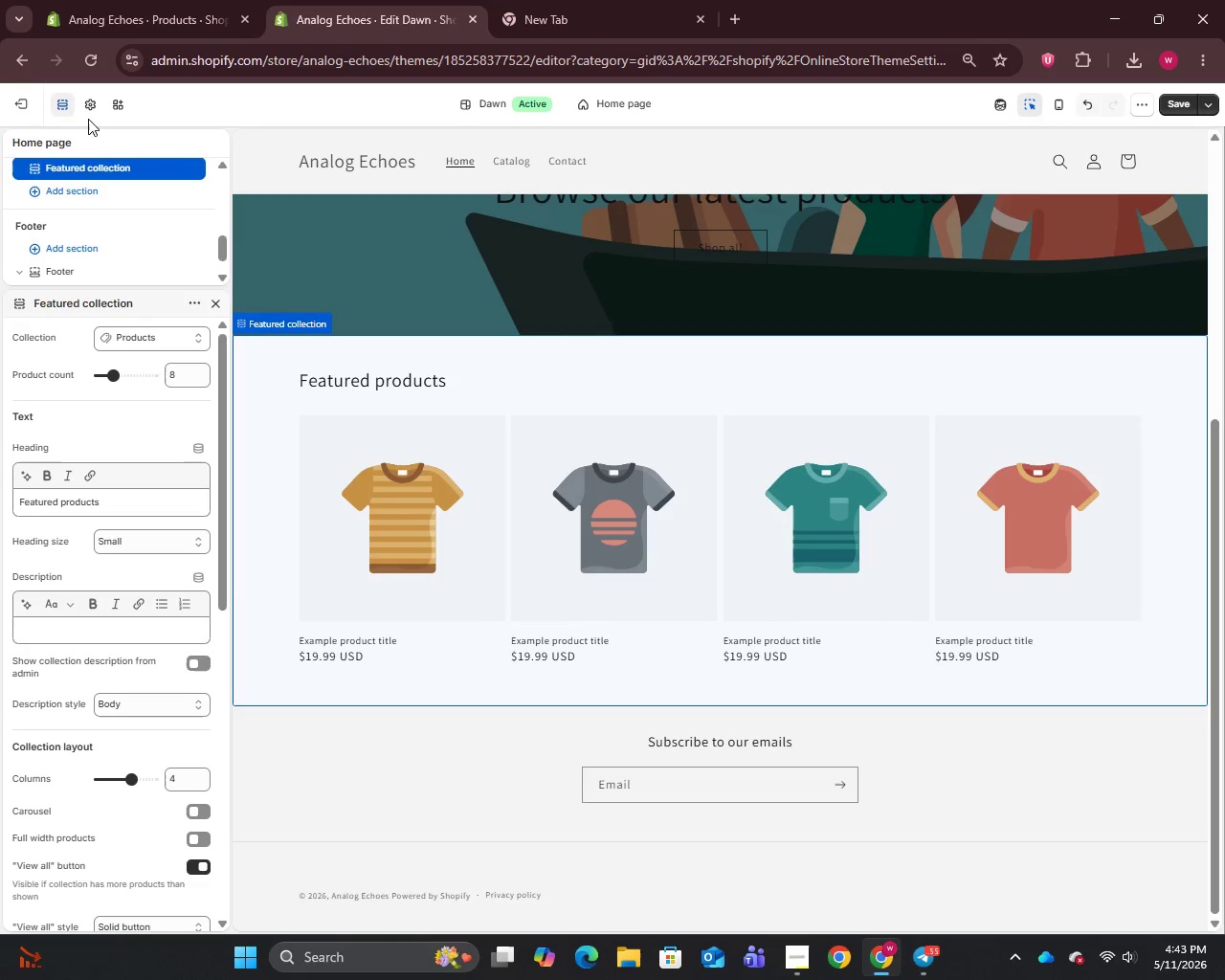 
left_click([89, 119])
 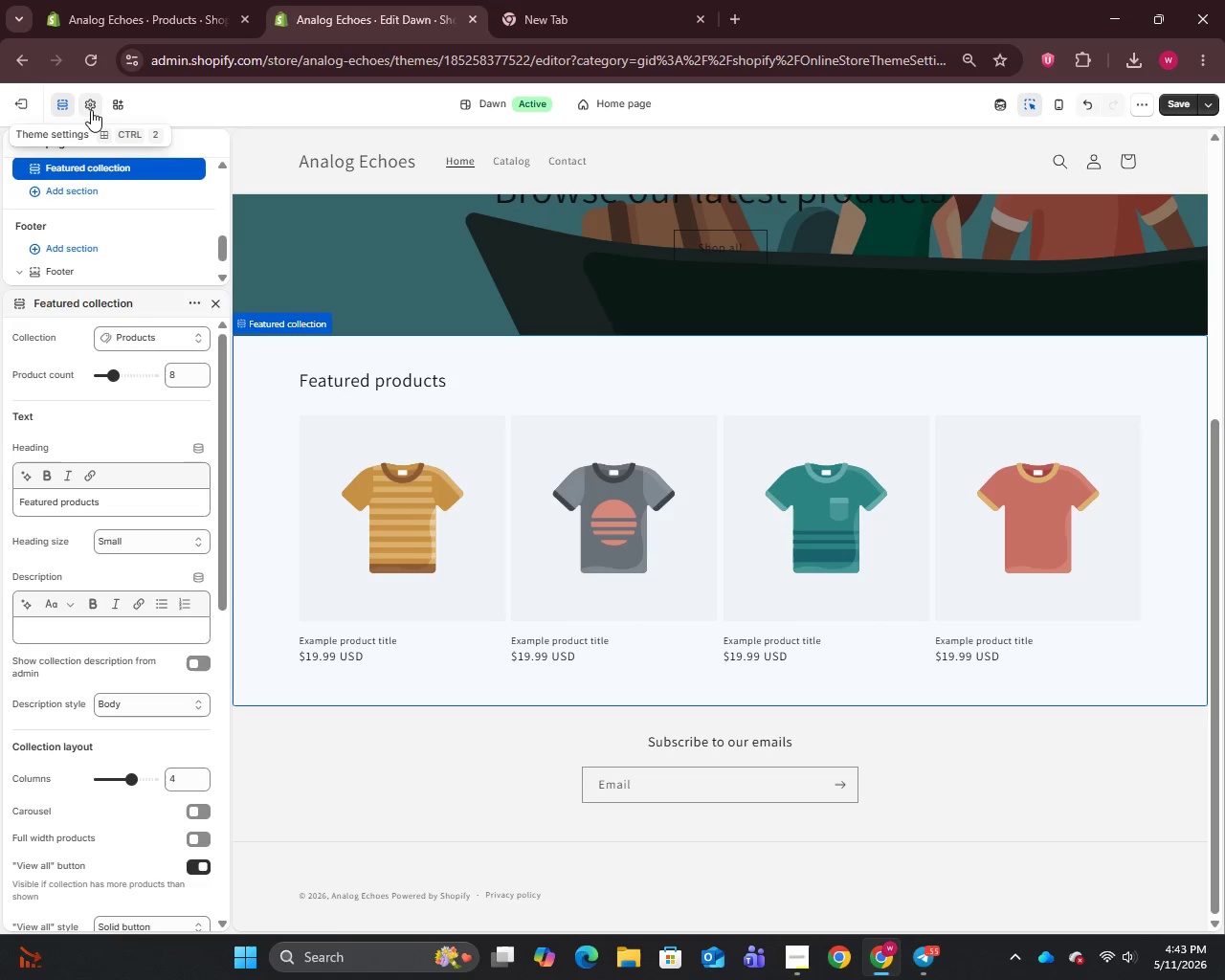 
left_click([91, 110])
 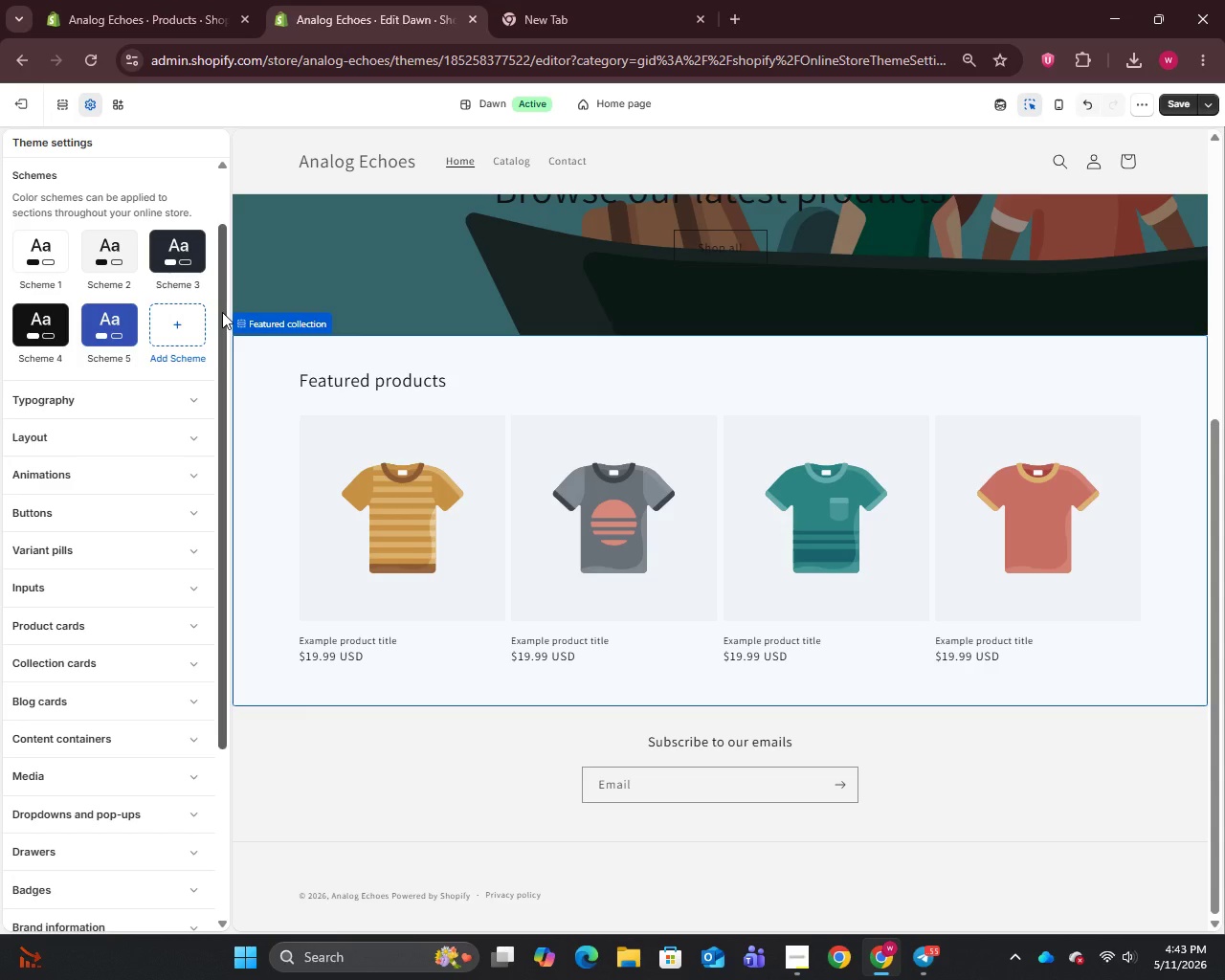 
wait(31.17)
 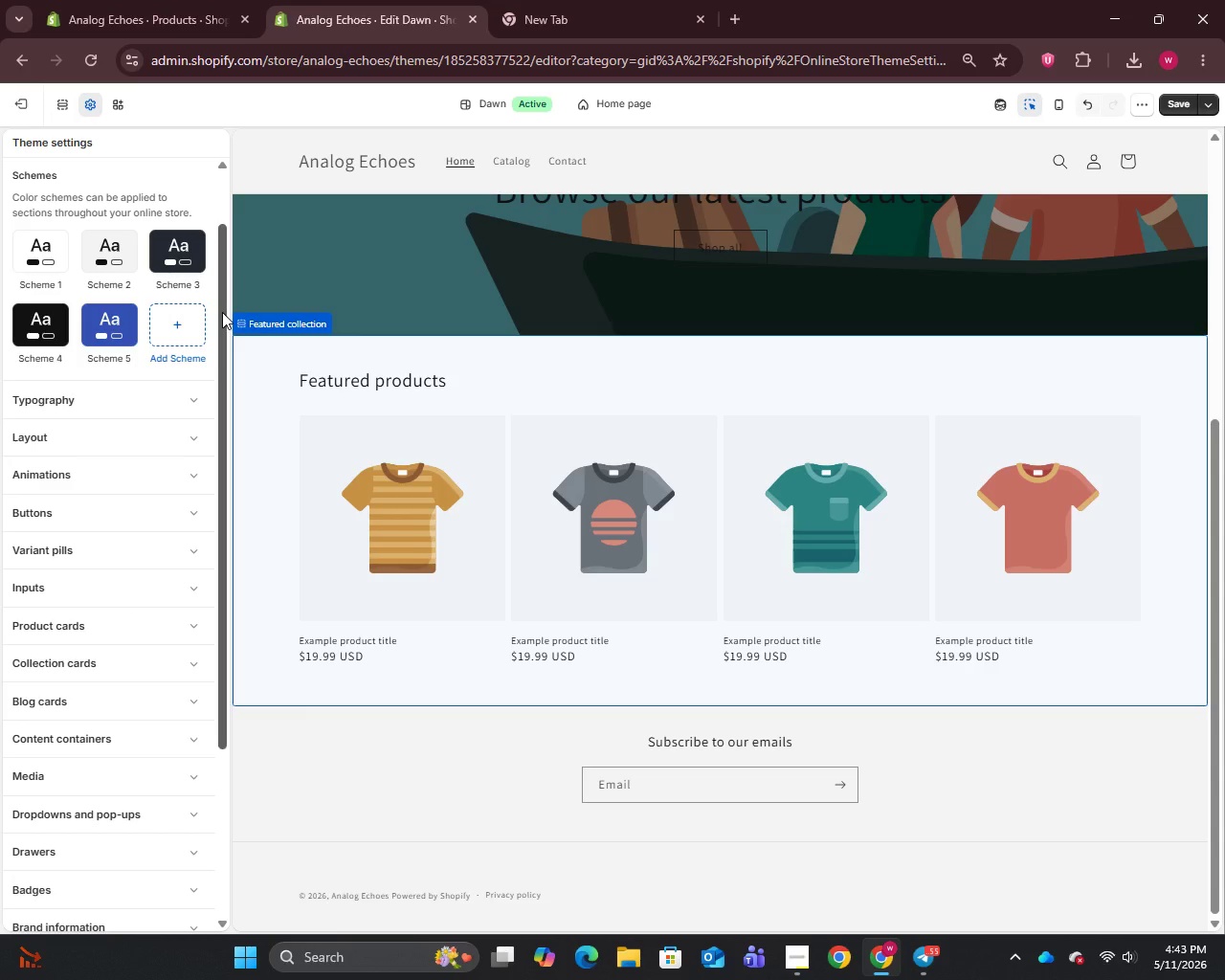 
left_click([976, 884])
 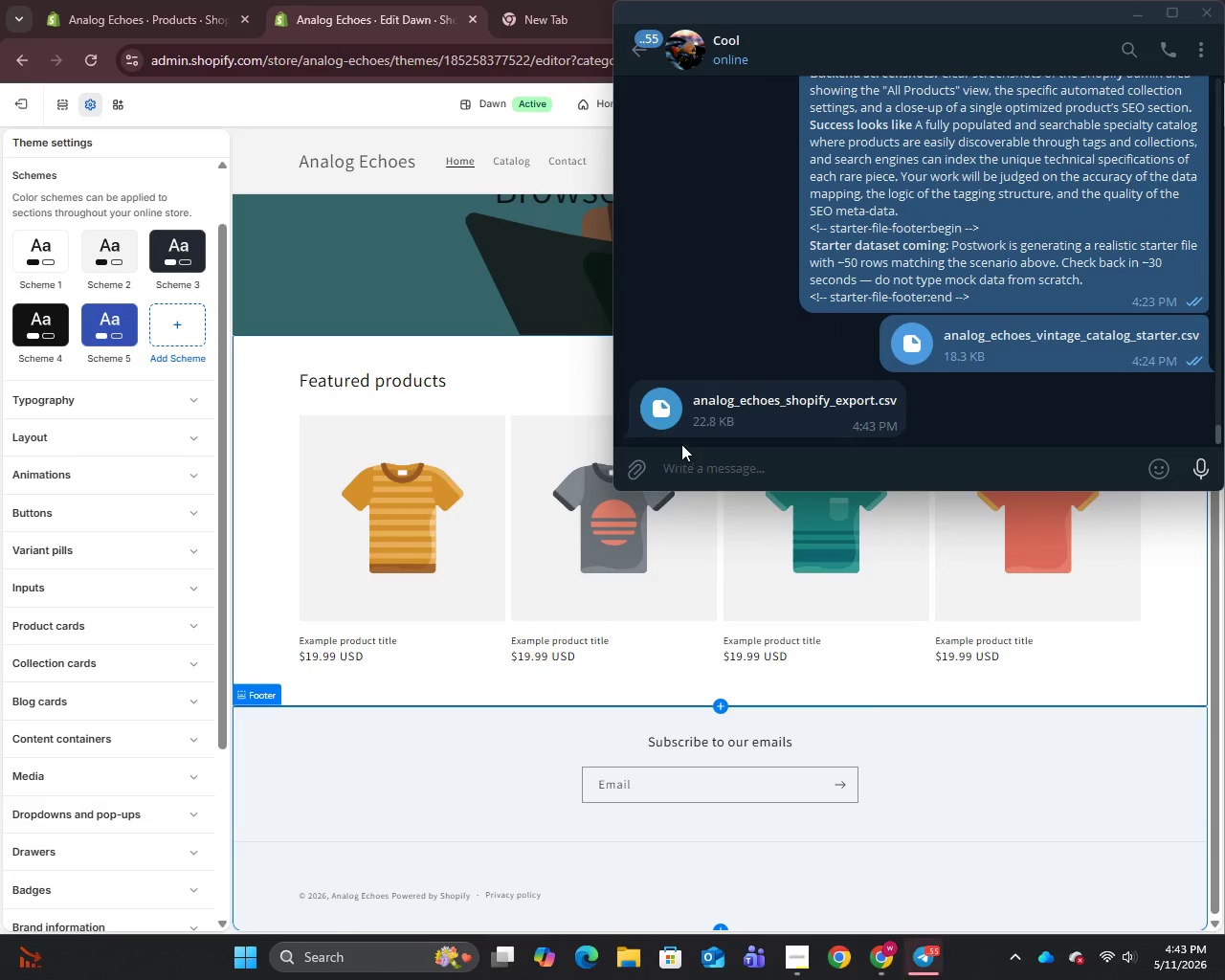 
right_click([674, 411])
 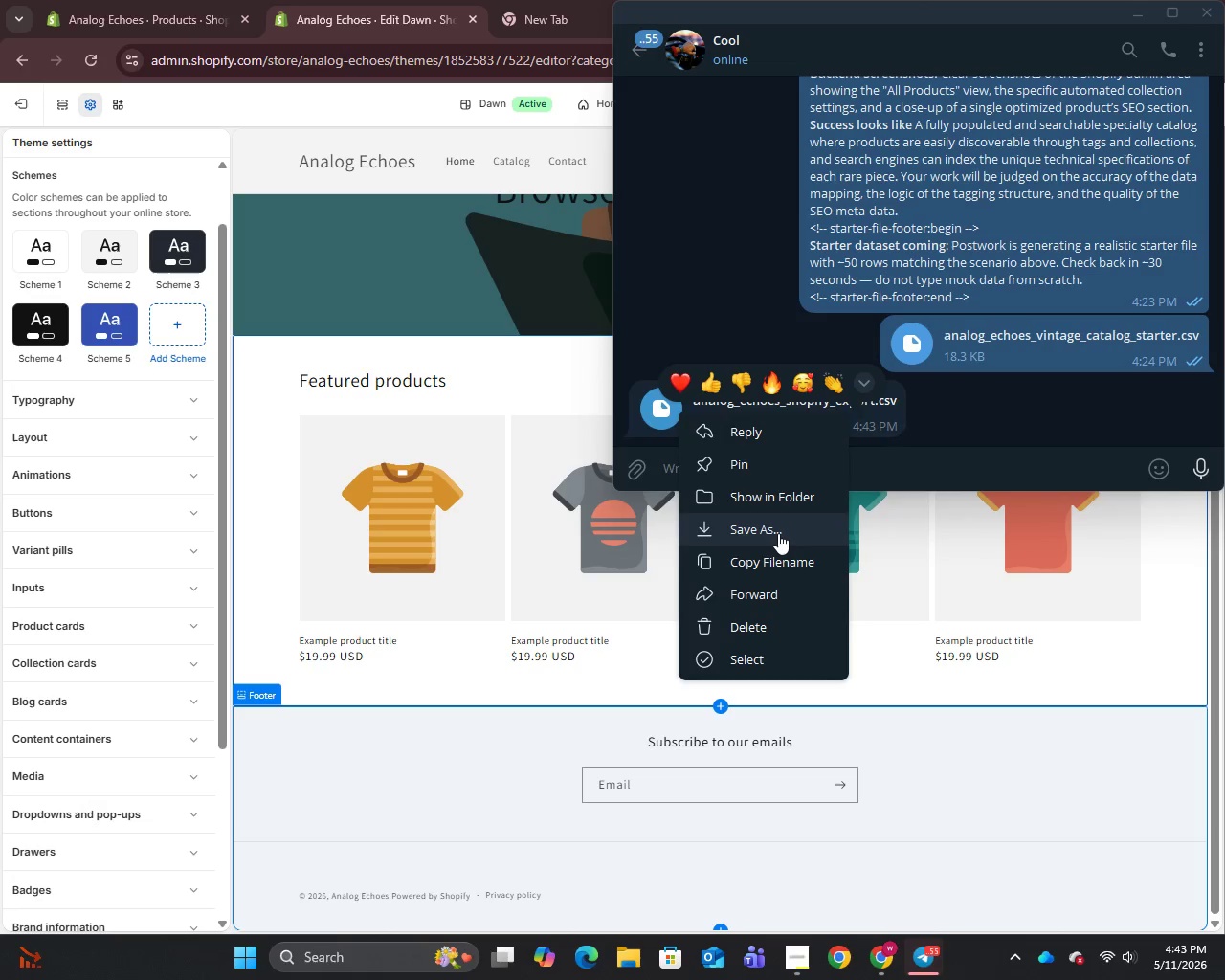 
left_click([778, 535])
 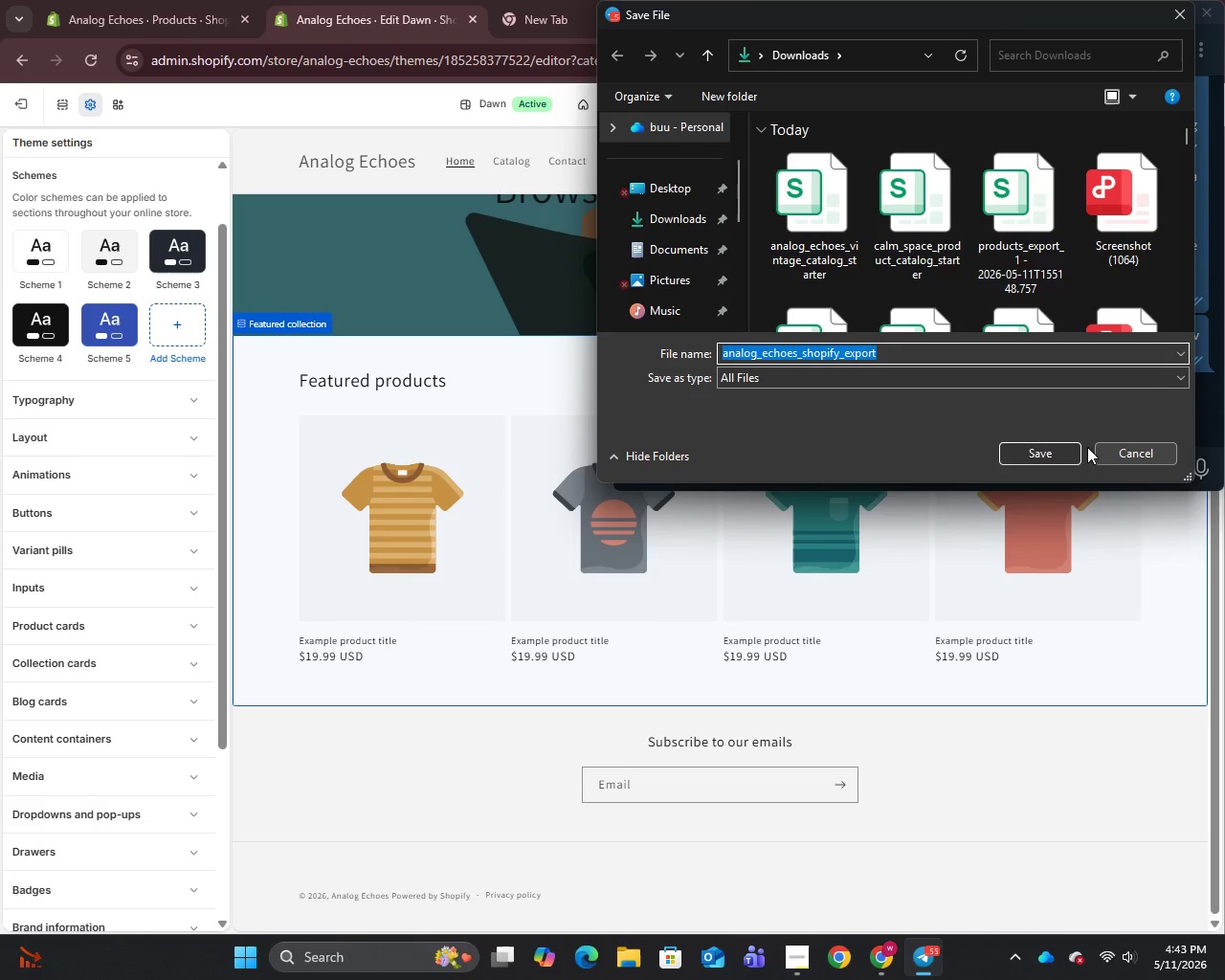 
left_click([1058, 448])
 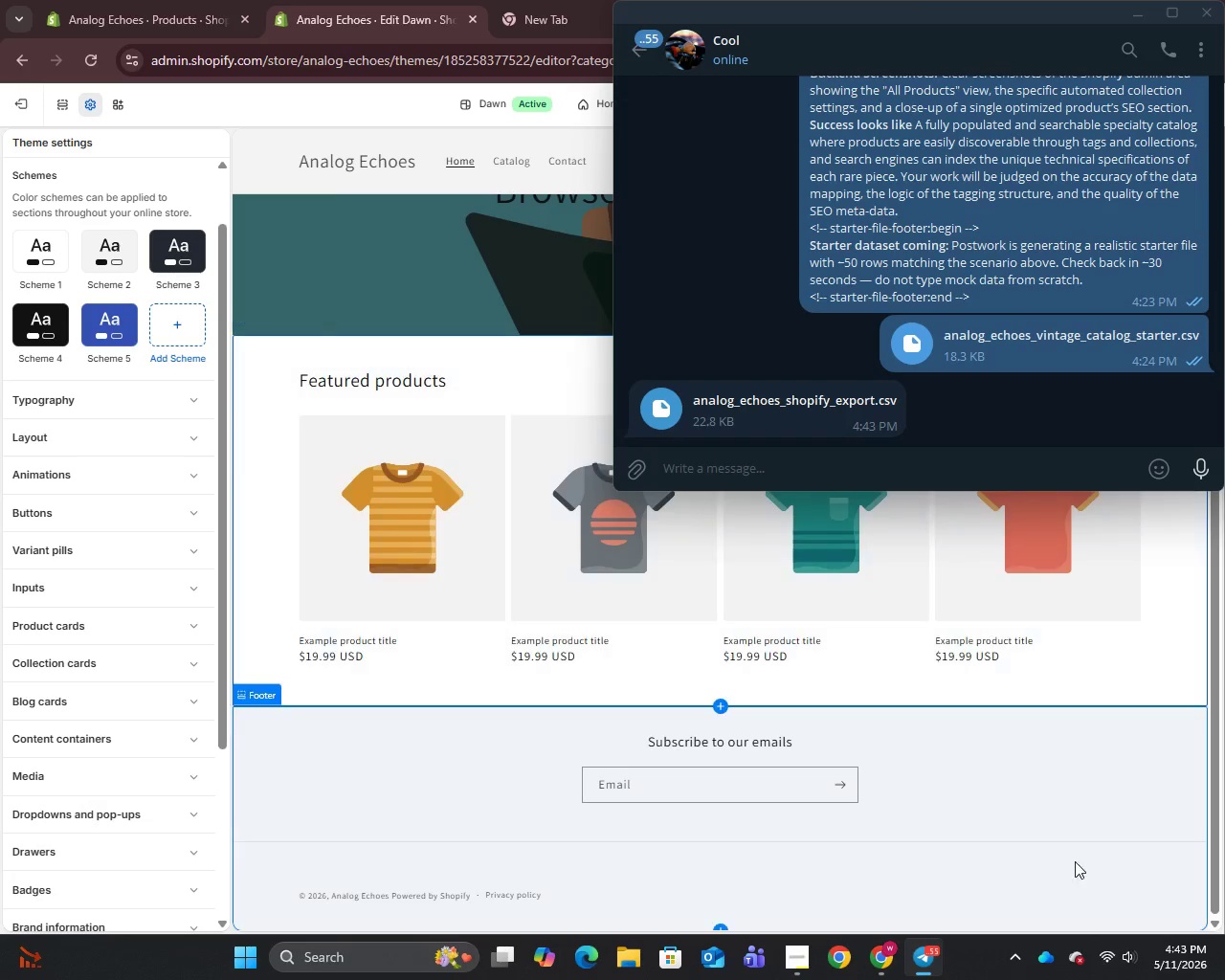 
left_click([1080, 784])
 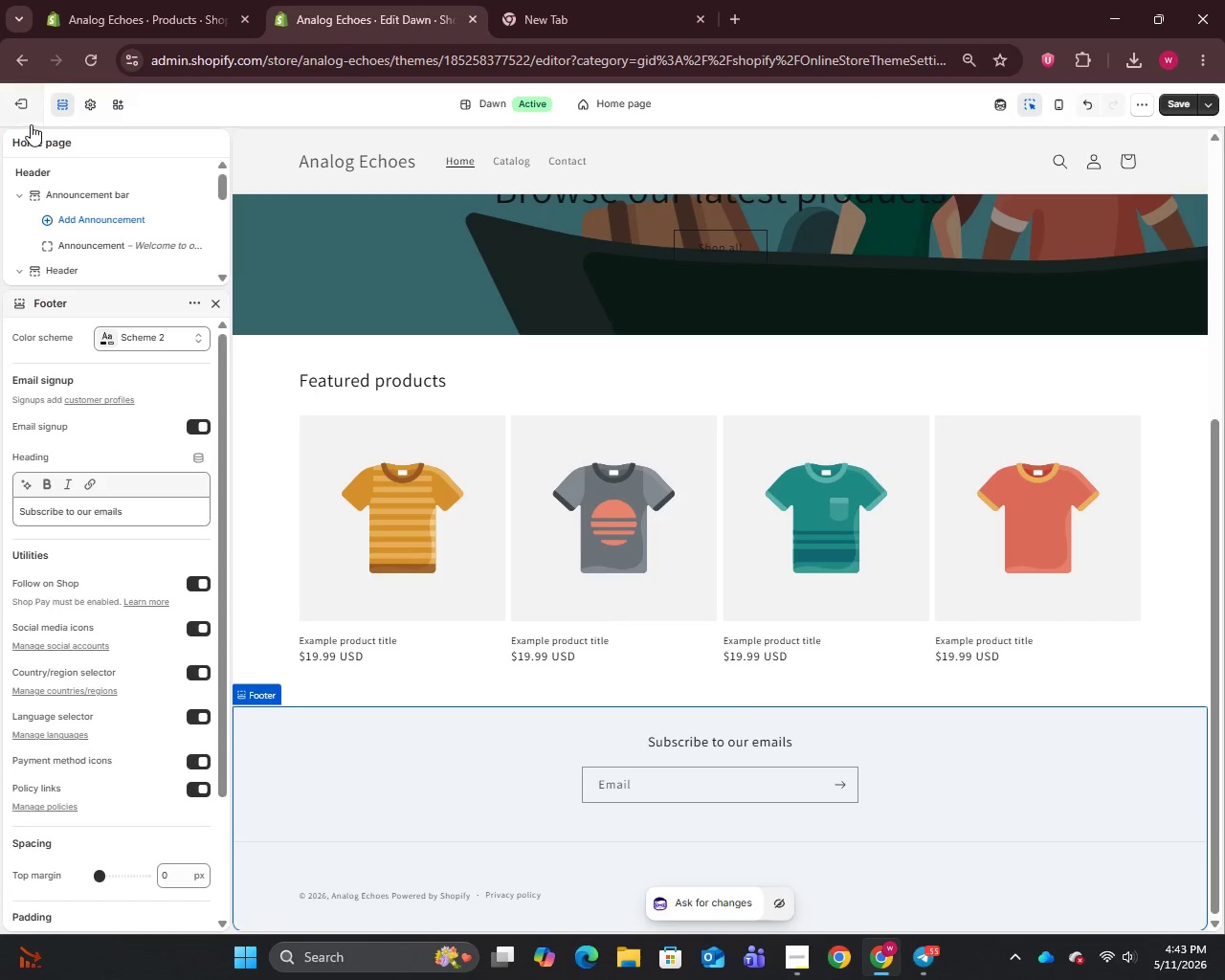 
left_click([31, 114])
 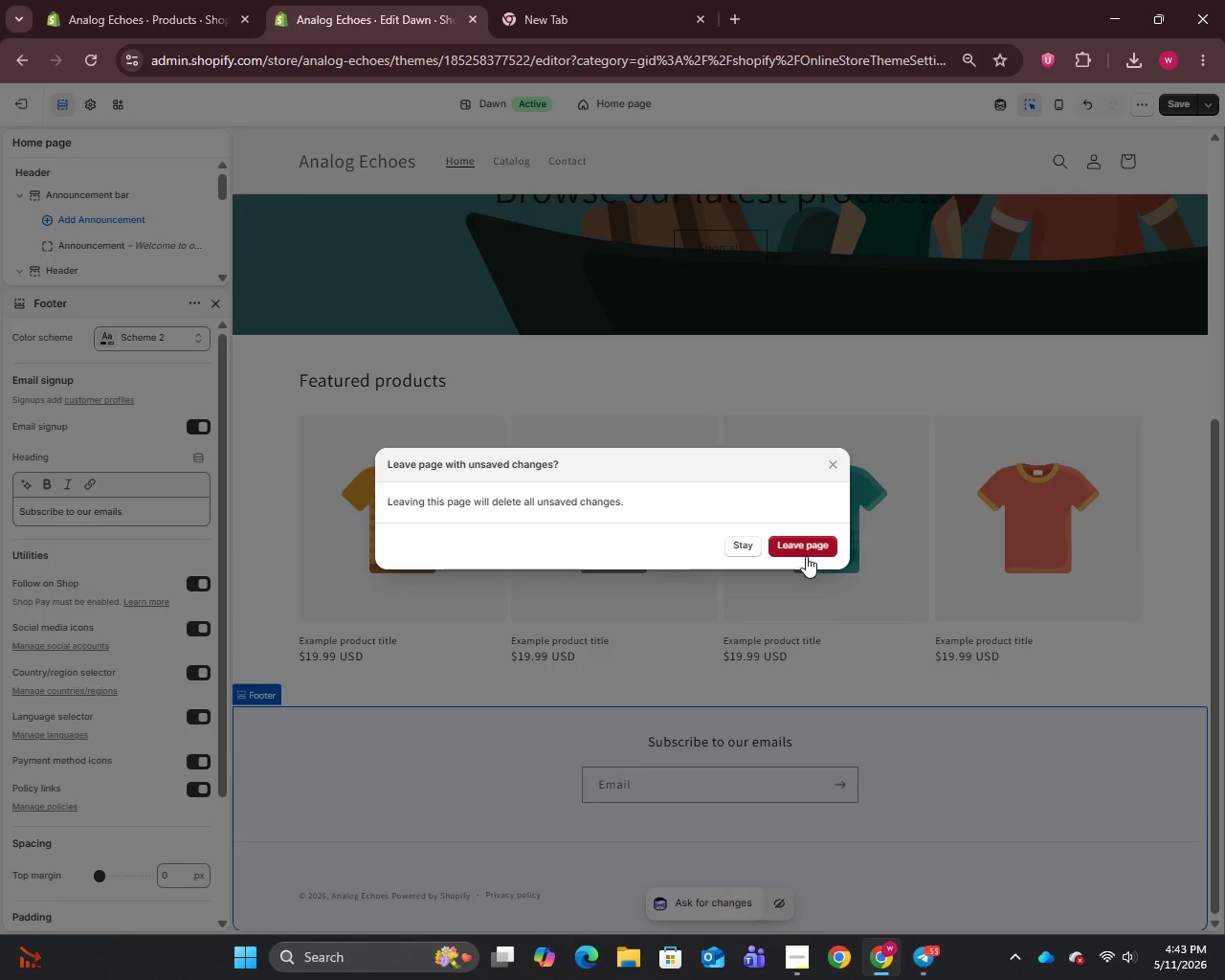 
left_click([741, 545])
 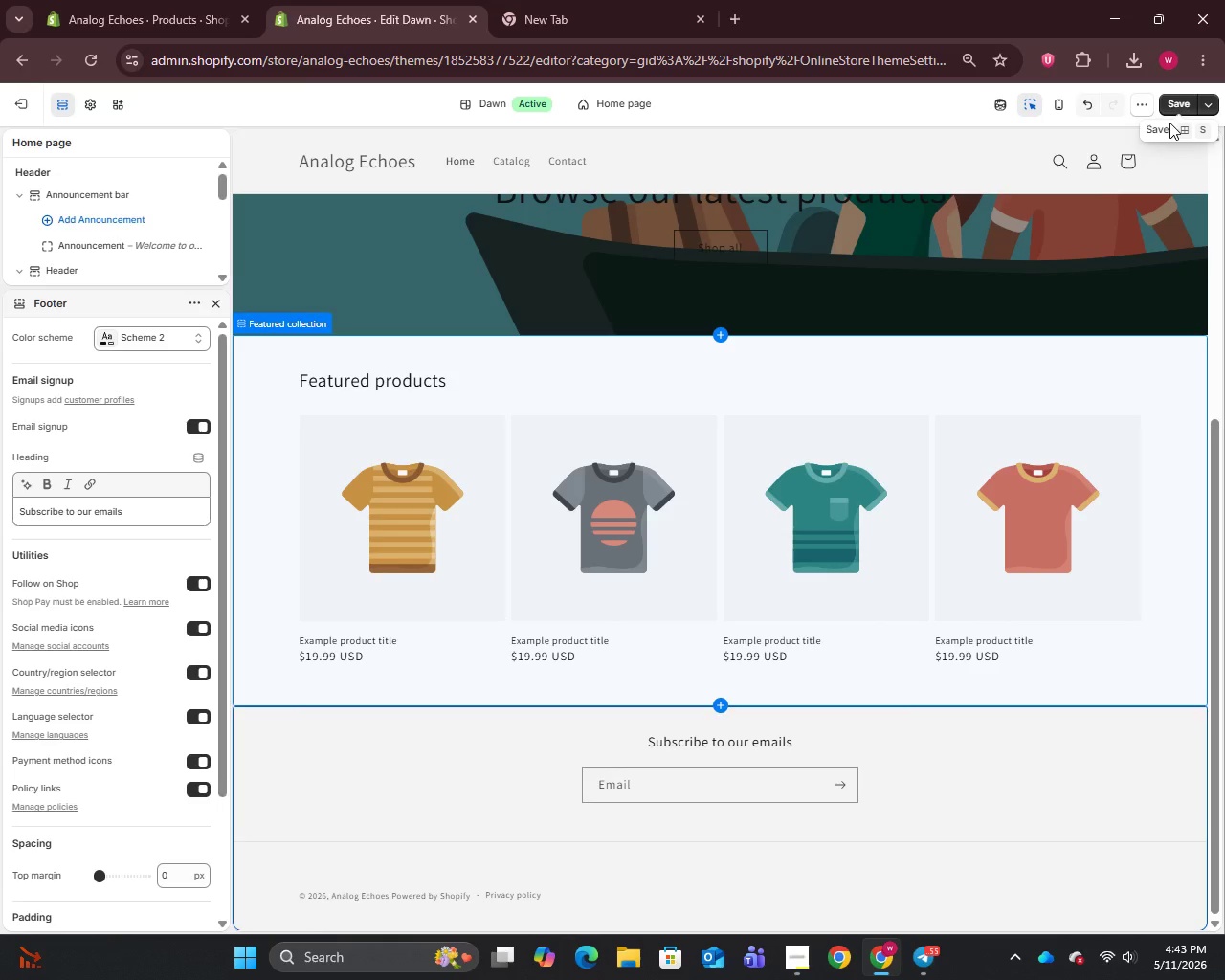 
left_click([1180, 99])
 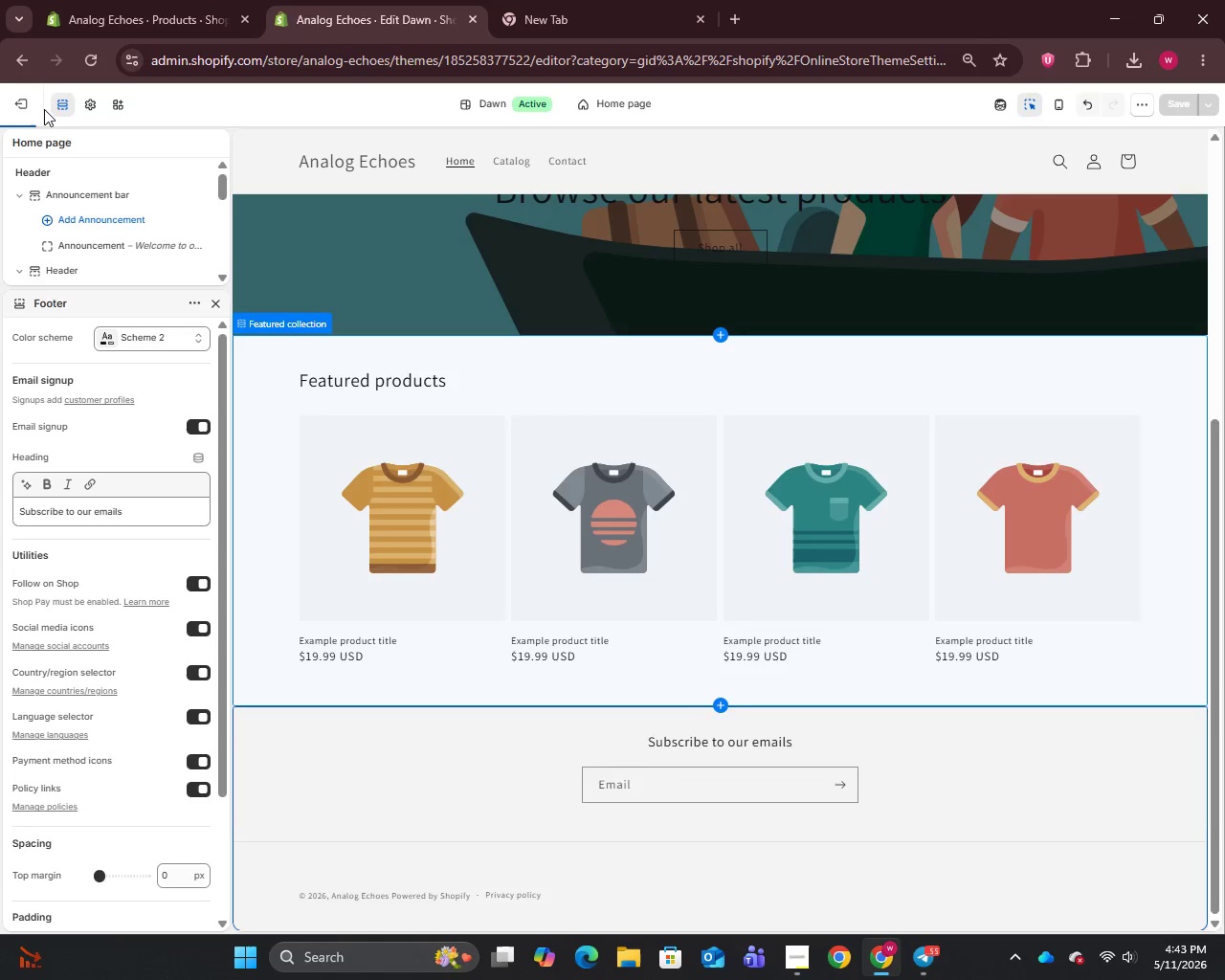 
left_click([22, 103])
 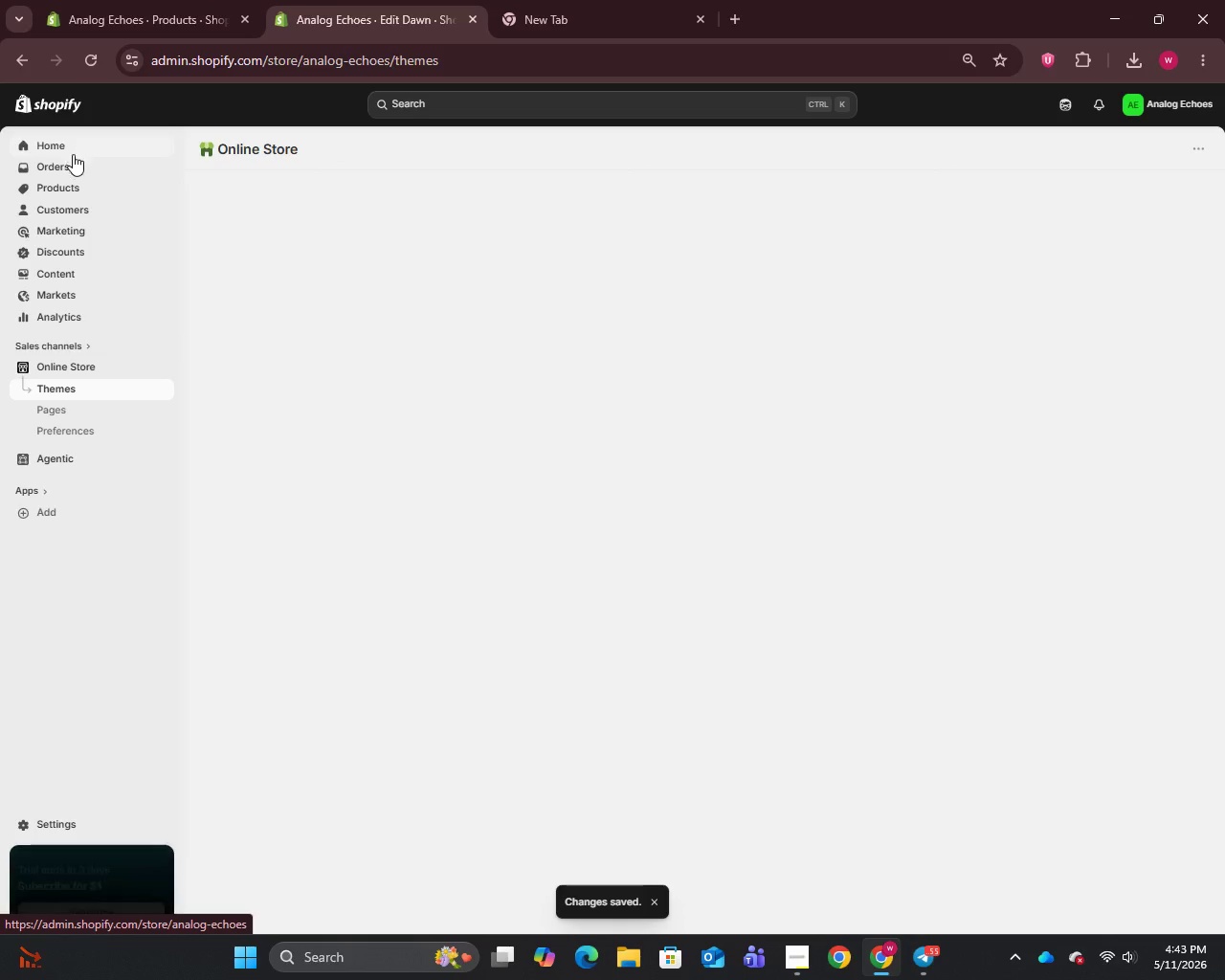 
left_click([70, 188])
 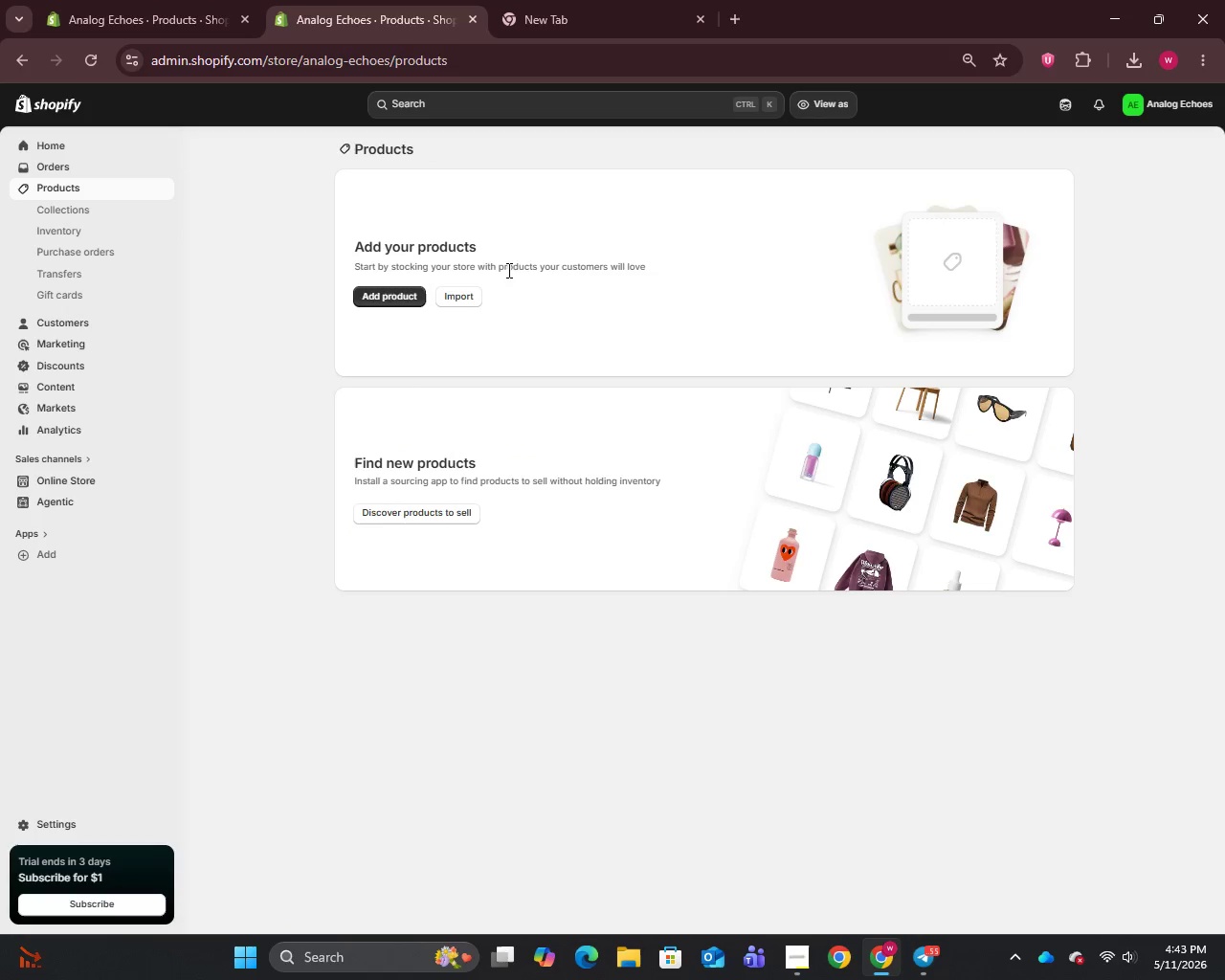 
left_click([452, 291])
 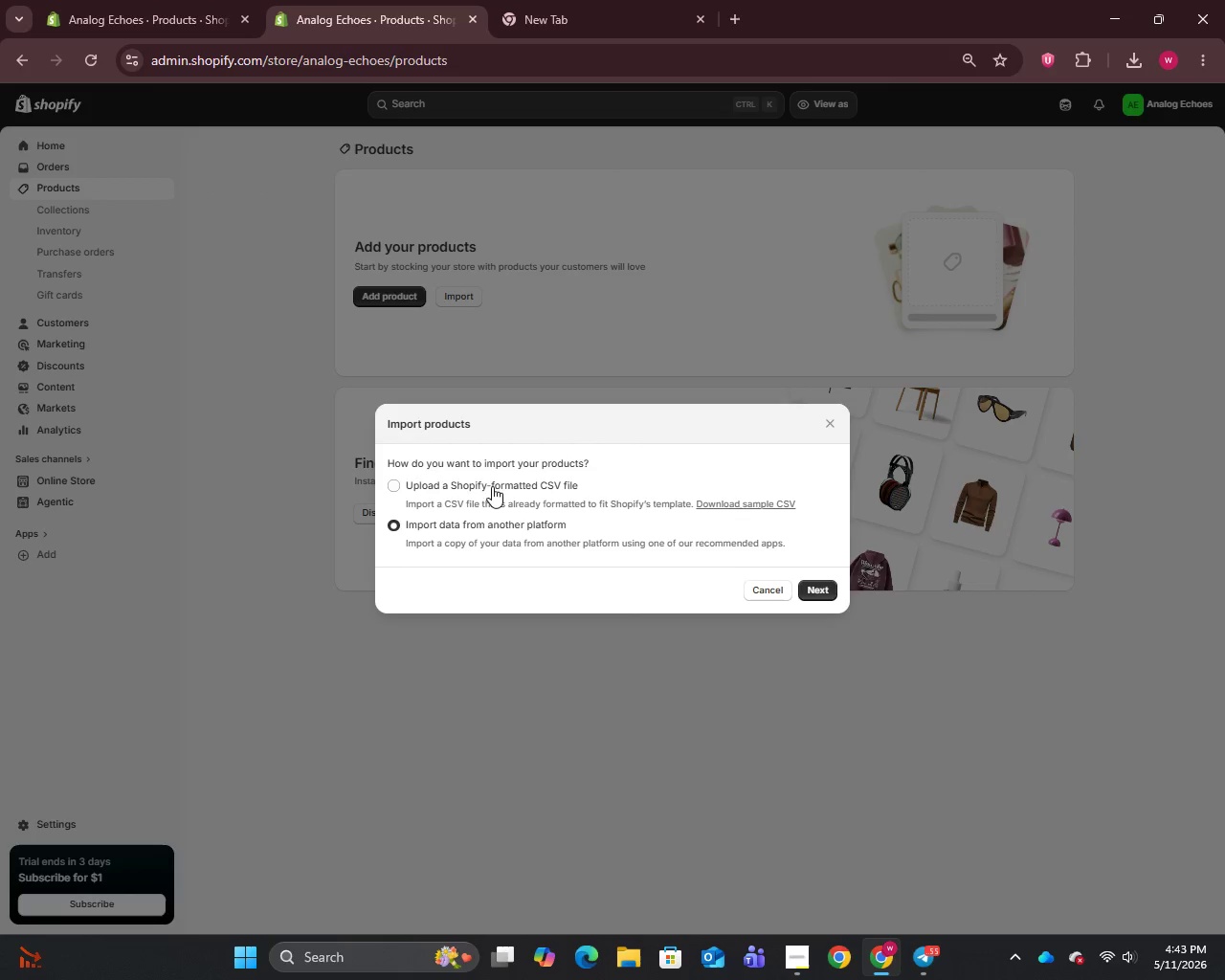 
left_click([474, 486])
 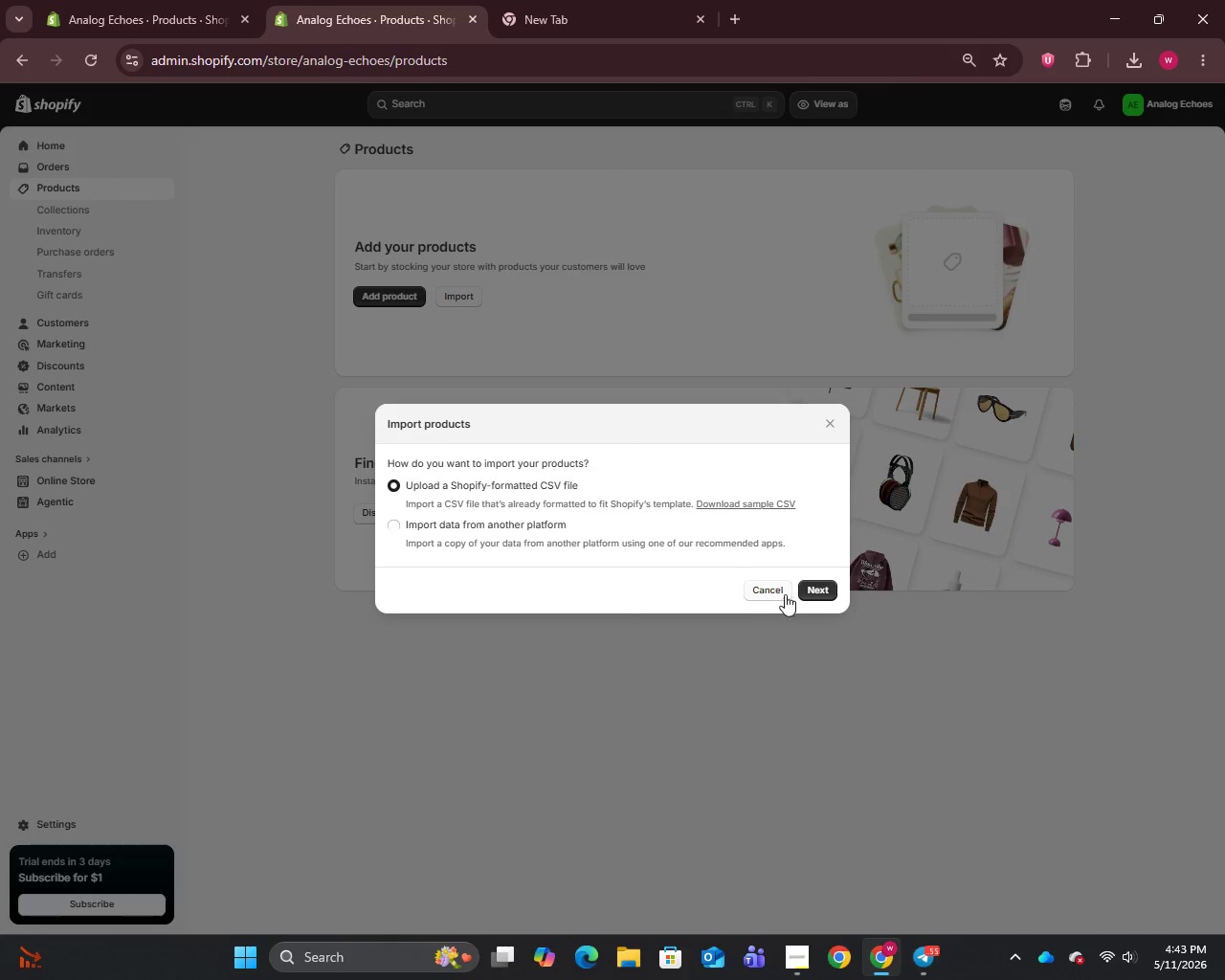 
left_click([816, 586])
 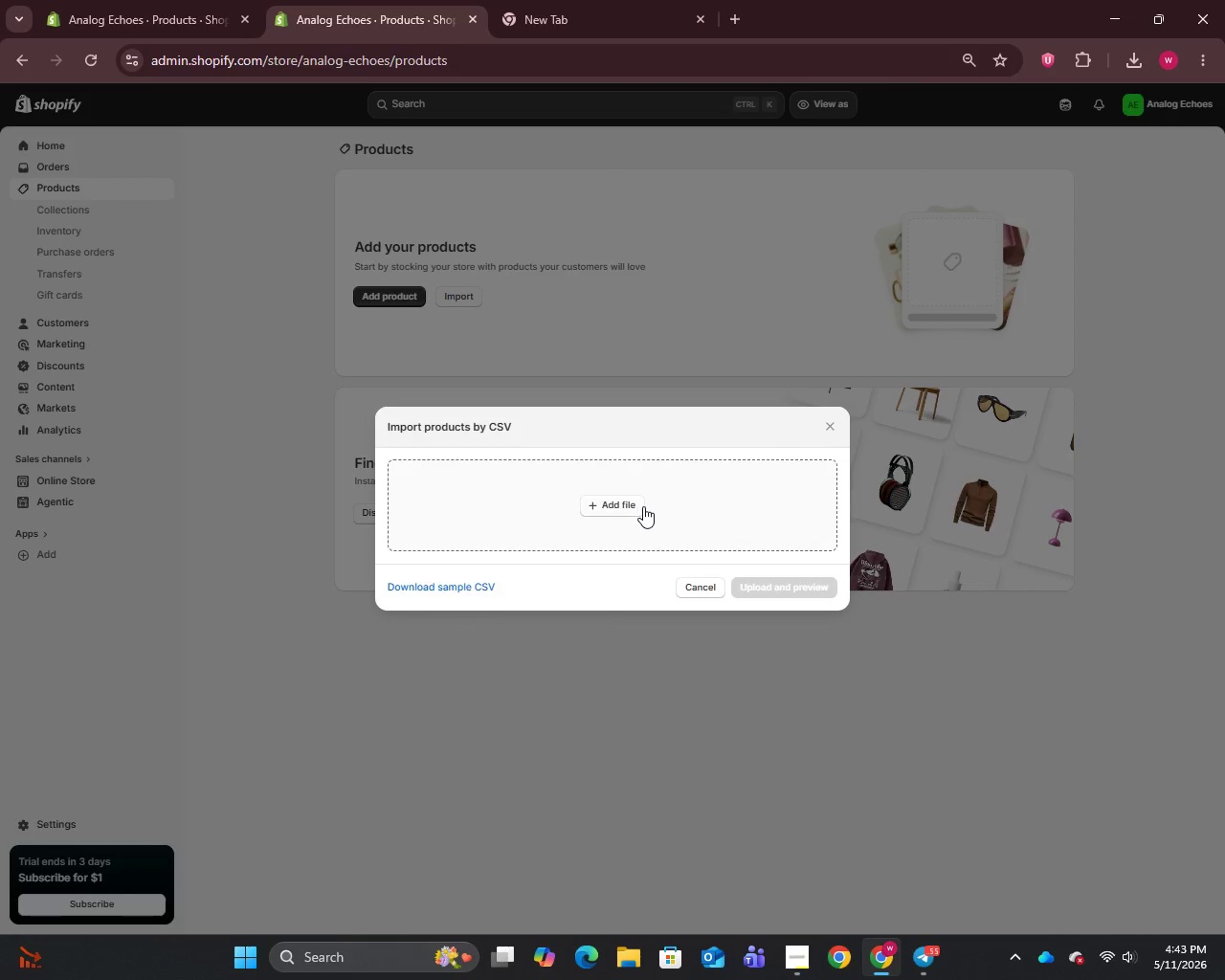 
left_click([627, 503])
 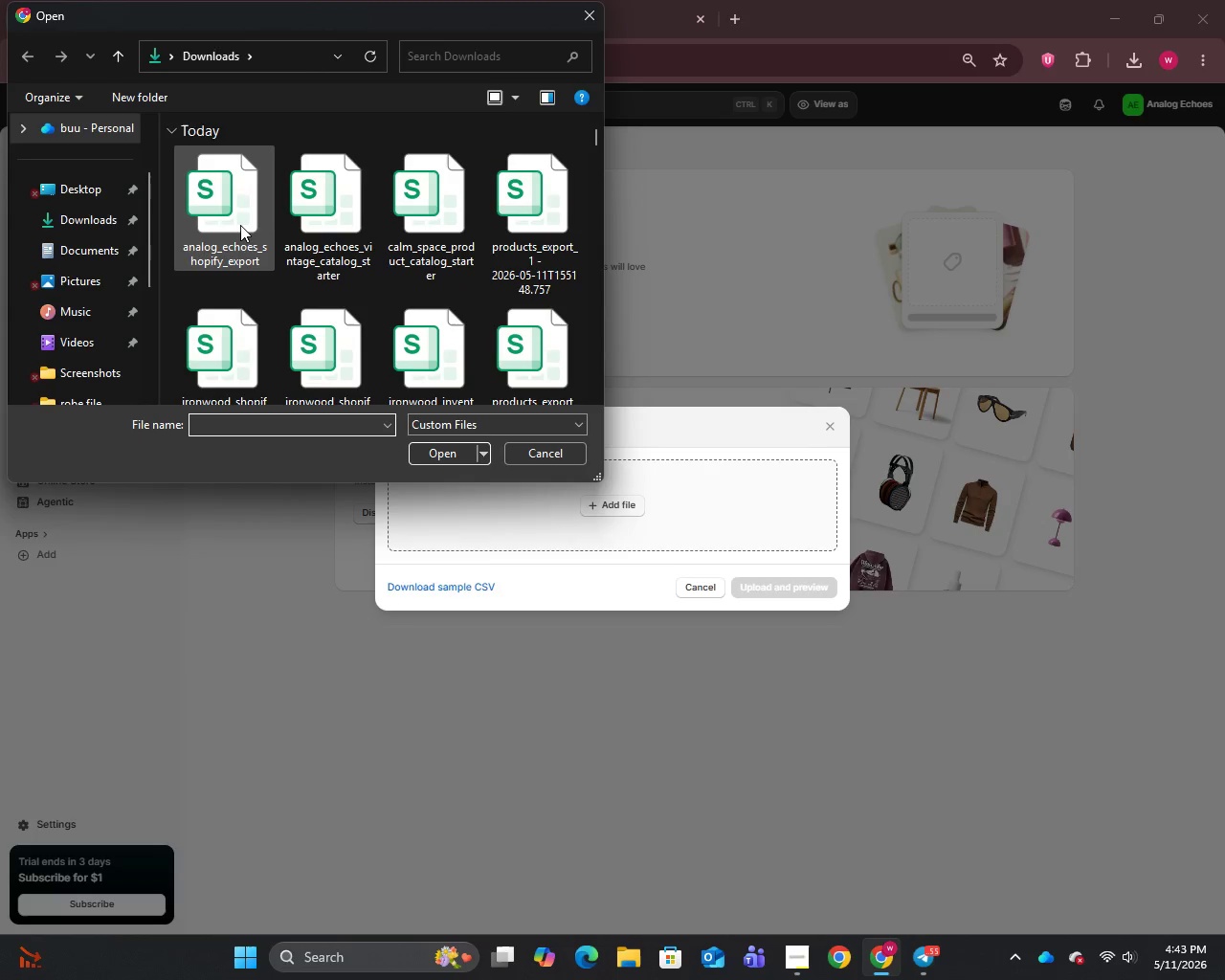 
left_click([237, 223])
 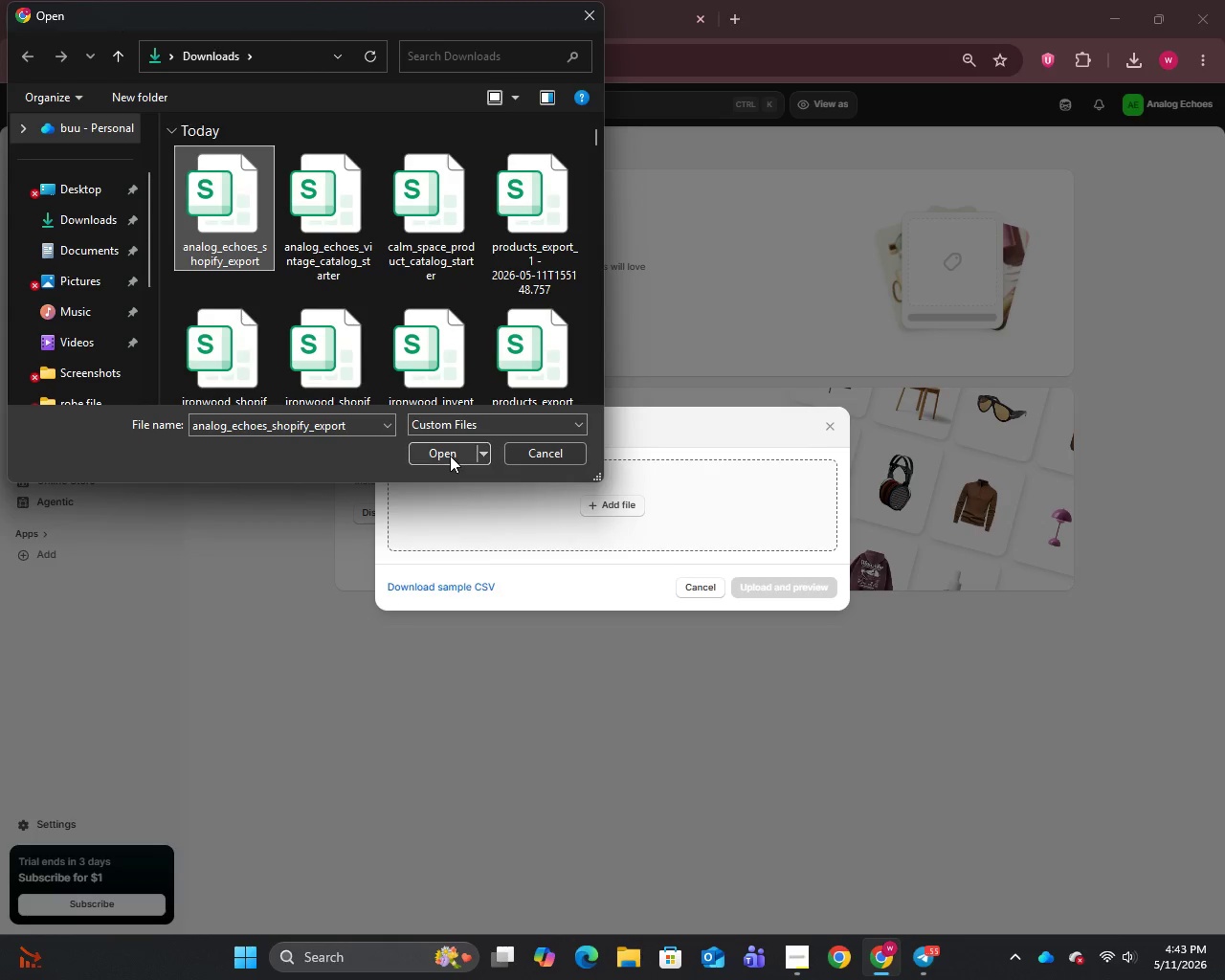 
left_click([450, 456])
 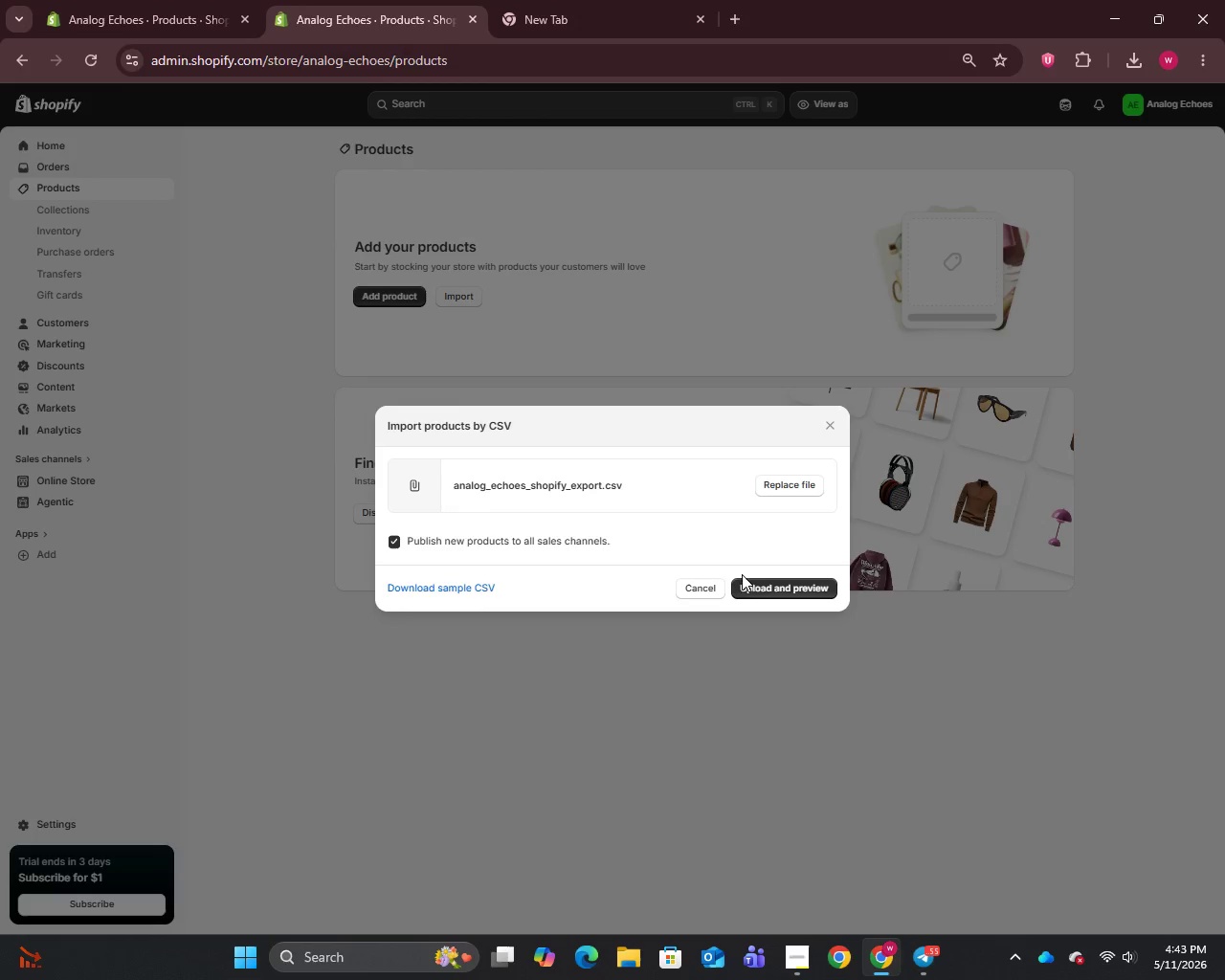 
left_click([761, 590])
 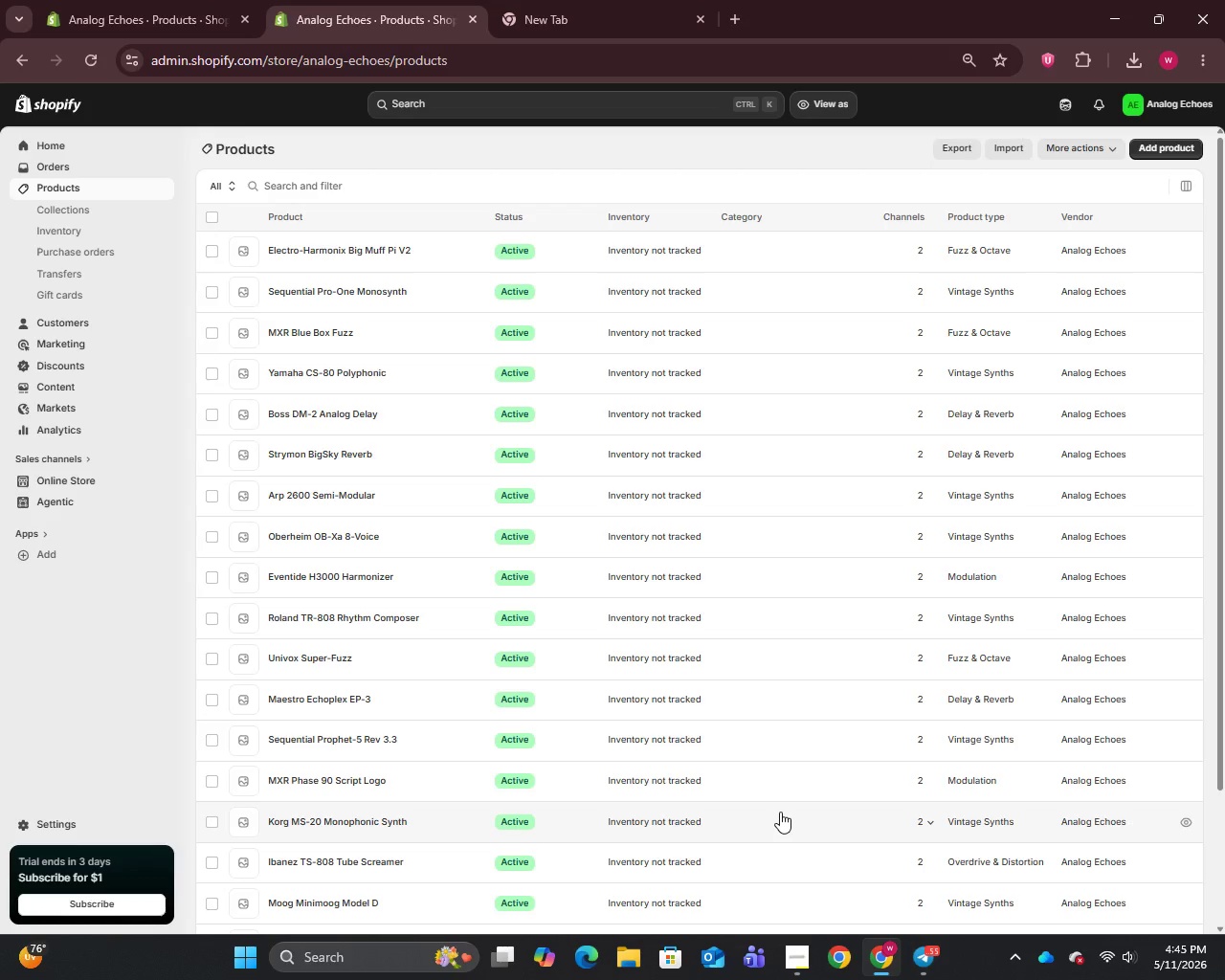 
wait(124.16)
 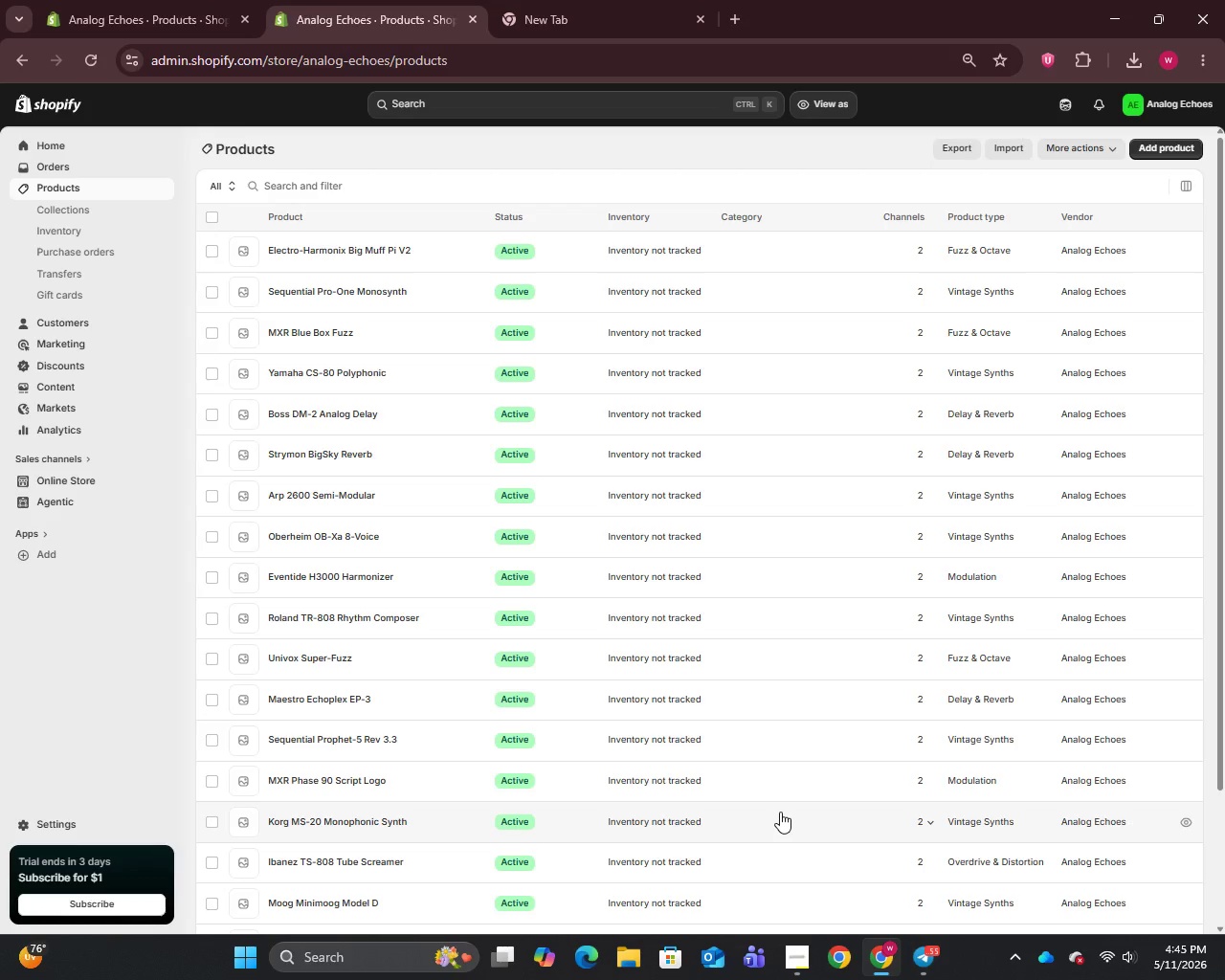 
scroll: coordinate [736, 789], scroll_direction: down, amount: 8.0
 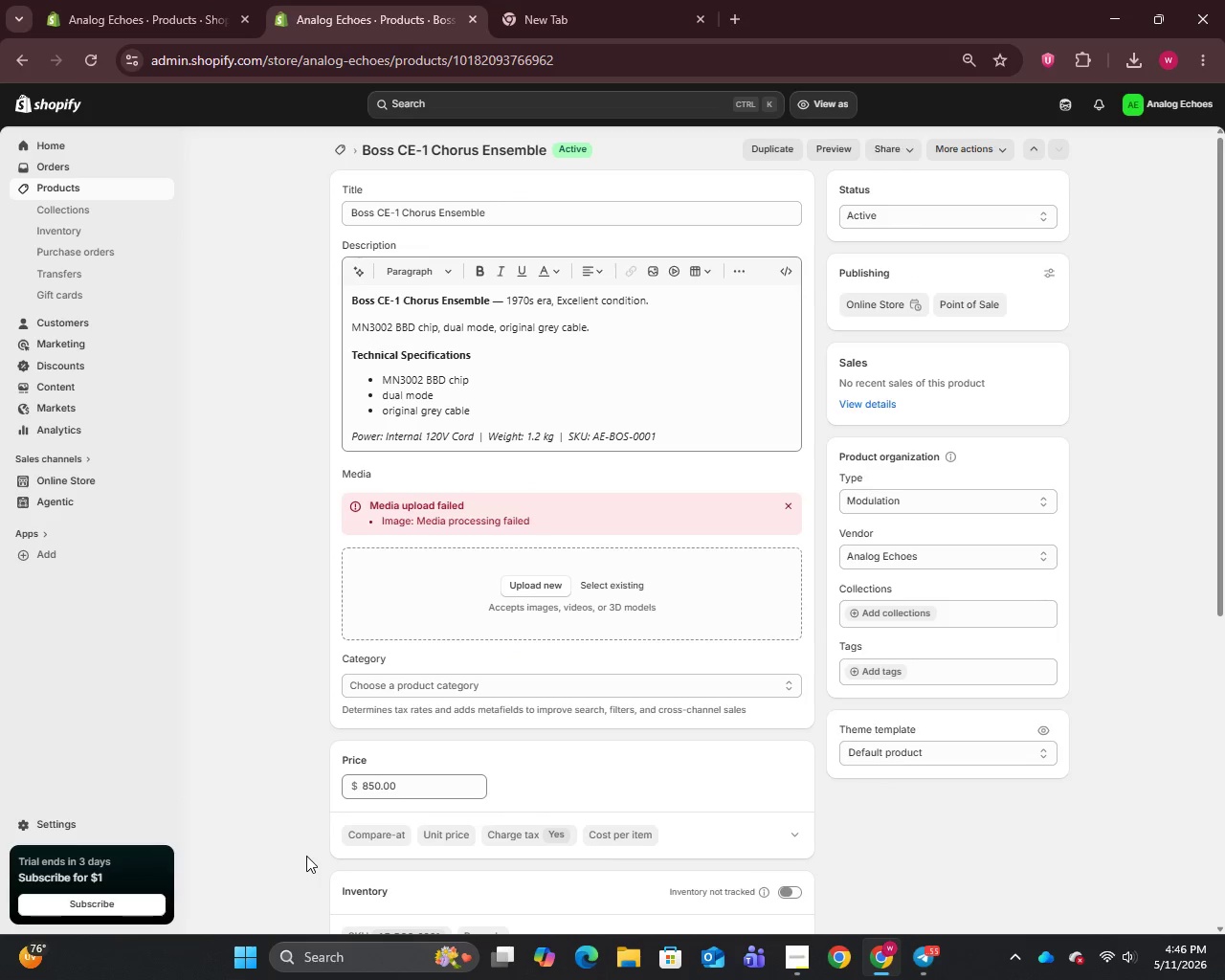 
wait(9.22)
 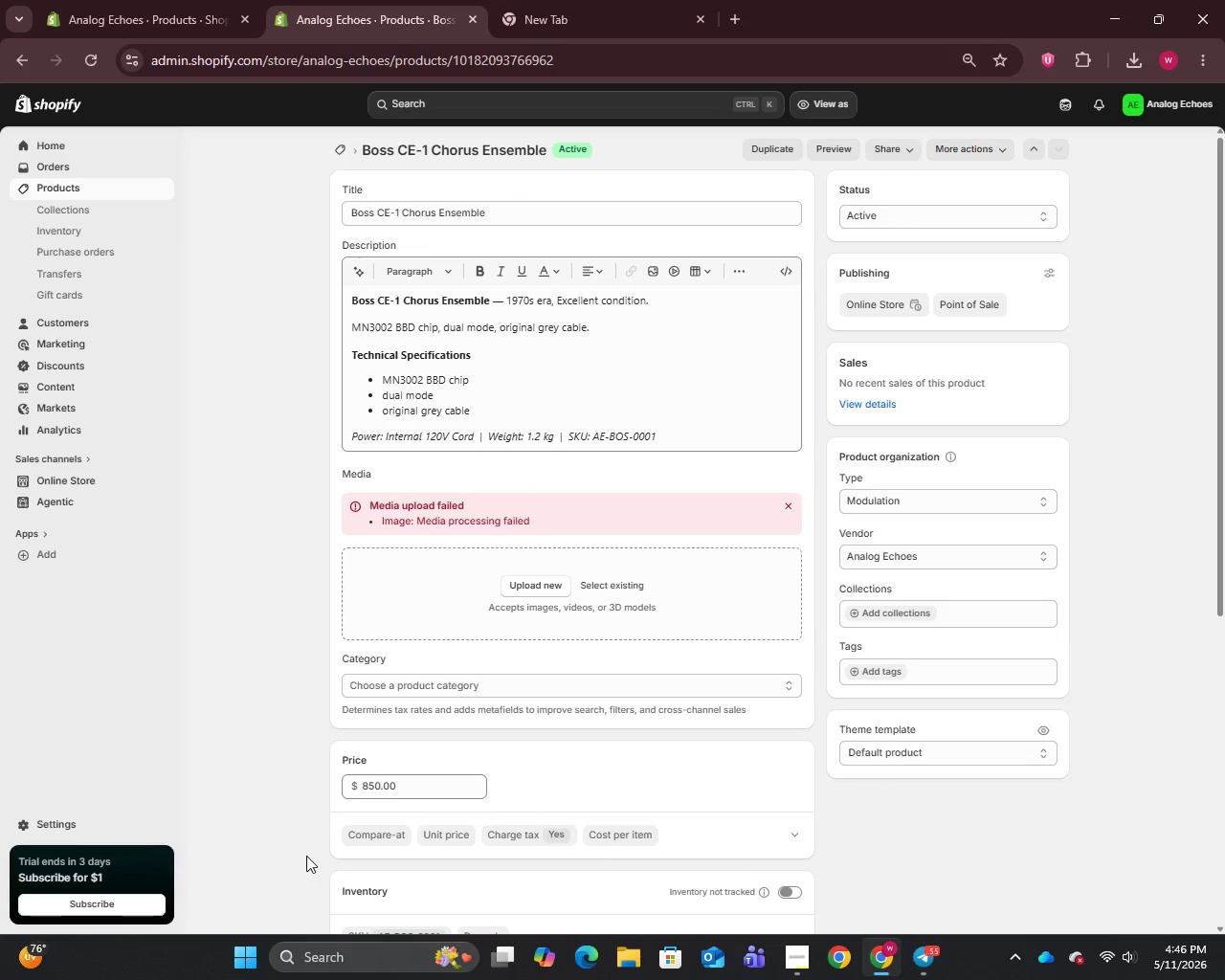 
left_click([614, 583])
 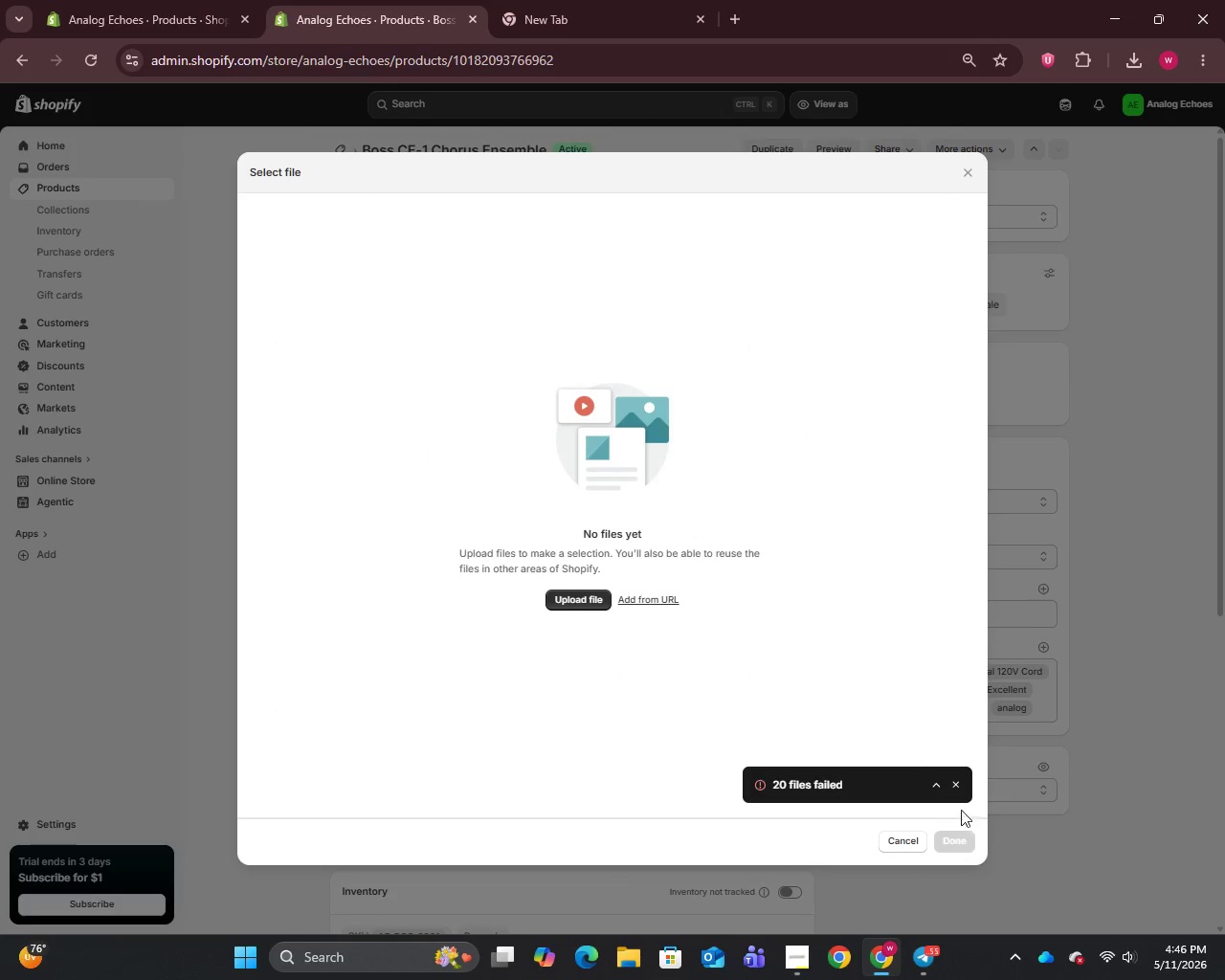 
left_click([958, 788])
 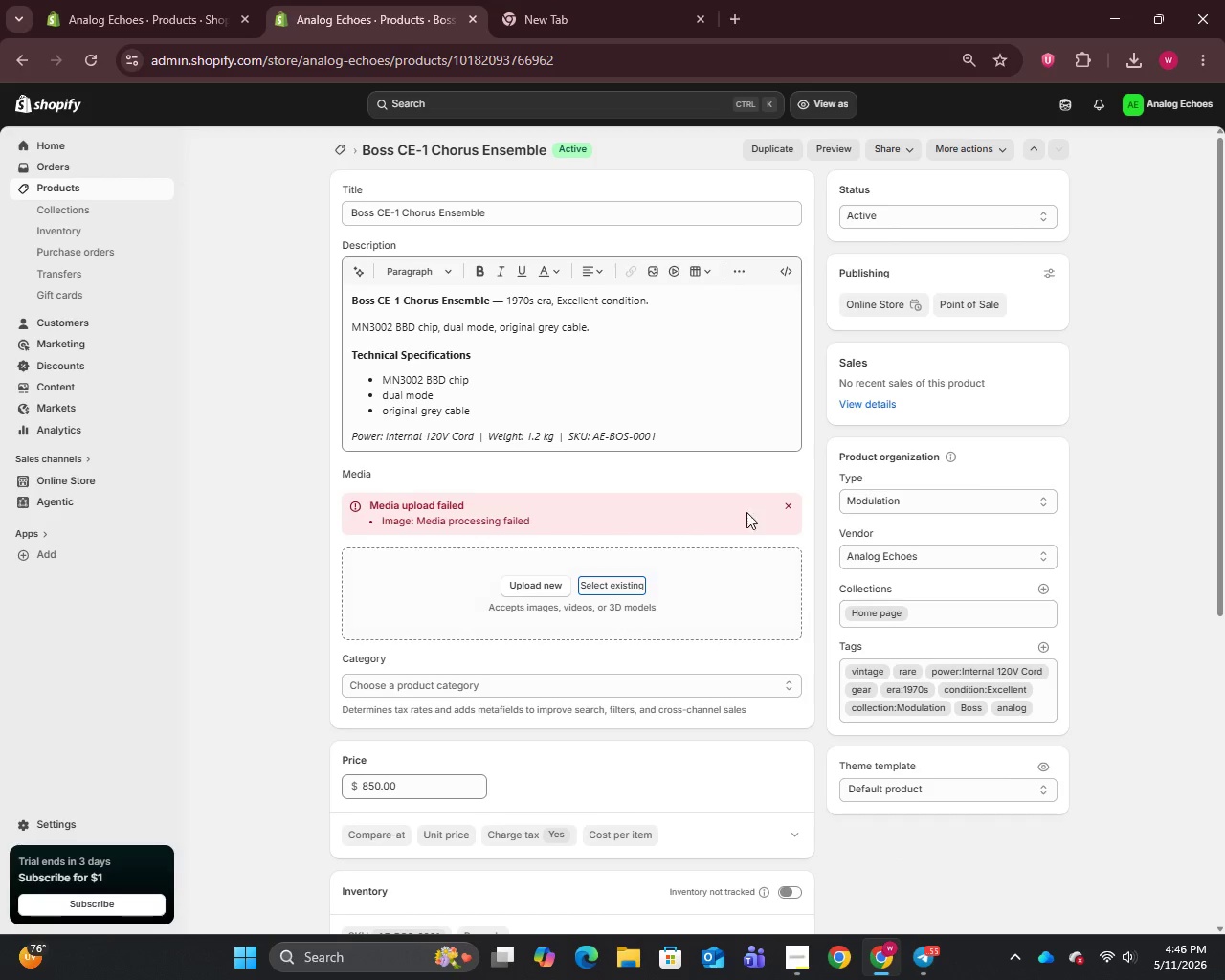 
left_click([791, 513])
 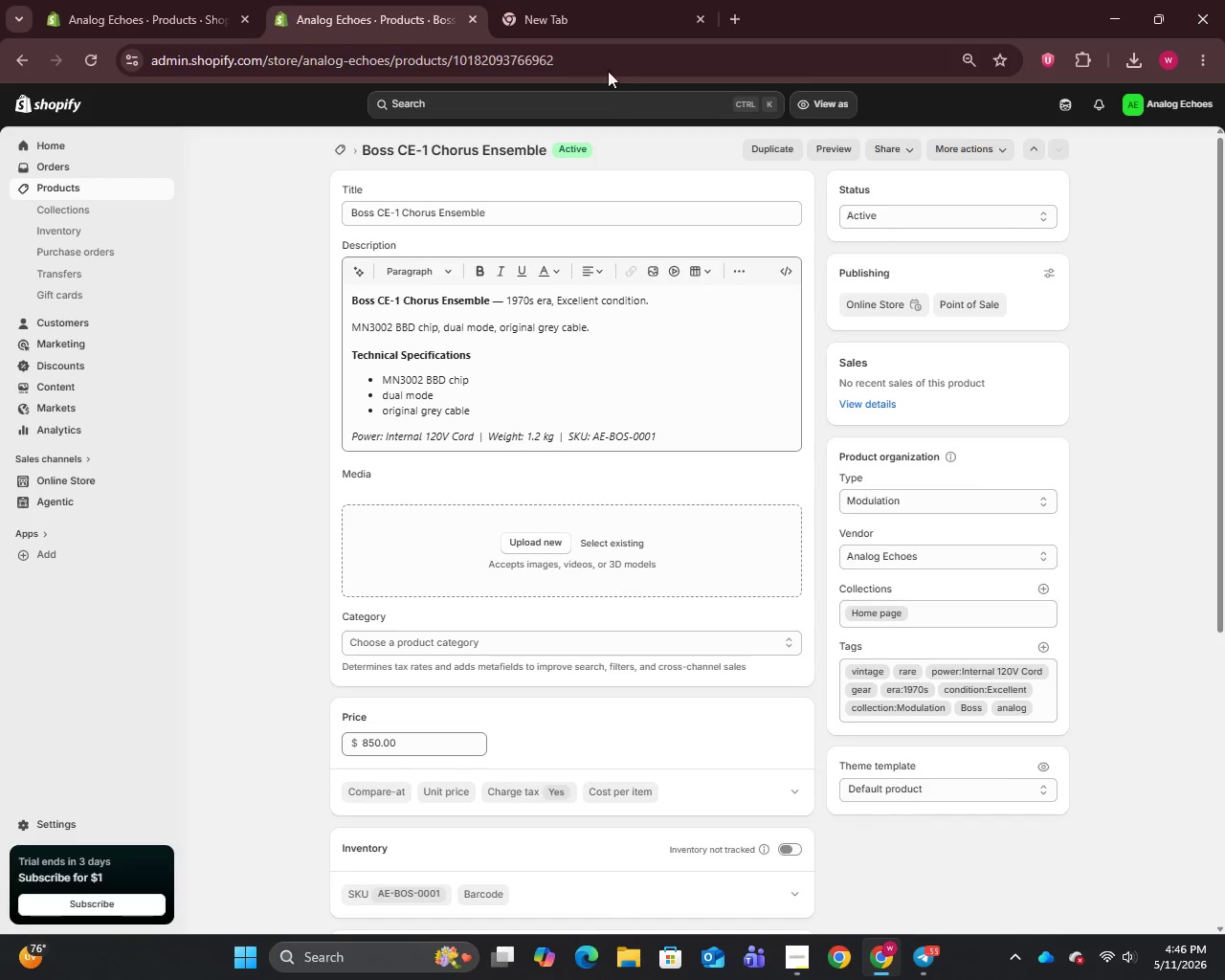 
left_click([584, 0])
 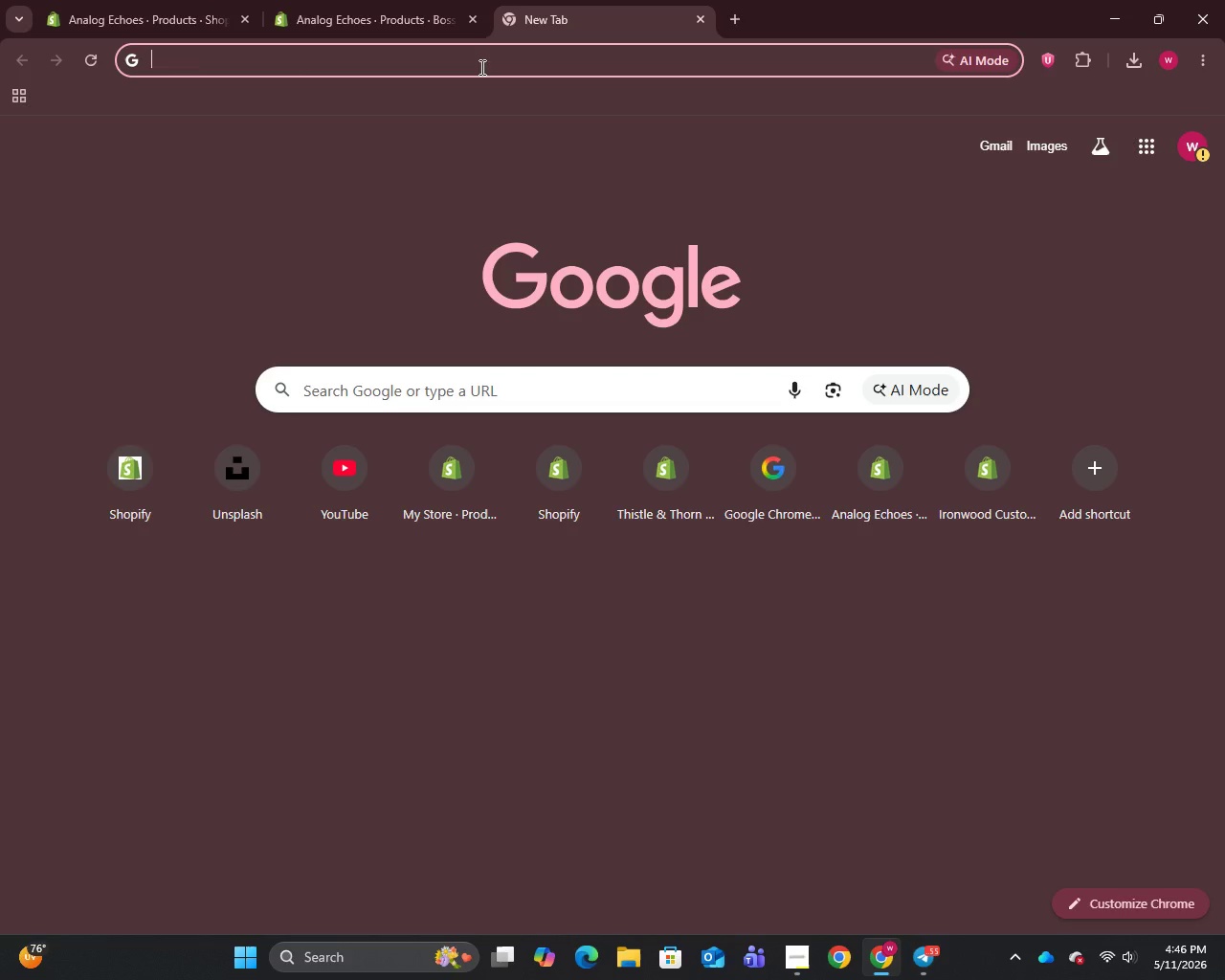 
left_click([480, 64])
 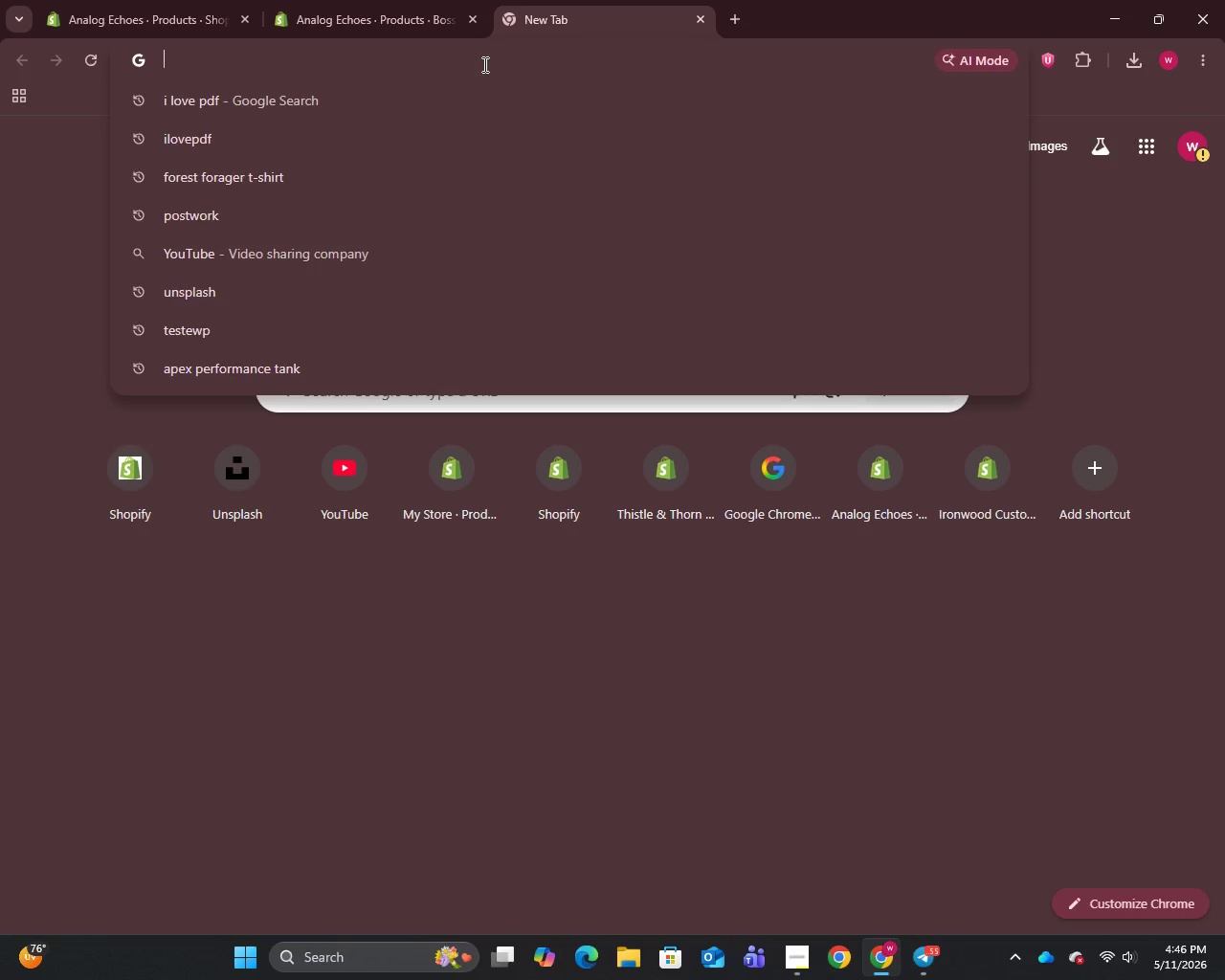 
key(U)
 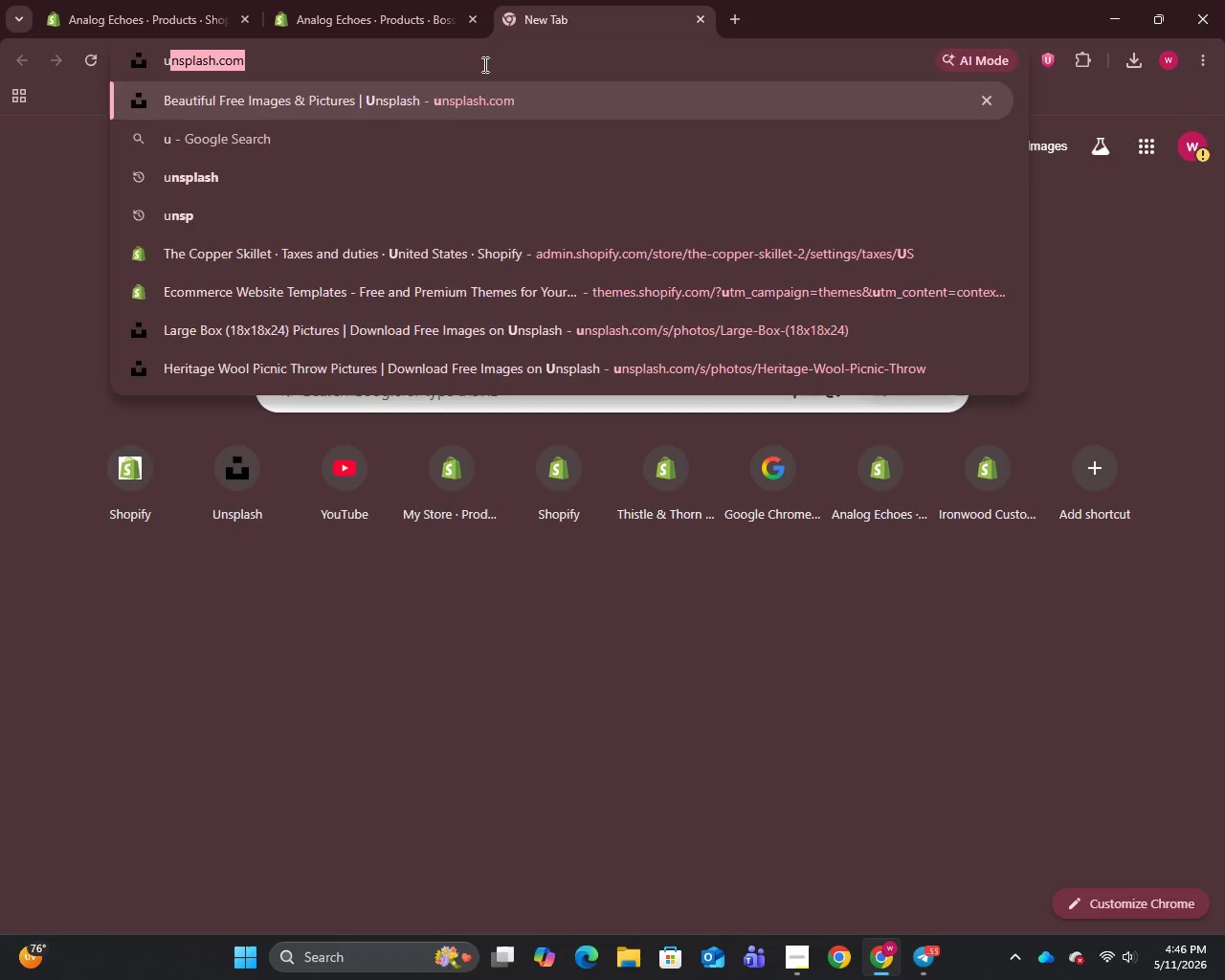 
key(Enter)
 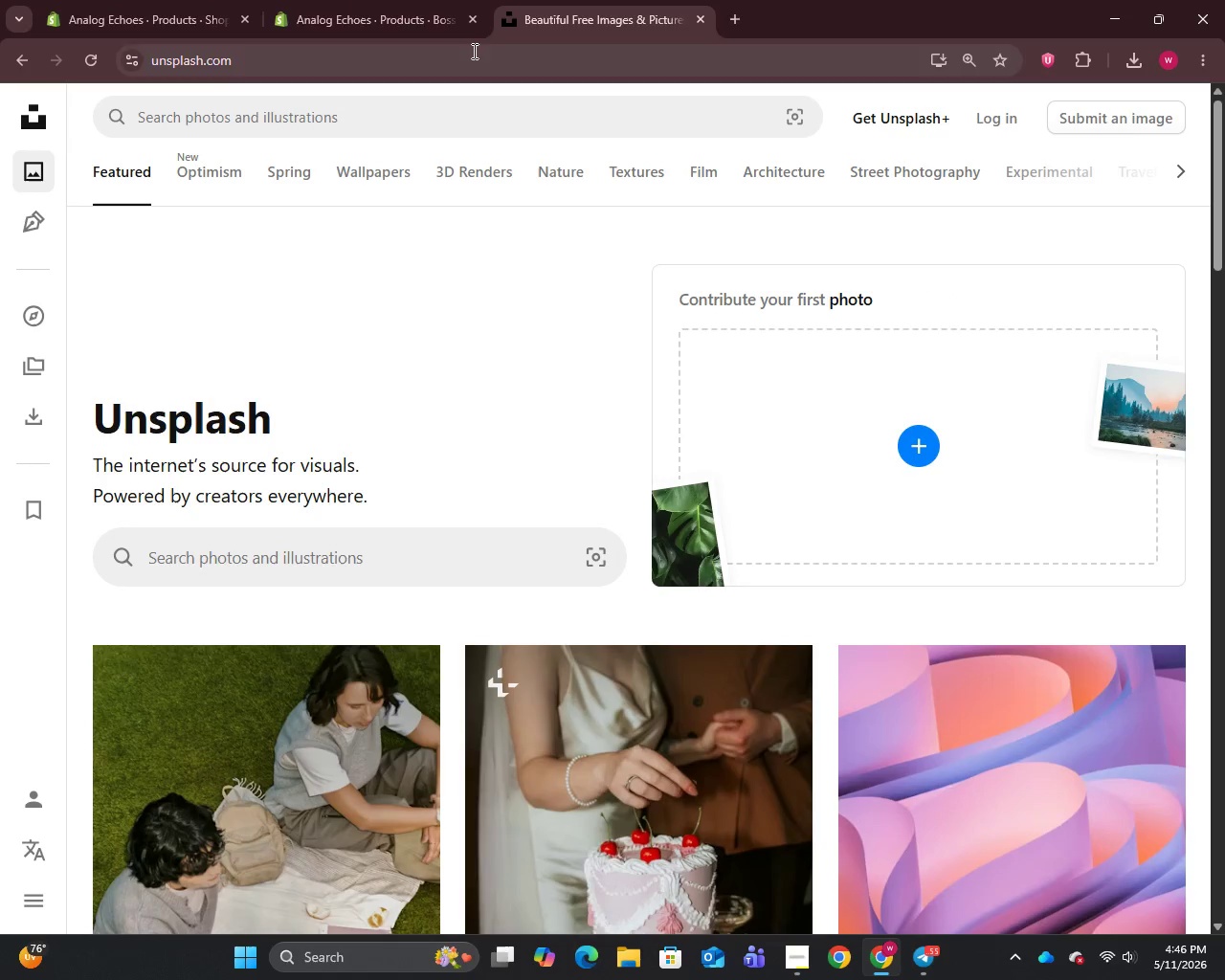 
left_click([413, 0])
 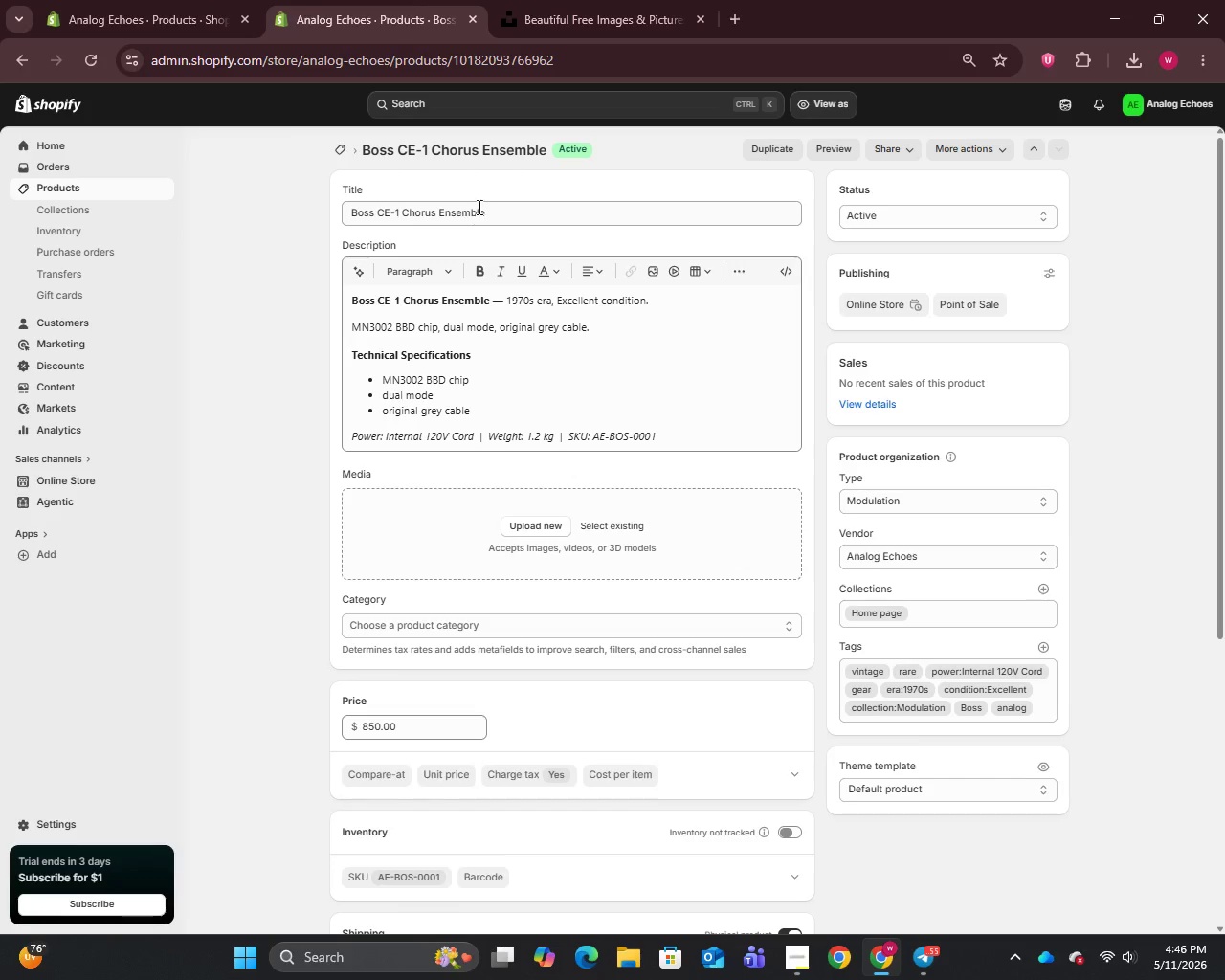 
left_click([485, 202])
 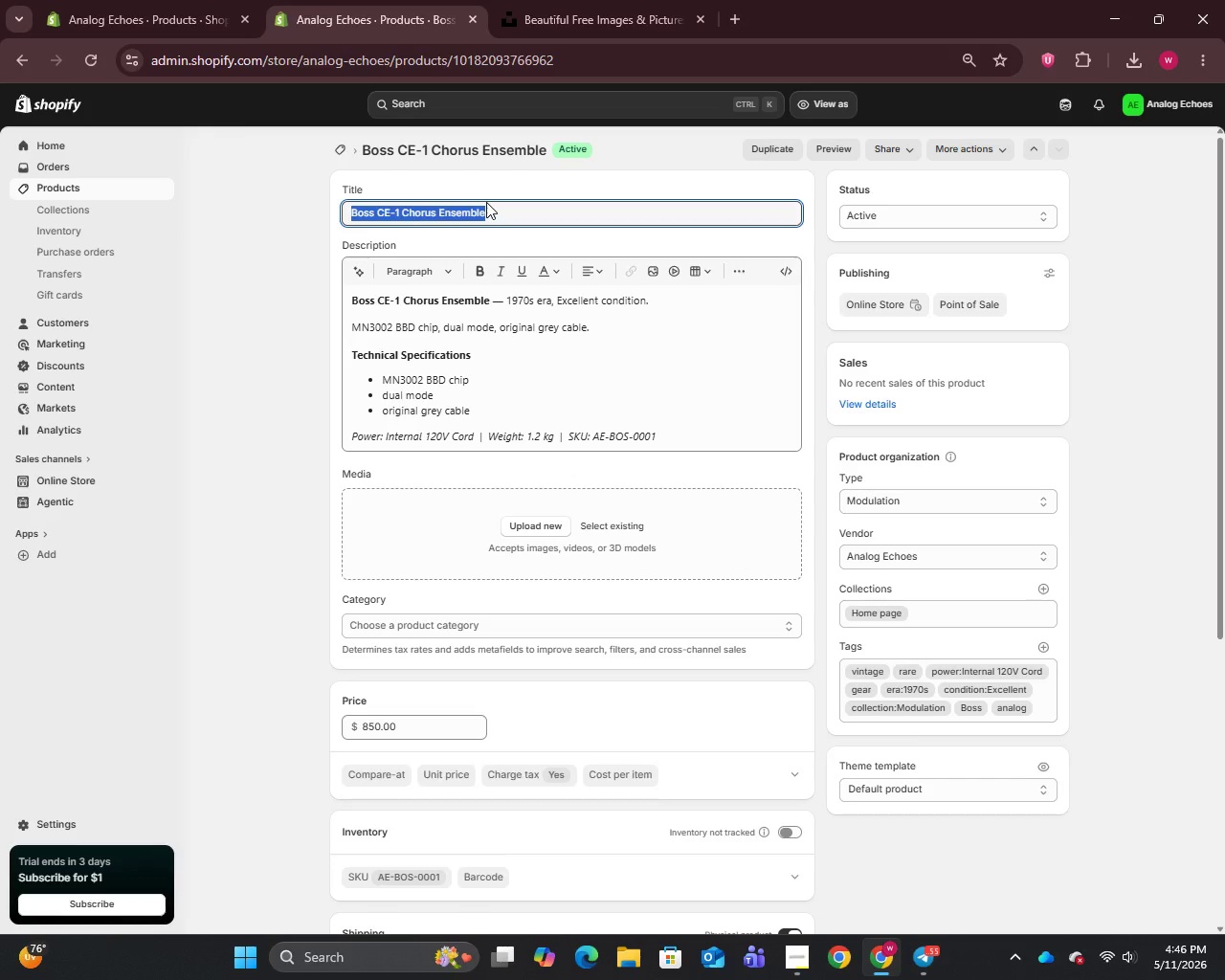 
key(Control+C)
 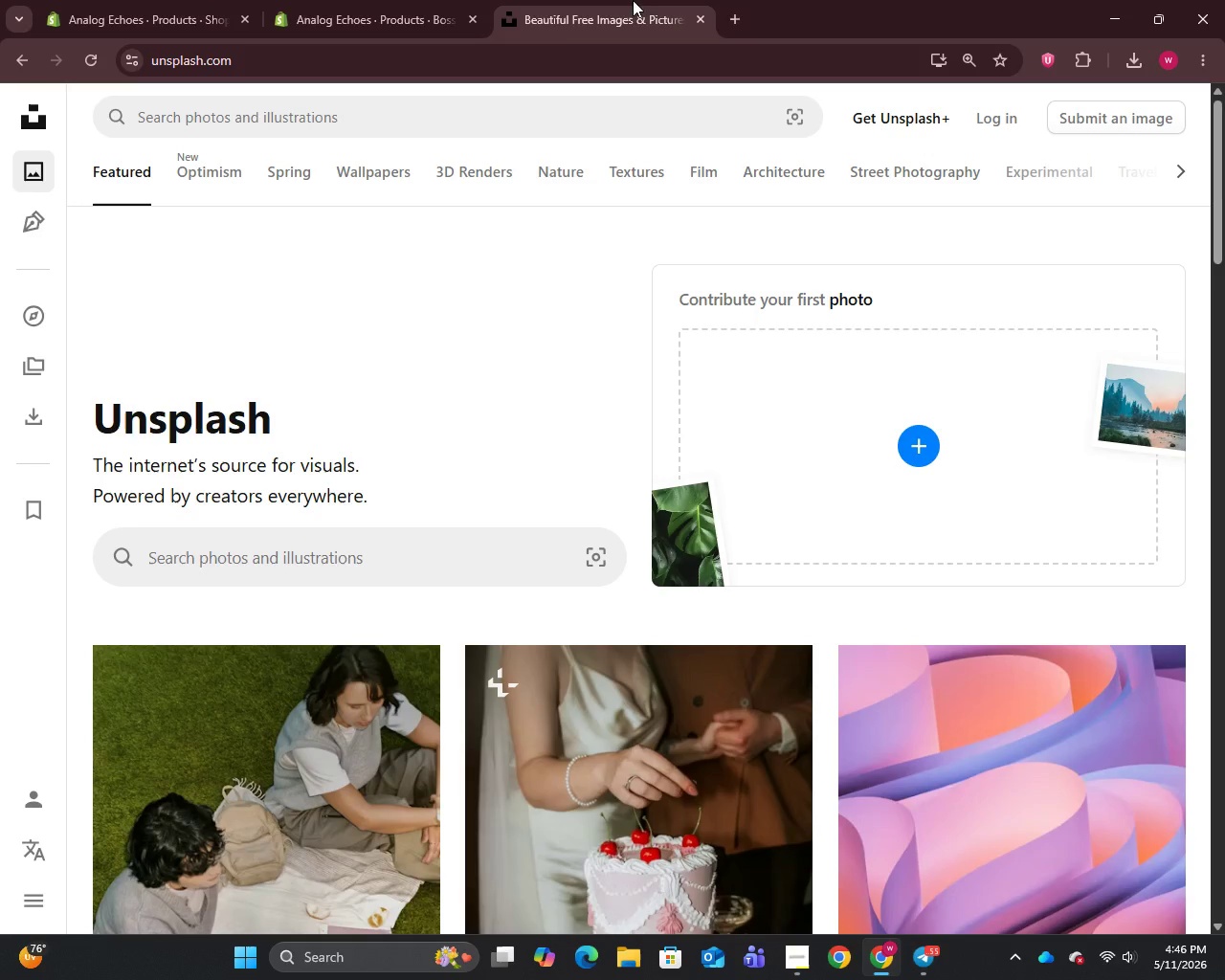 
double_click([330, 131])
 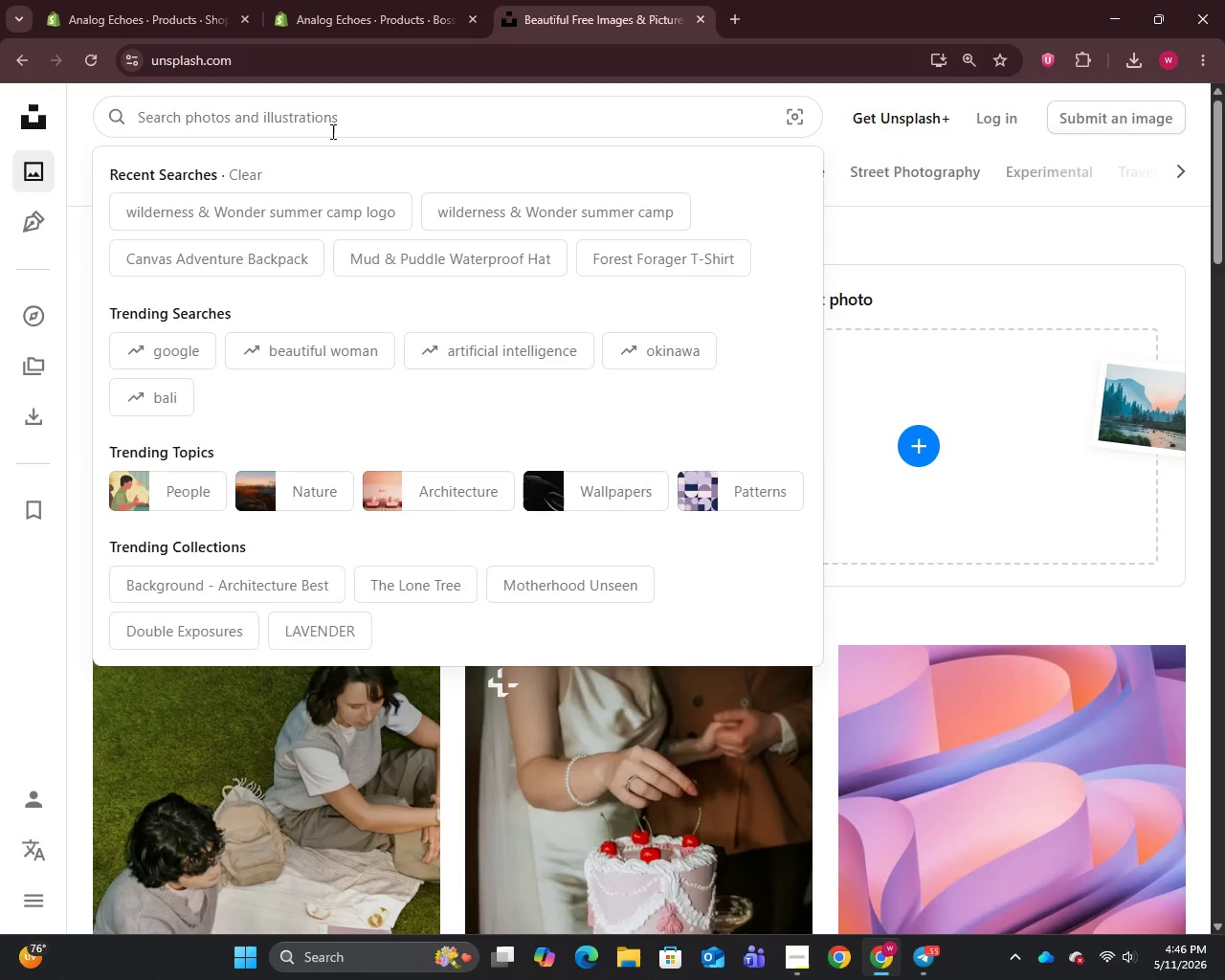 
key(Control+V)
 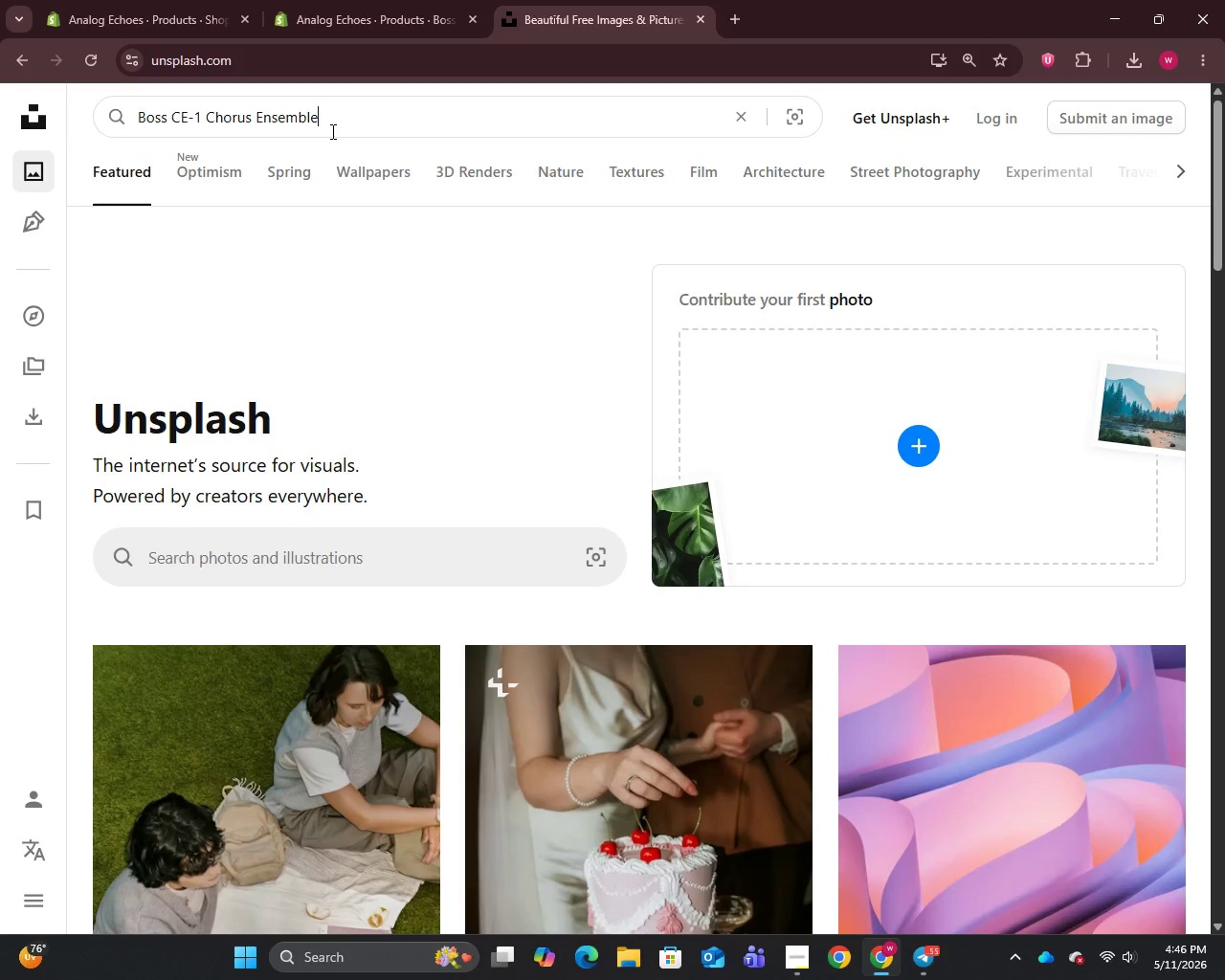 
key(Enter)
 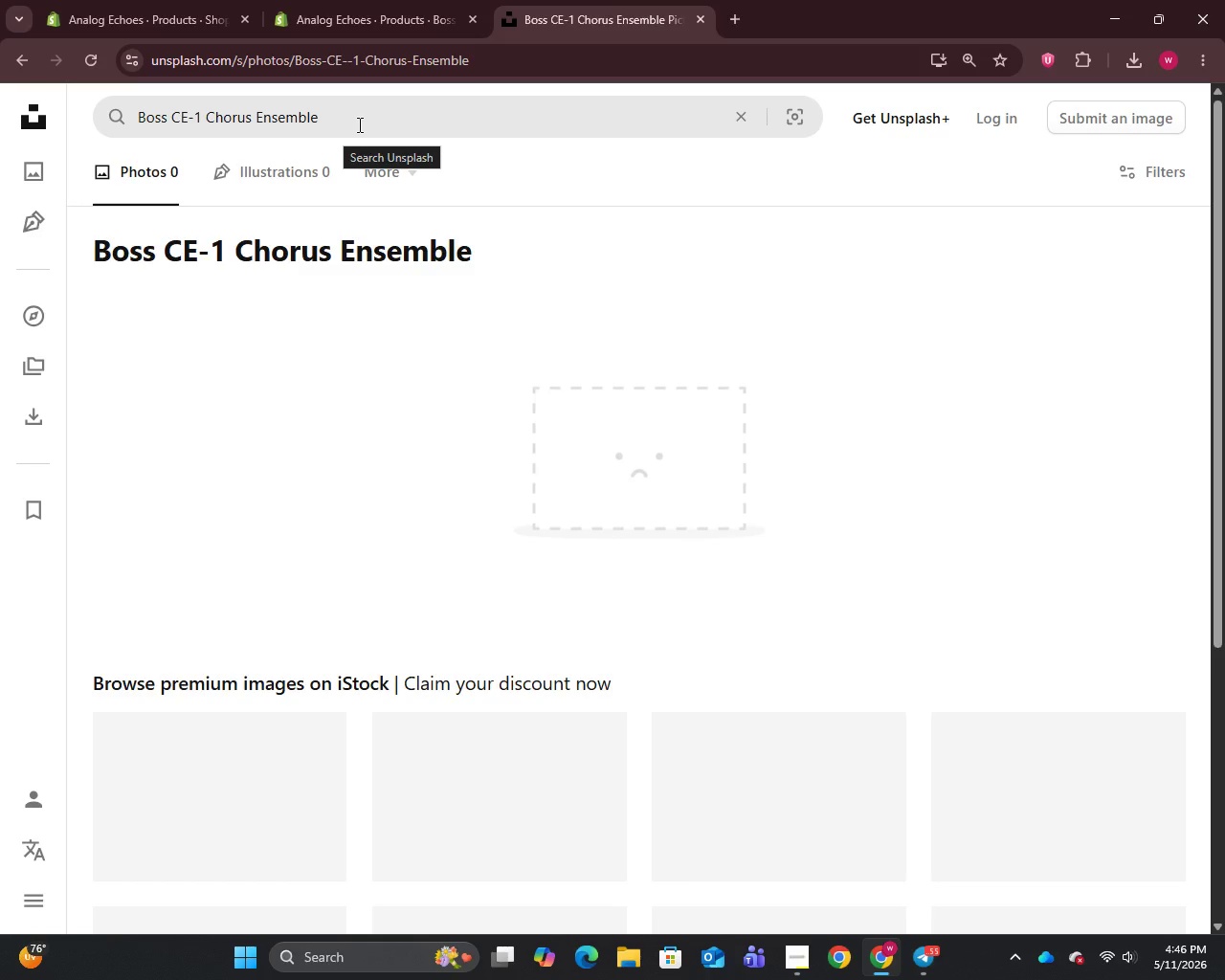 
wait(29.19)
 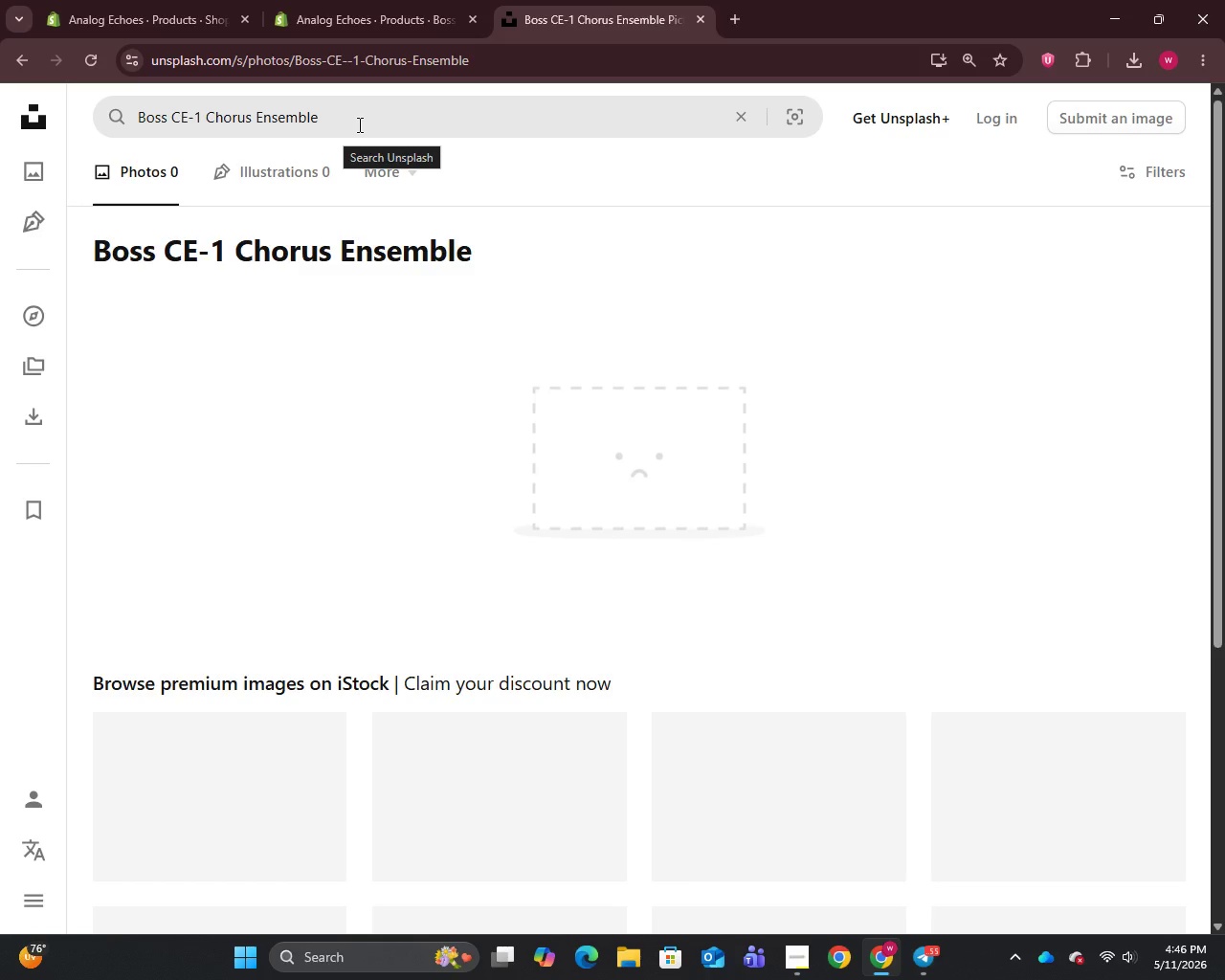 
left_click_drag(start_coordinate=[206, 118], to_coordinate=[0, 151])
 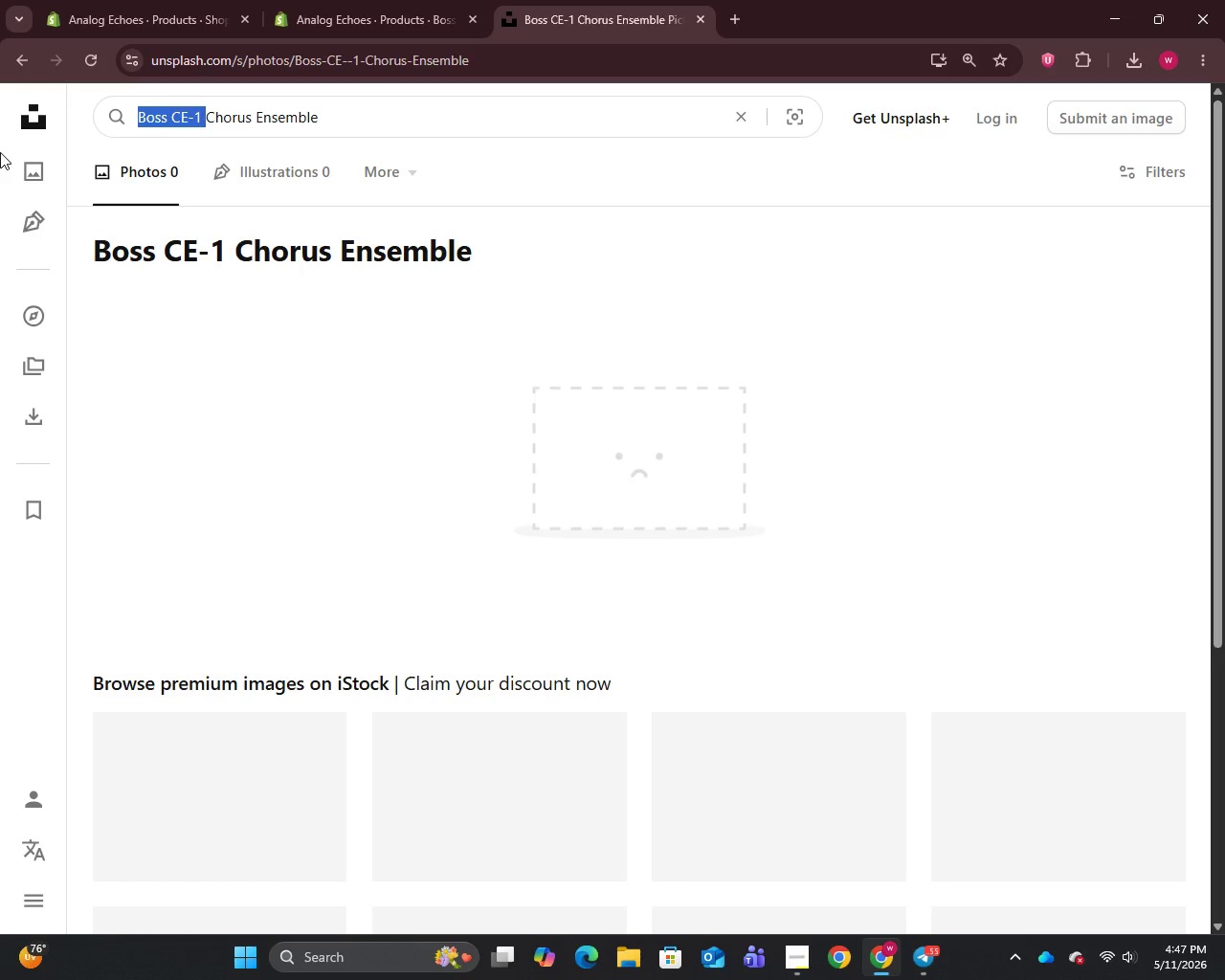 
key(Backspace)
 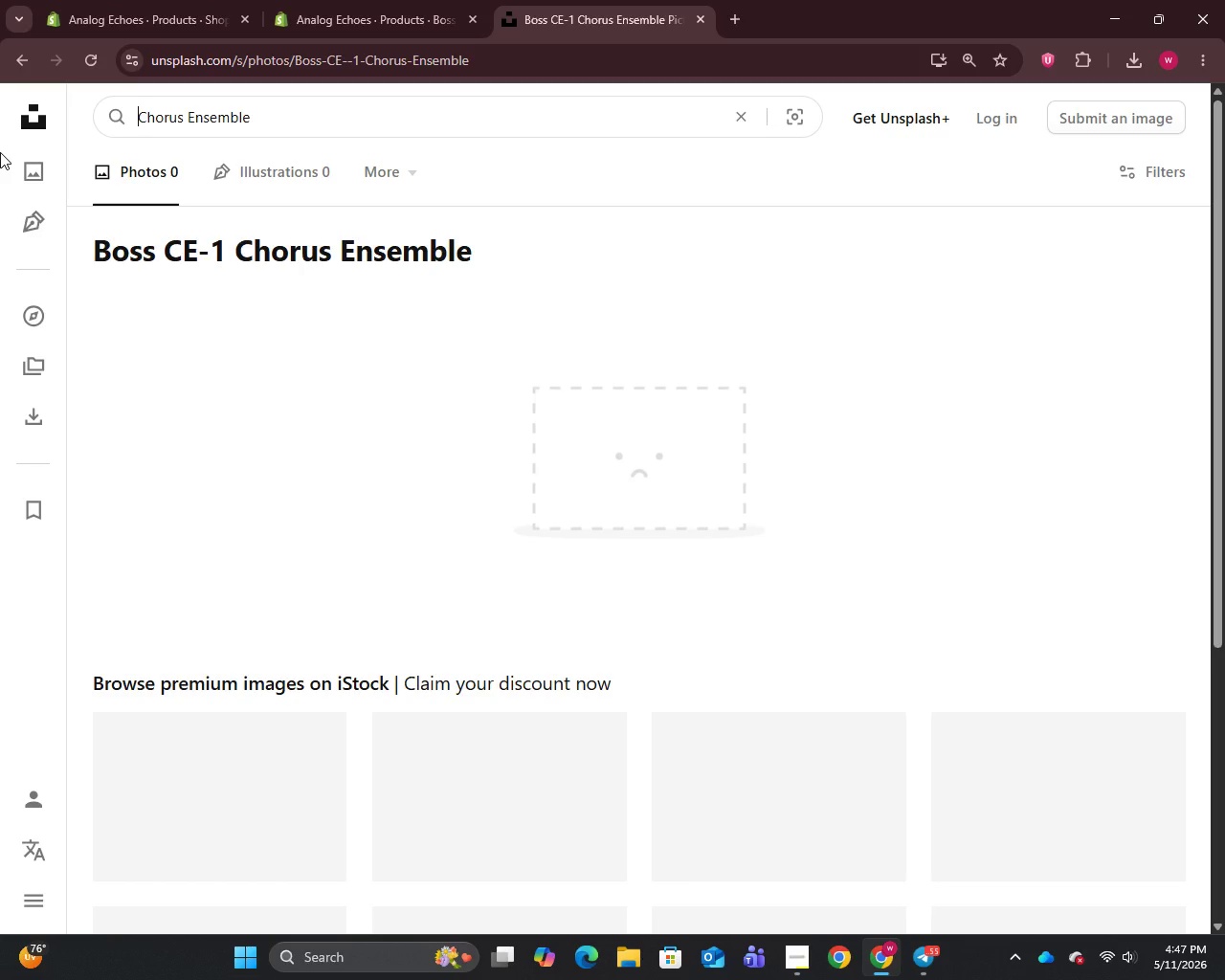 
key(Enter)
 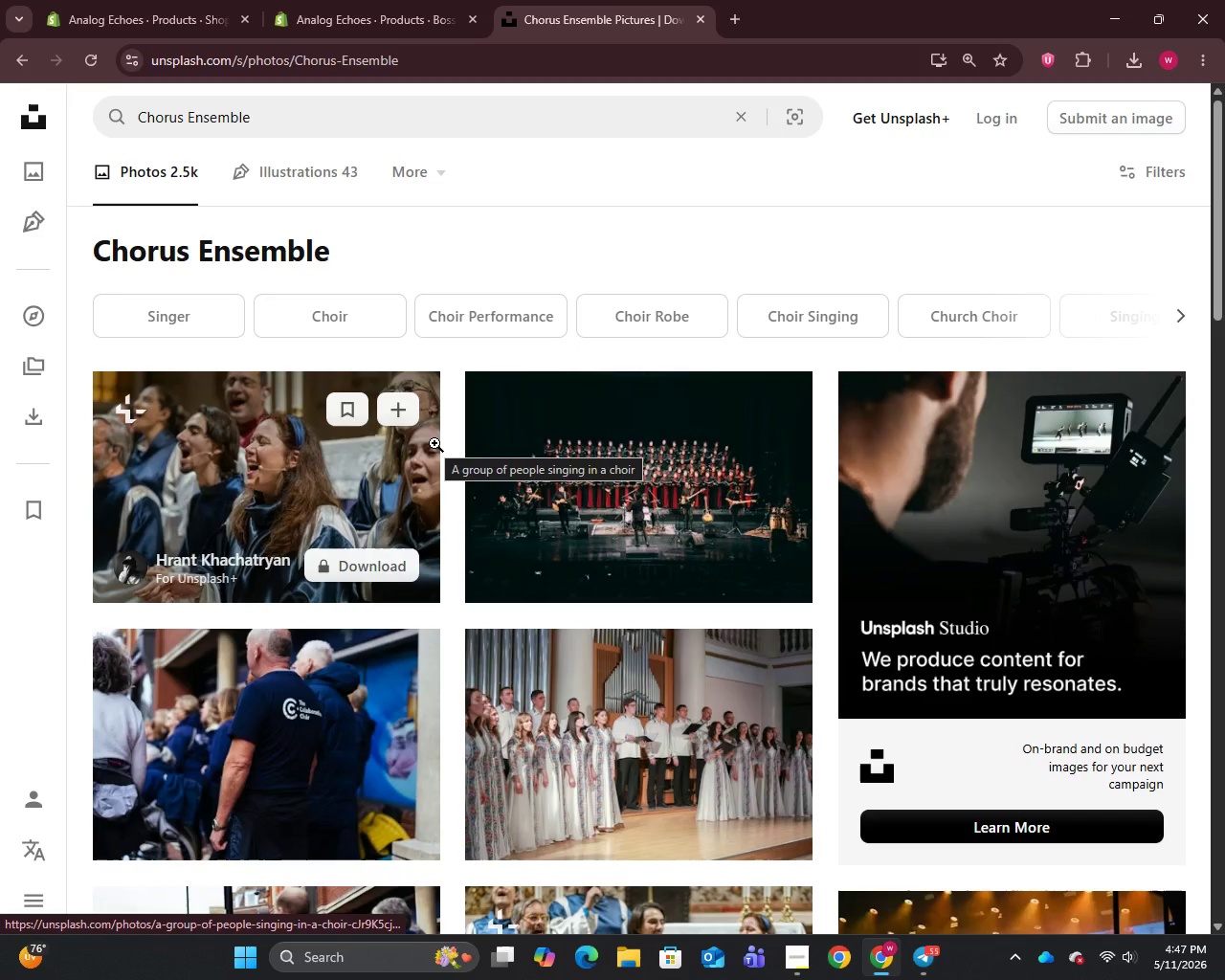 
scroll: coordinate [434, 443], scroll_direction: down, amount: 10.0
 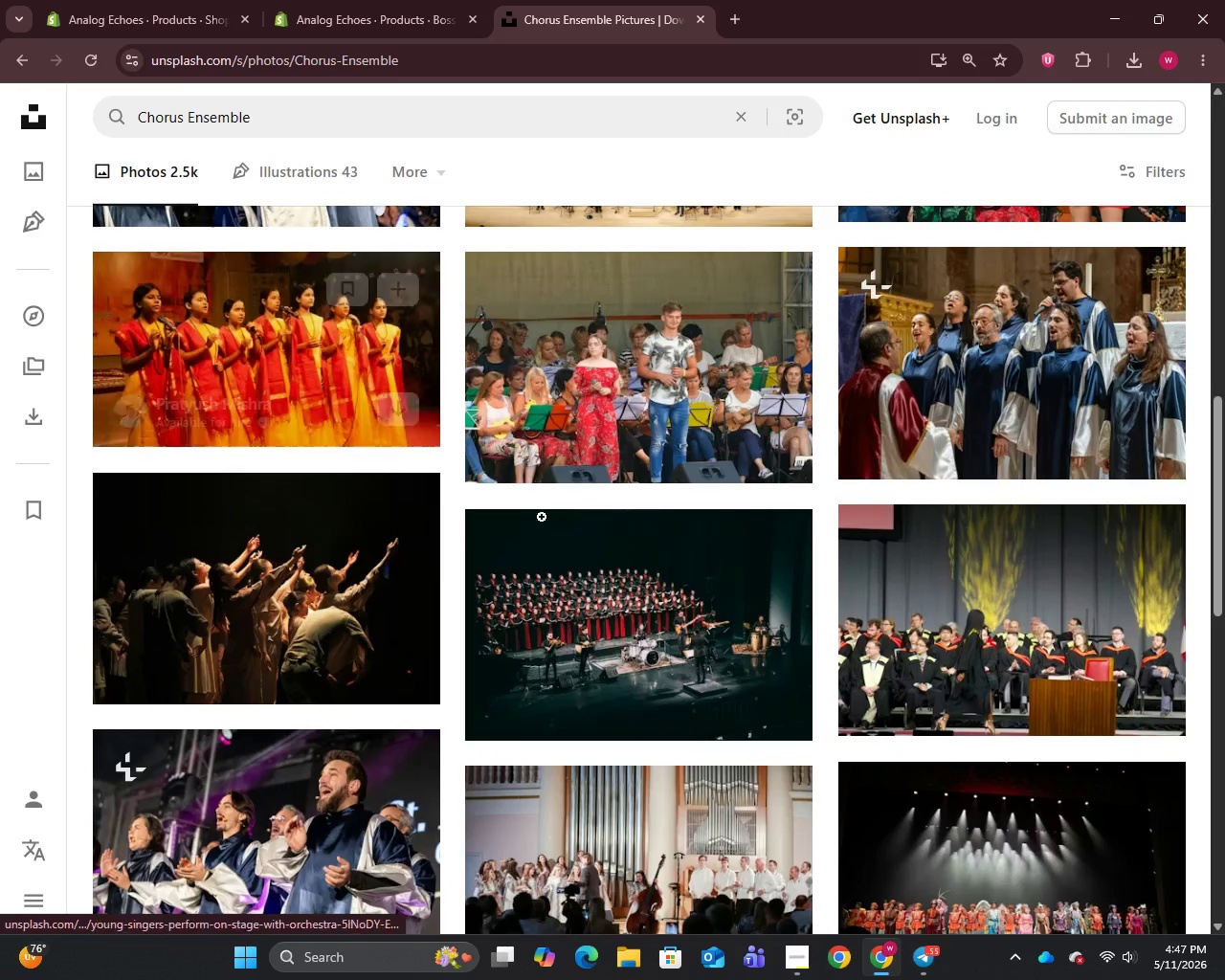 
right_click([641, 631])
 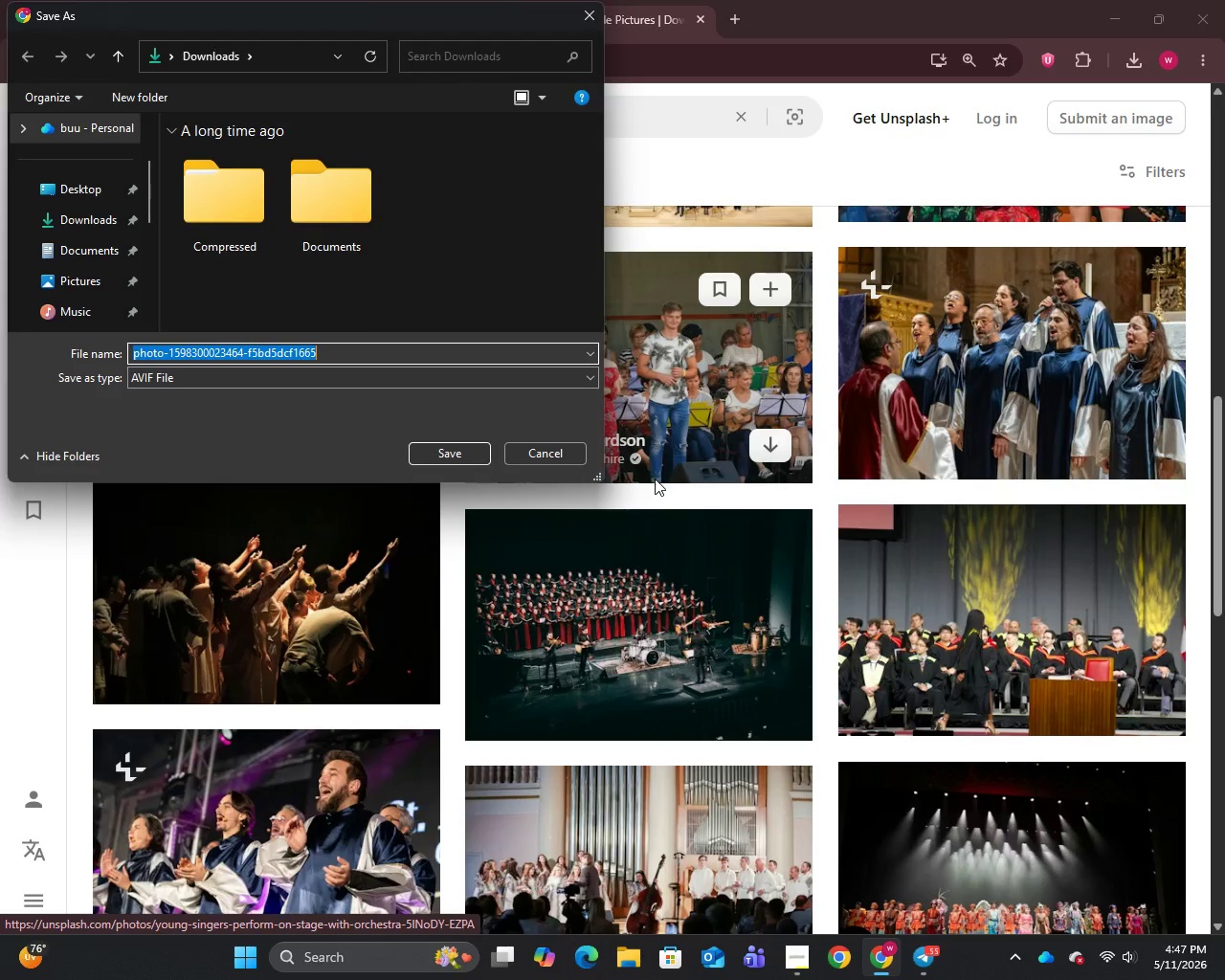 
left_click([458, 451])
 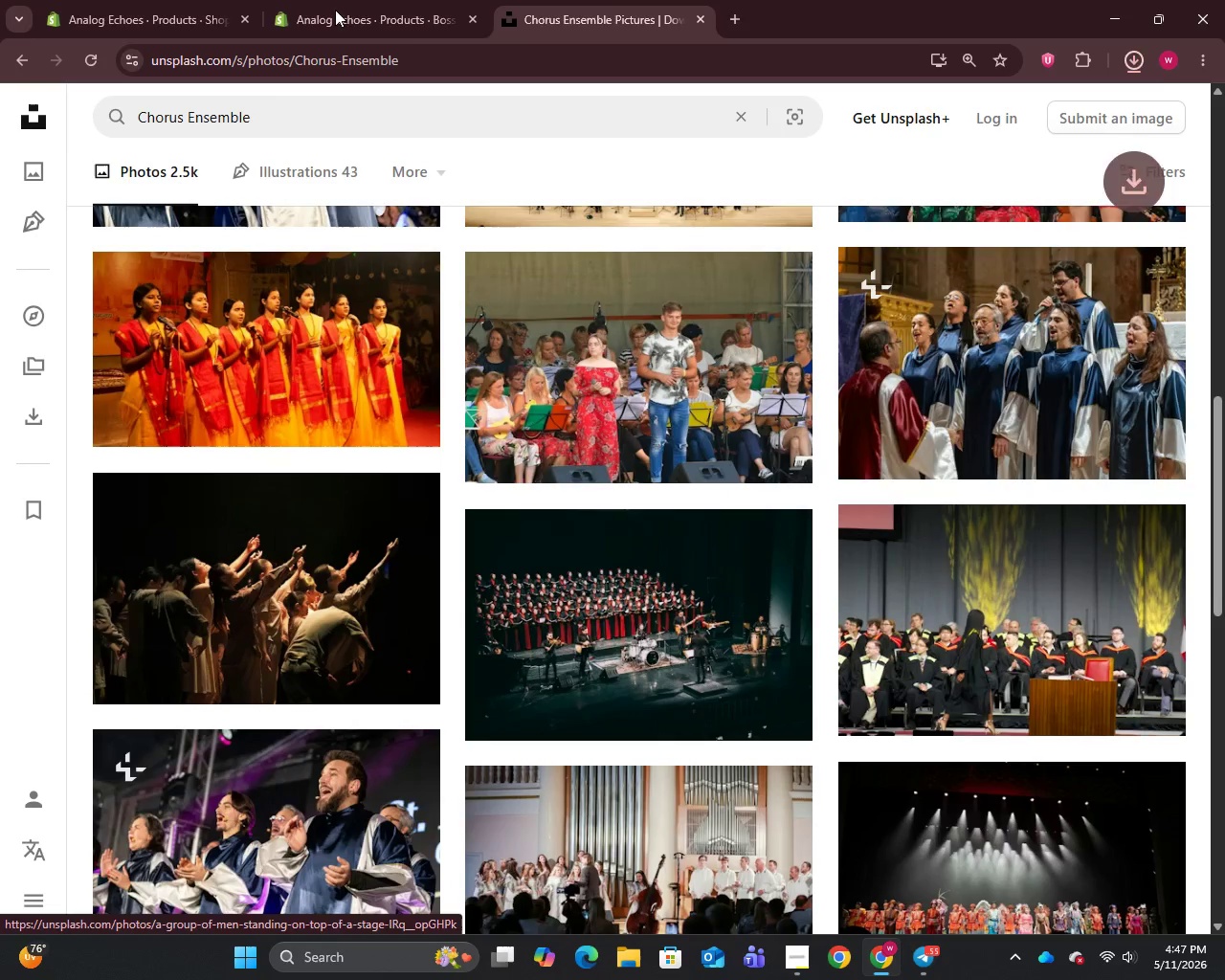 
left_click([336, 0])
 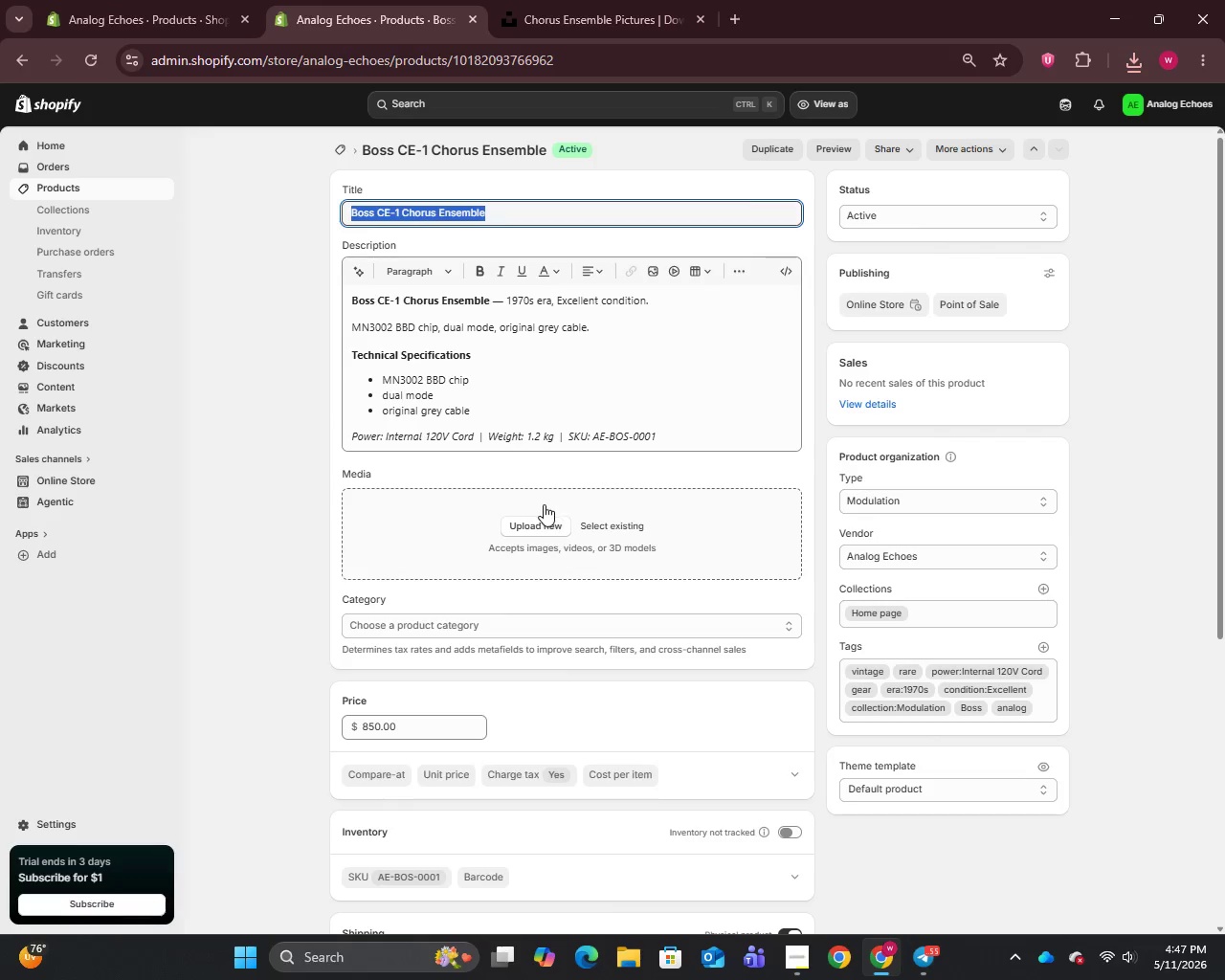 
left_click([540, 523])
 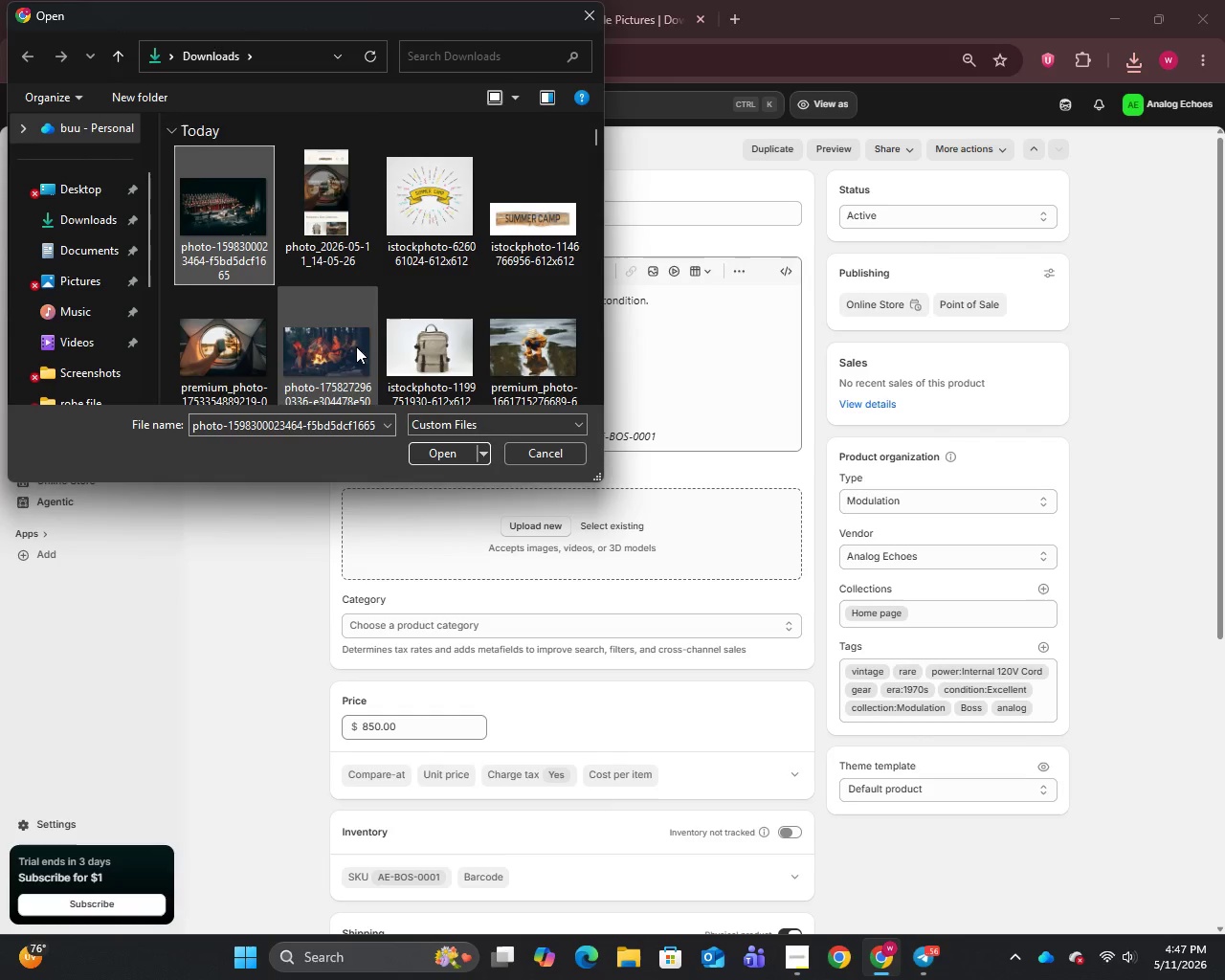 
left_click([438, 449])
 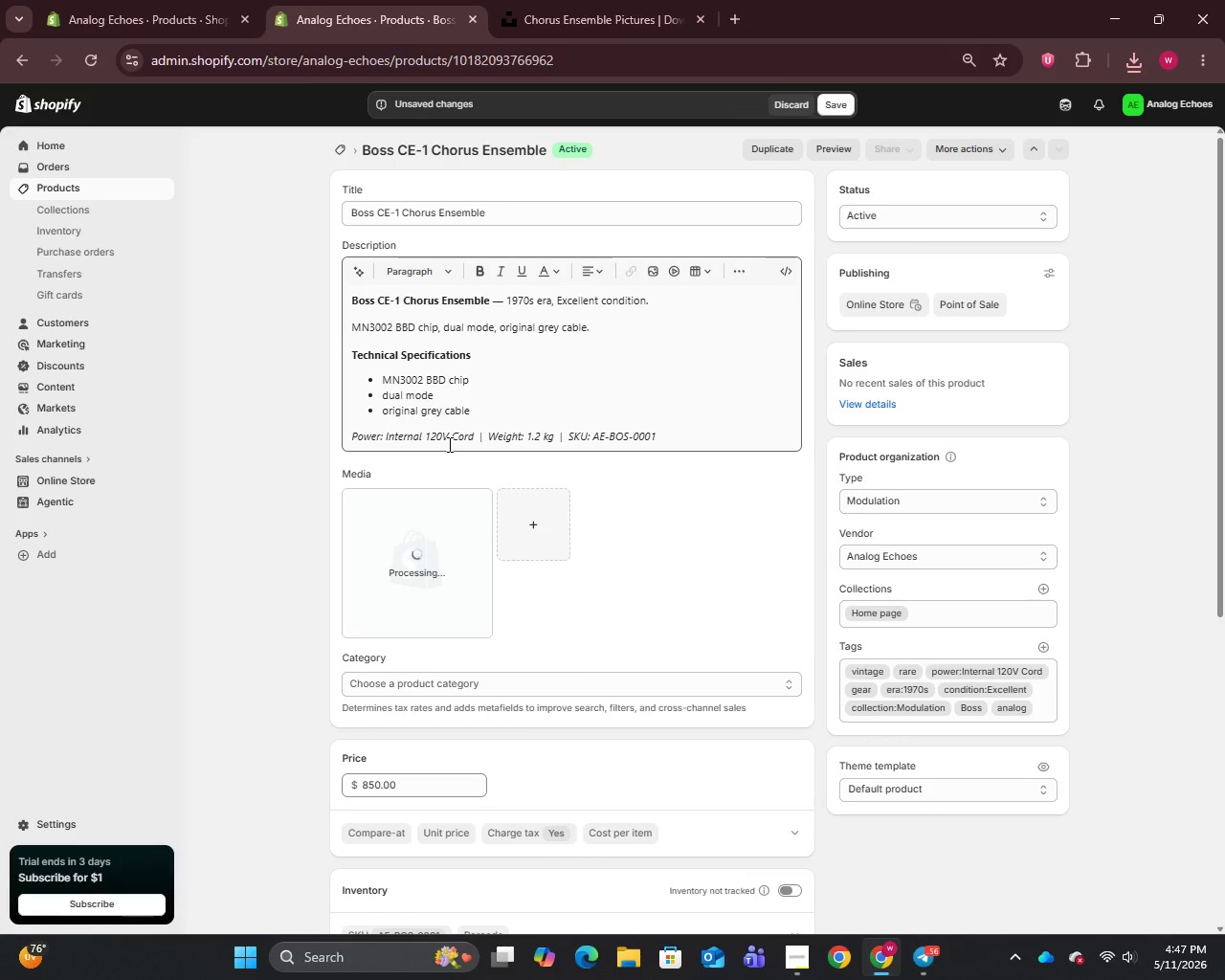 
wait(8.89)
 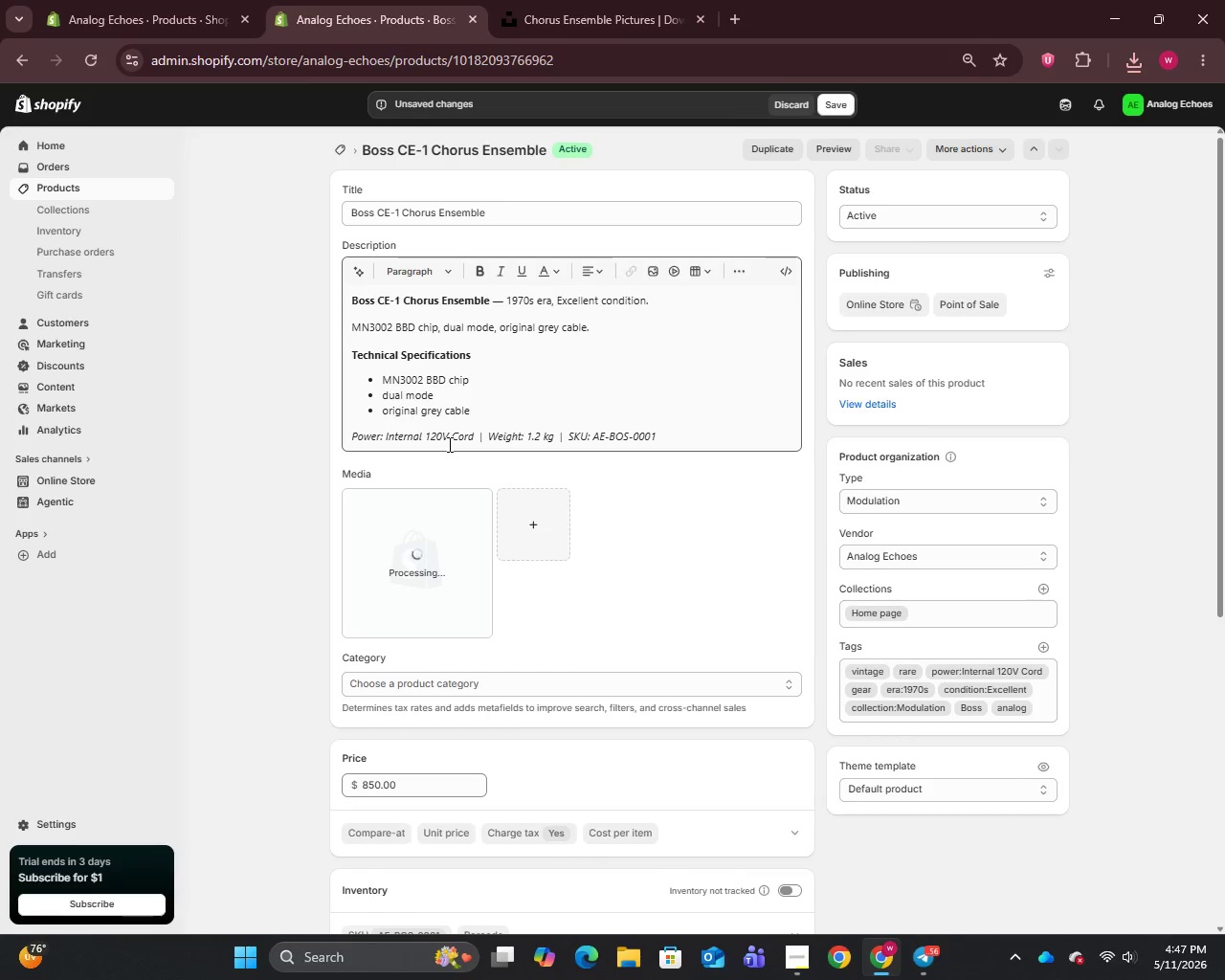 
left_click([434, 564])
 